 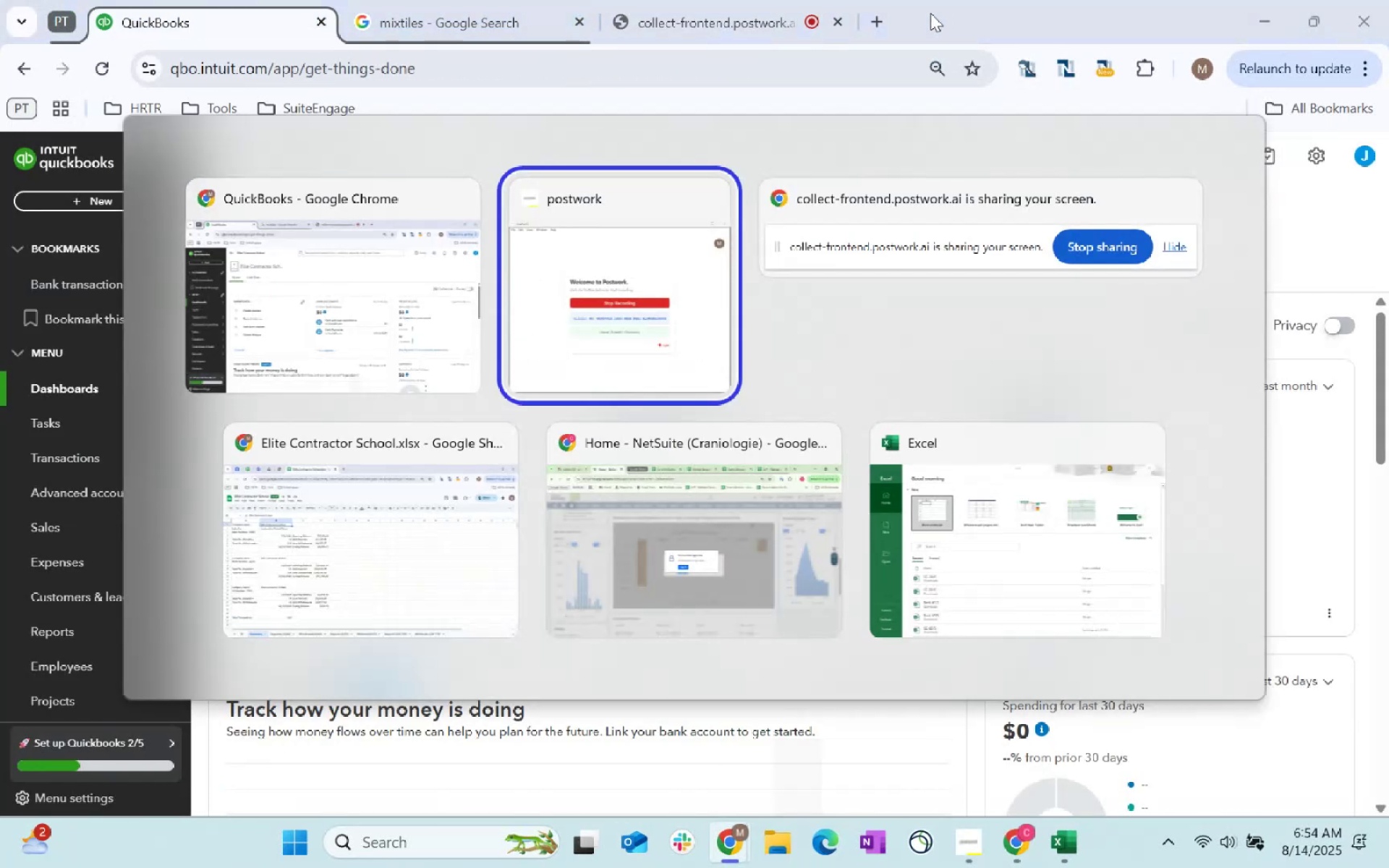 
key(Alt+AltLeft)
 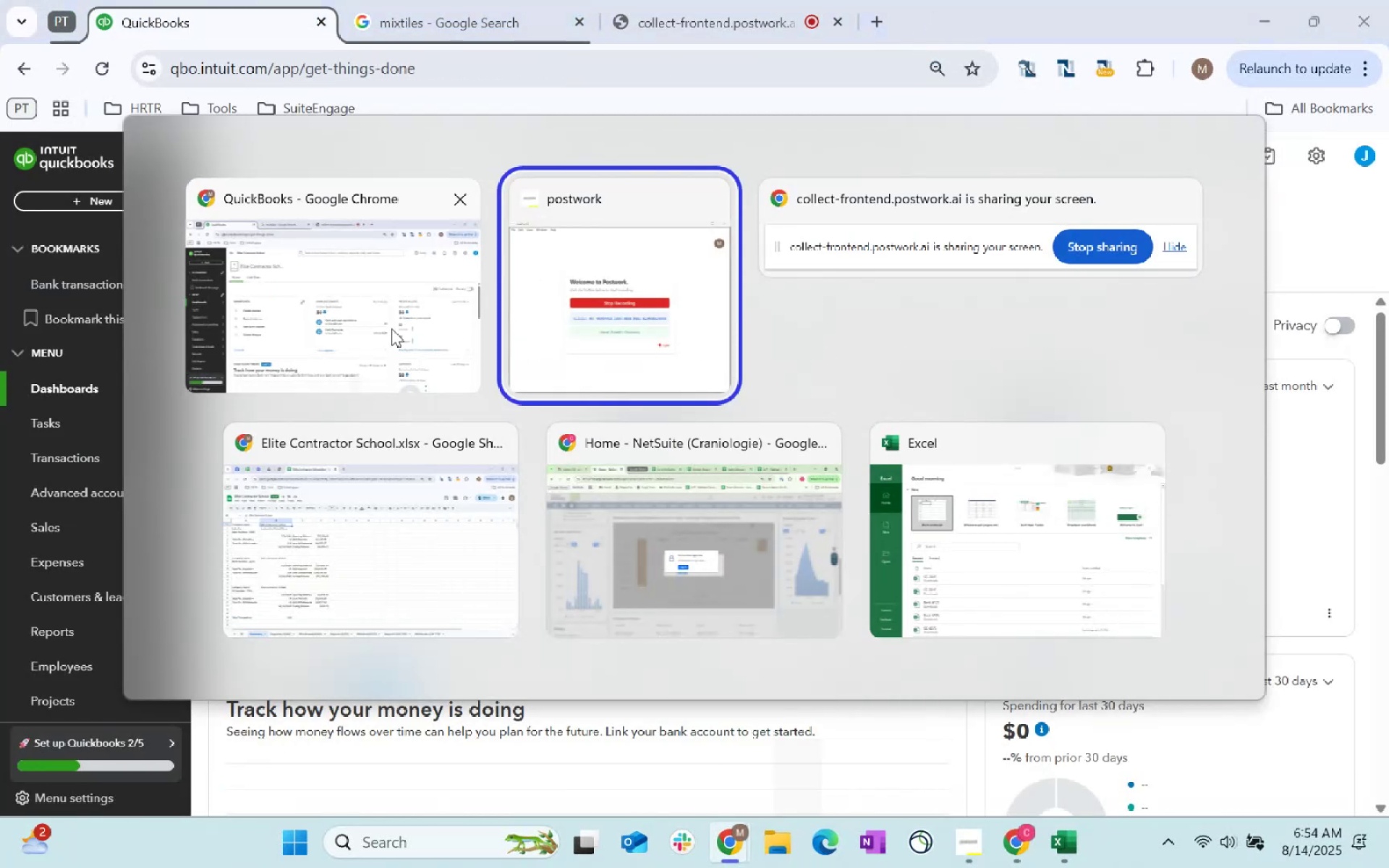 
key(Alt+Tab)
 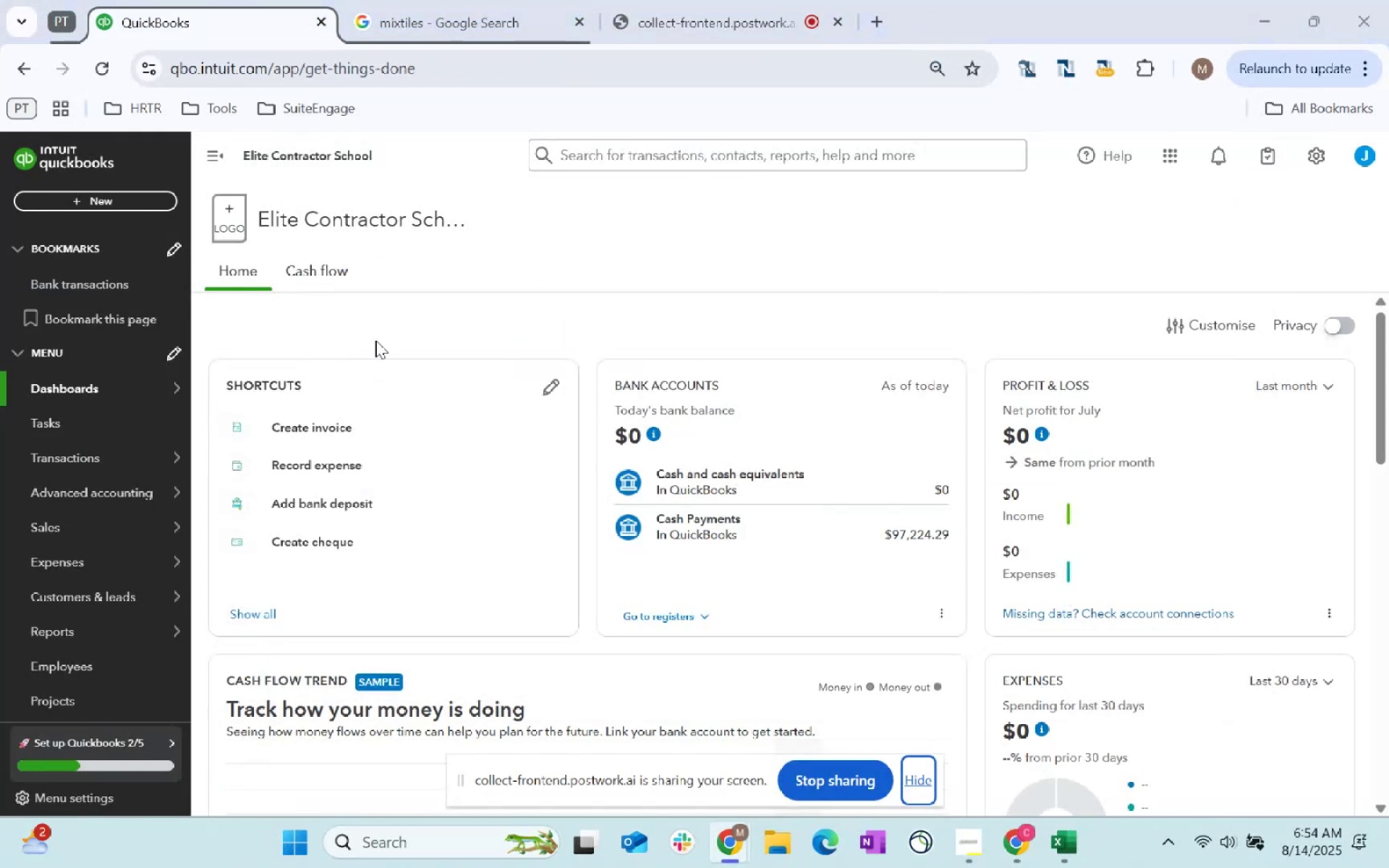 
key(Alt+Tab)
 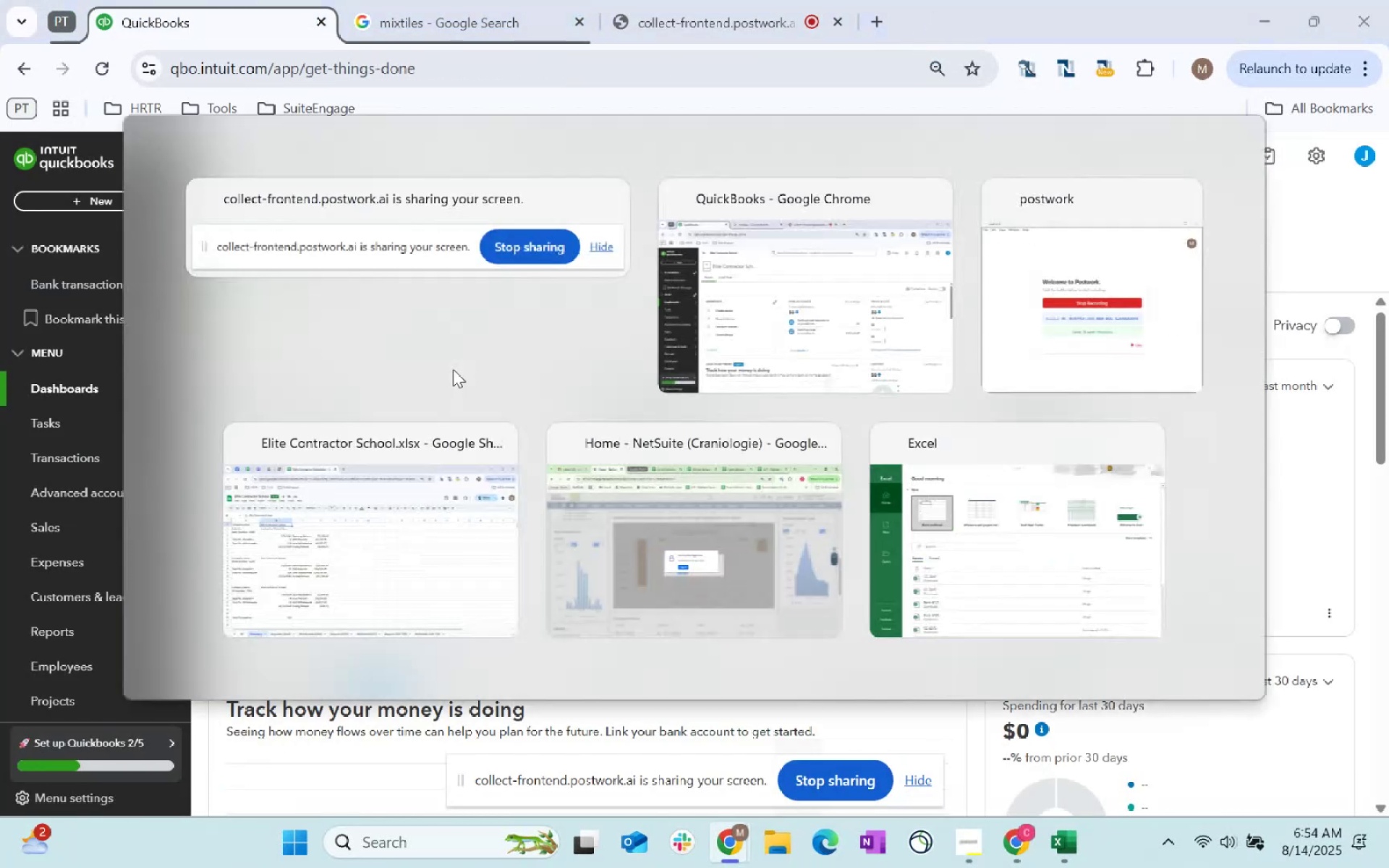 
key(Alt+Tab)
 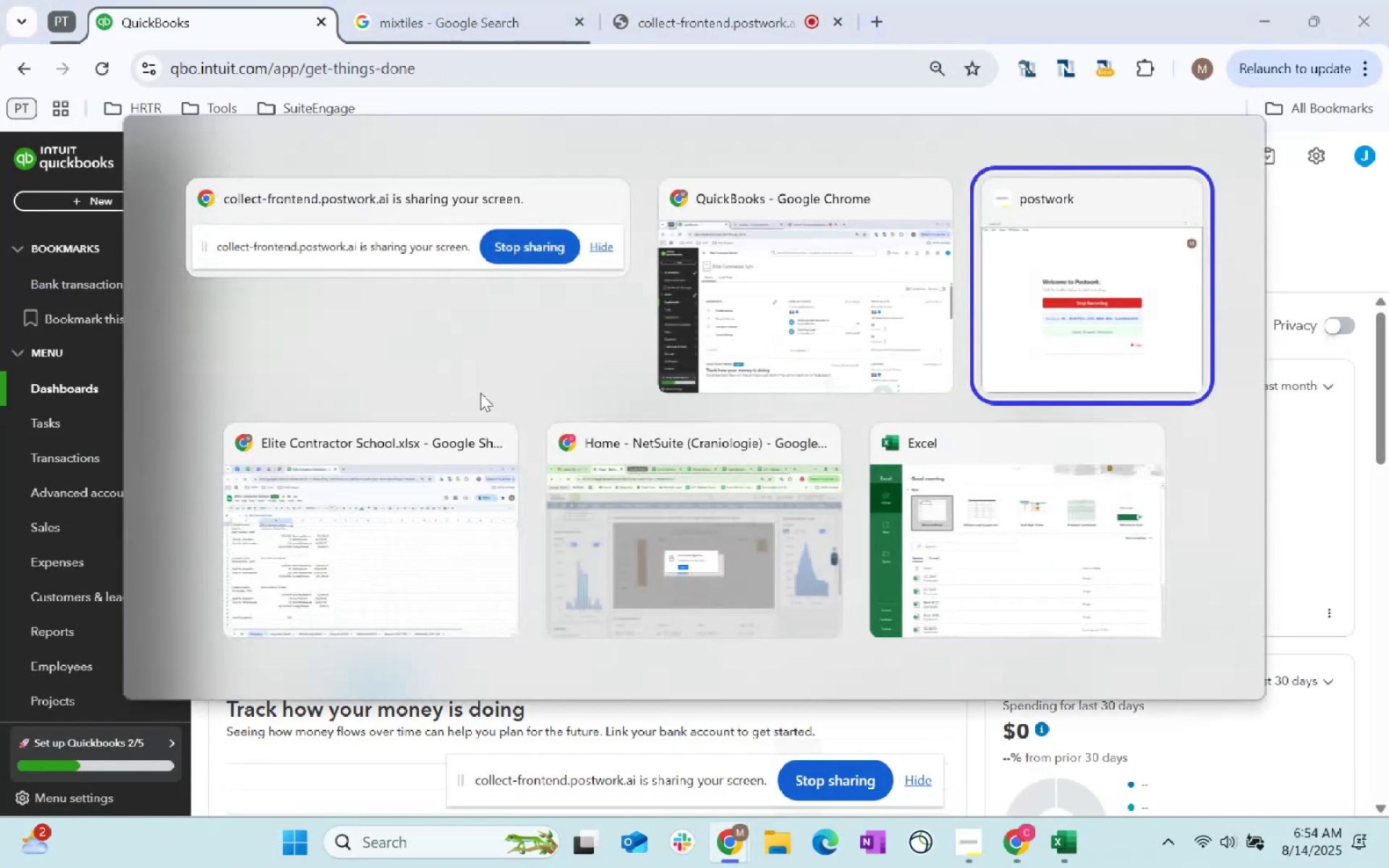 
key(Alt+Tab)
 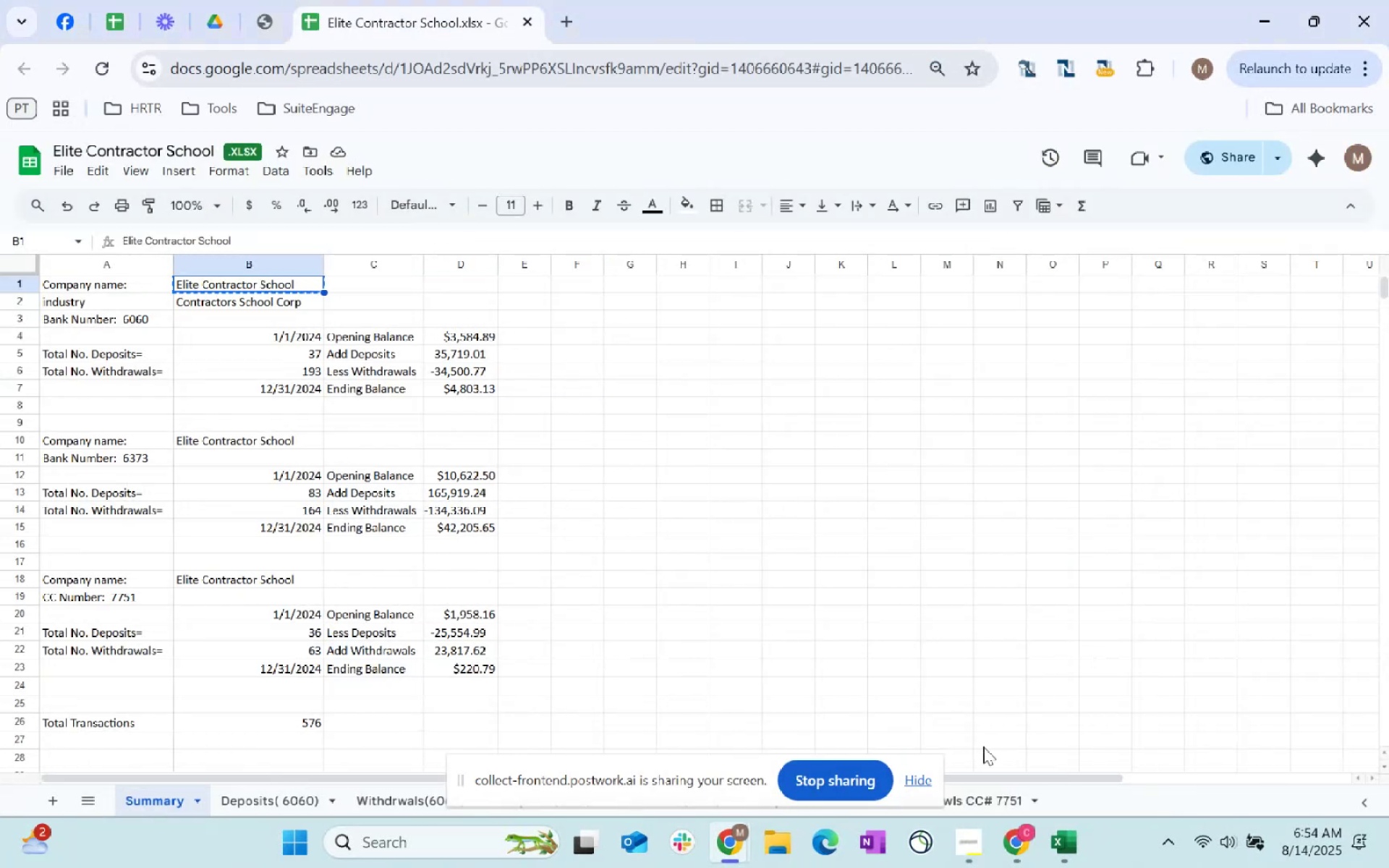 
left_click([929, 780])
 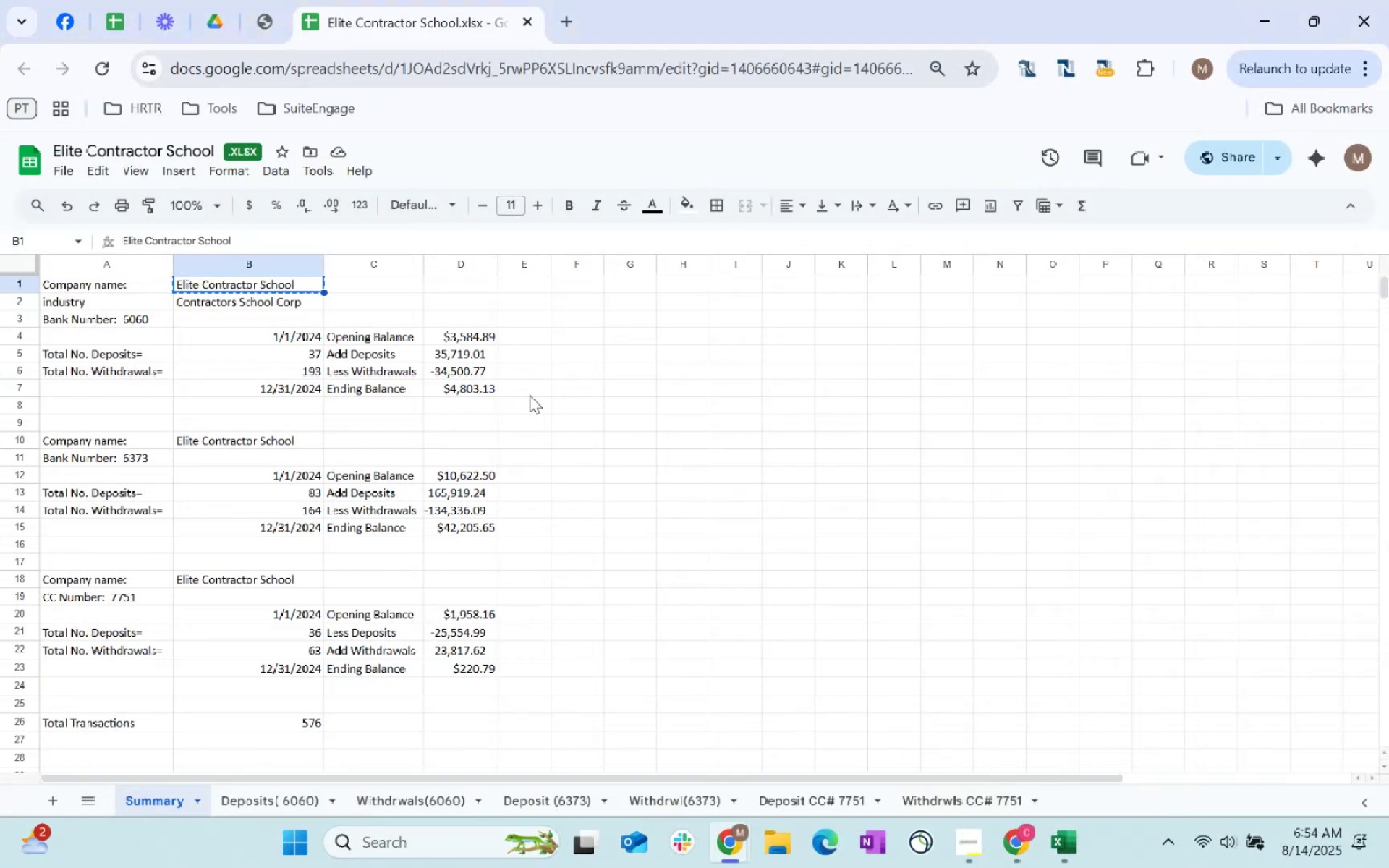 
left_click_drag(start_coordinate=[741, 420], to_coordinate=[741, 417])
 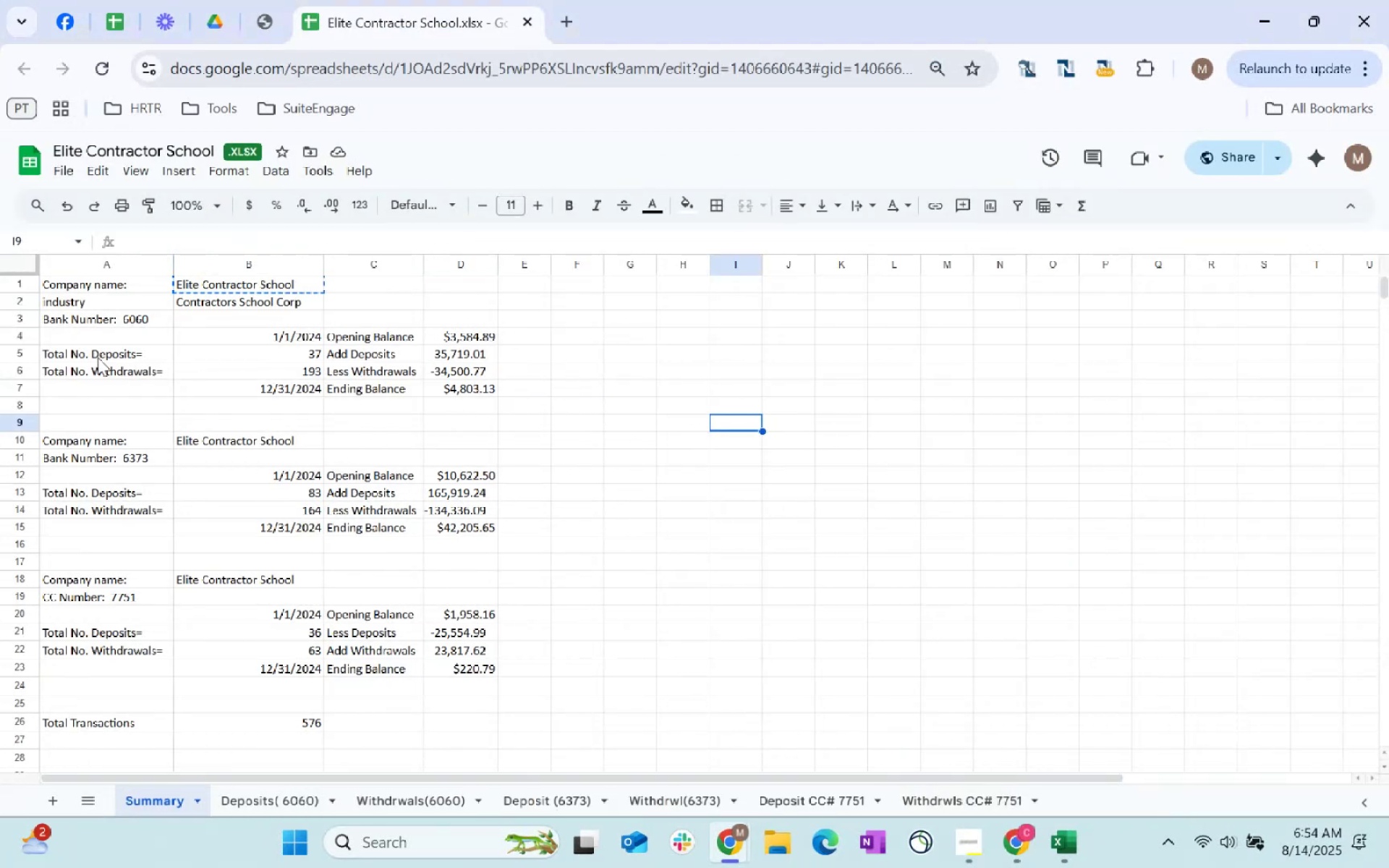 
key(Alt+AltLeft)
 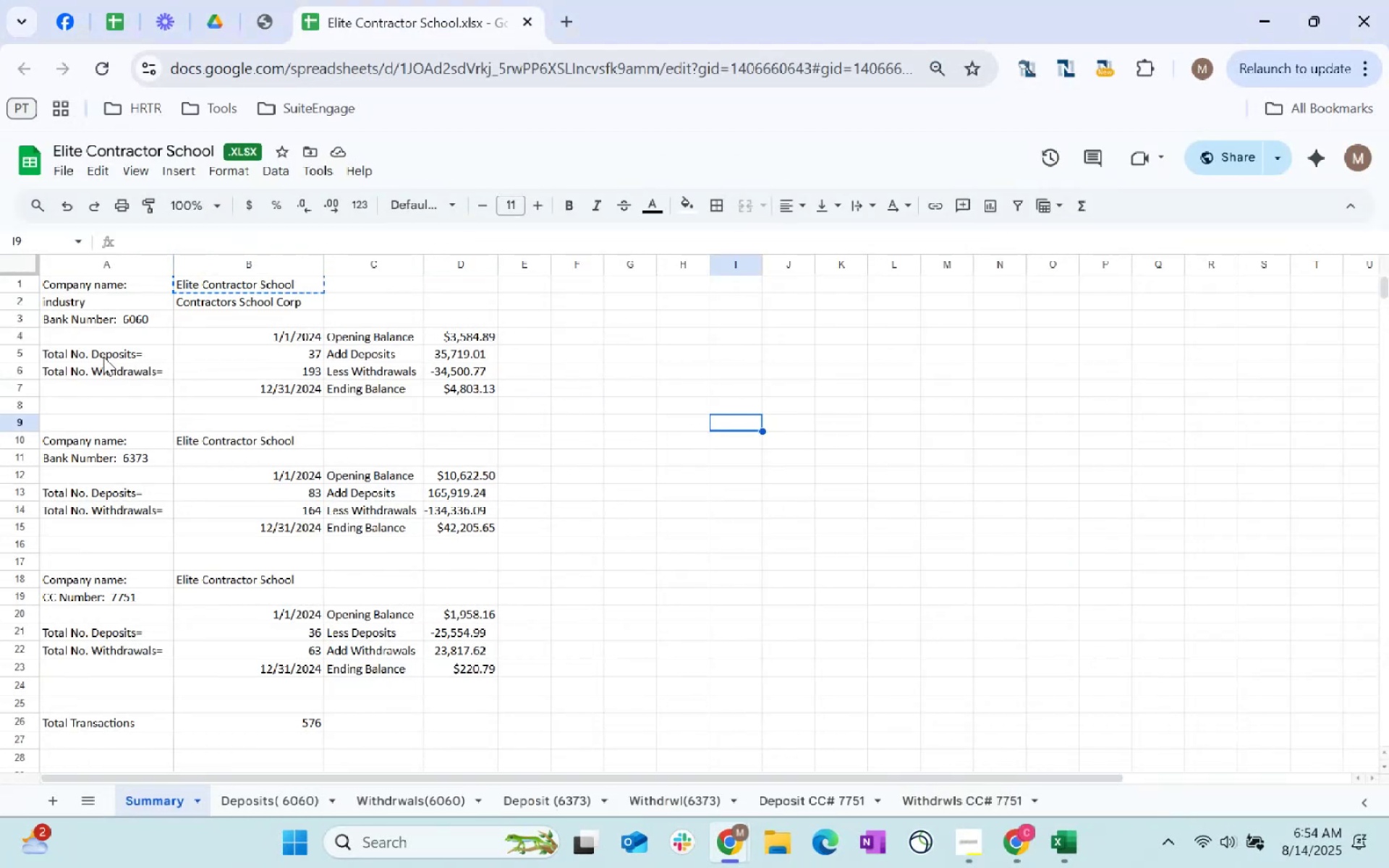 
key(Alt+Tab)
 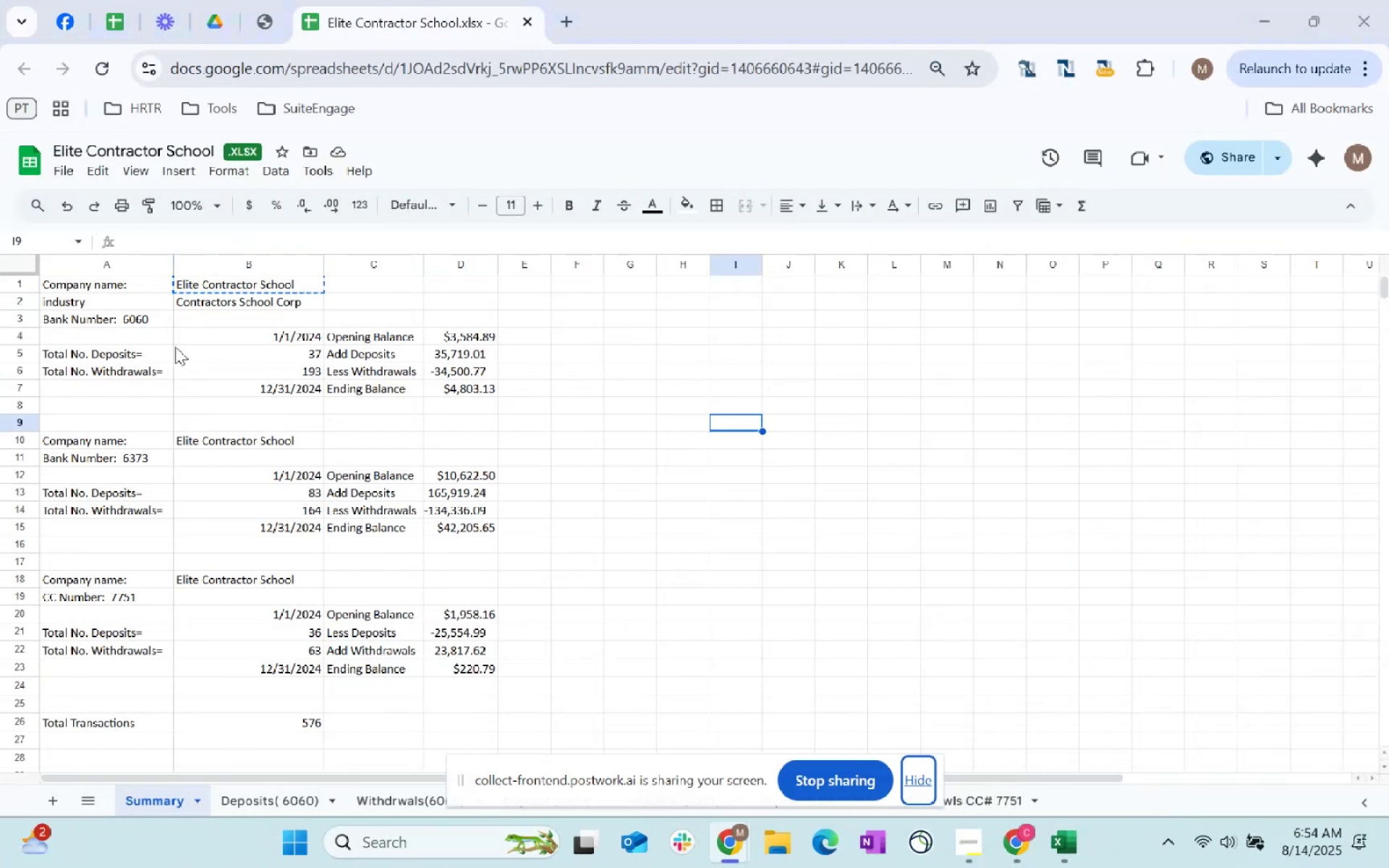 
key(Alt+AltLeft)
 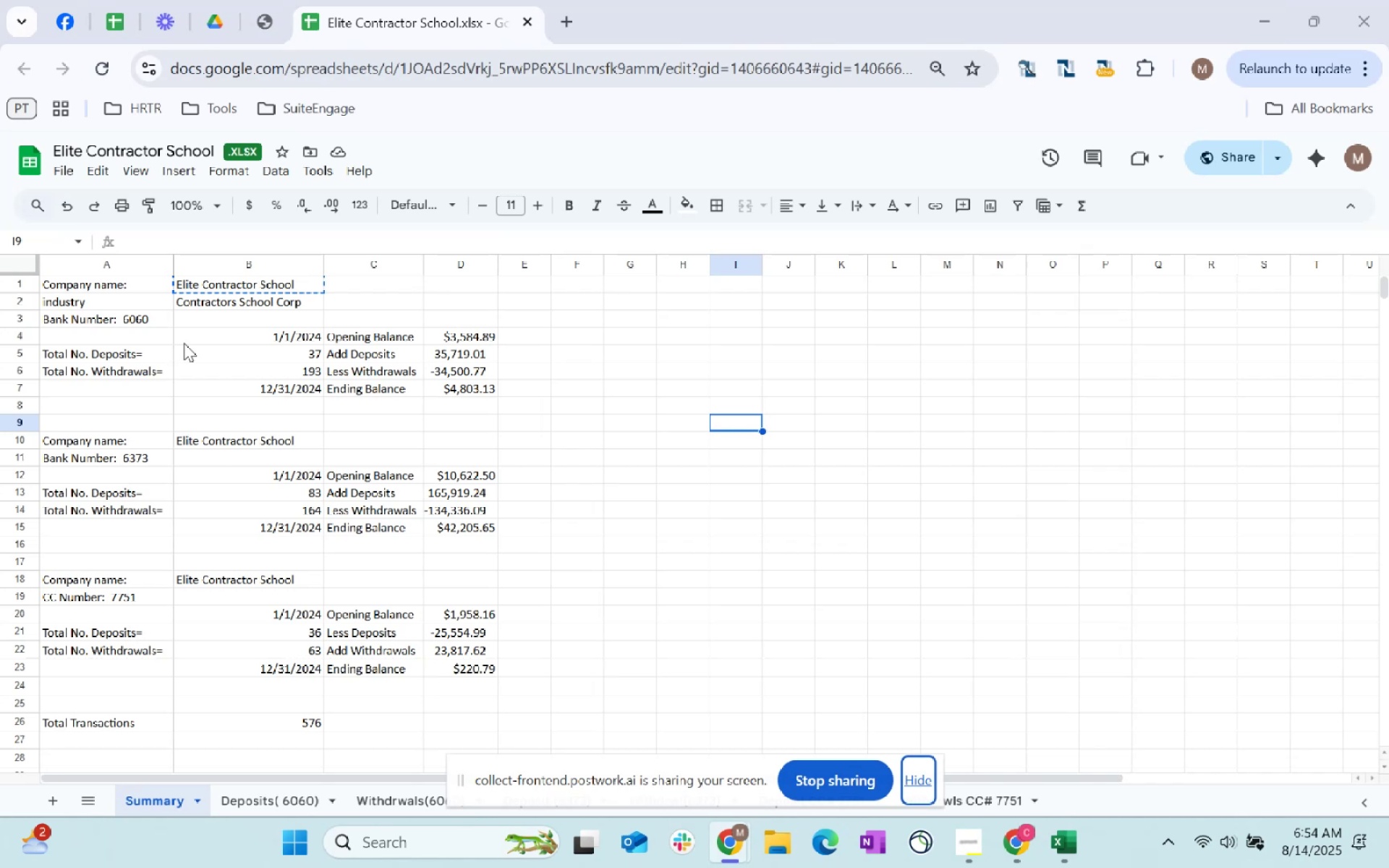 
key(Alt+Tab)
 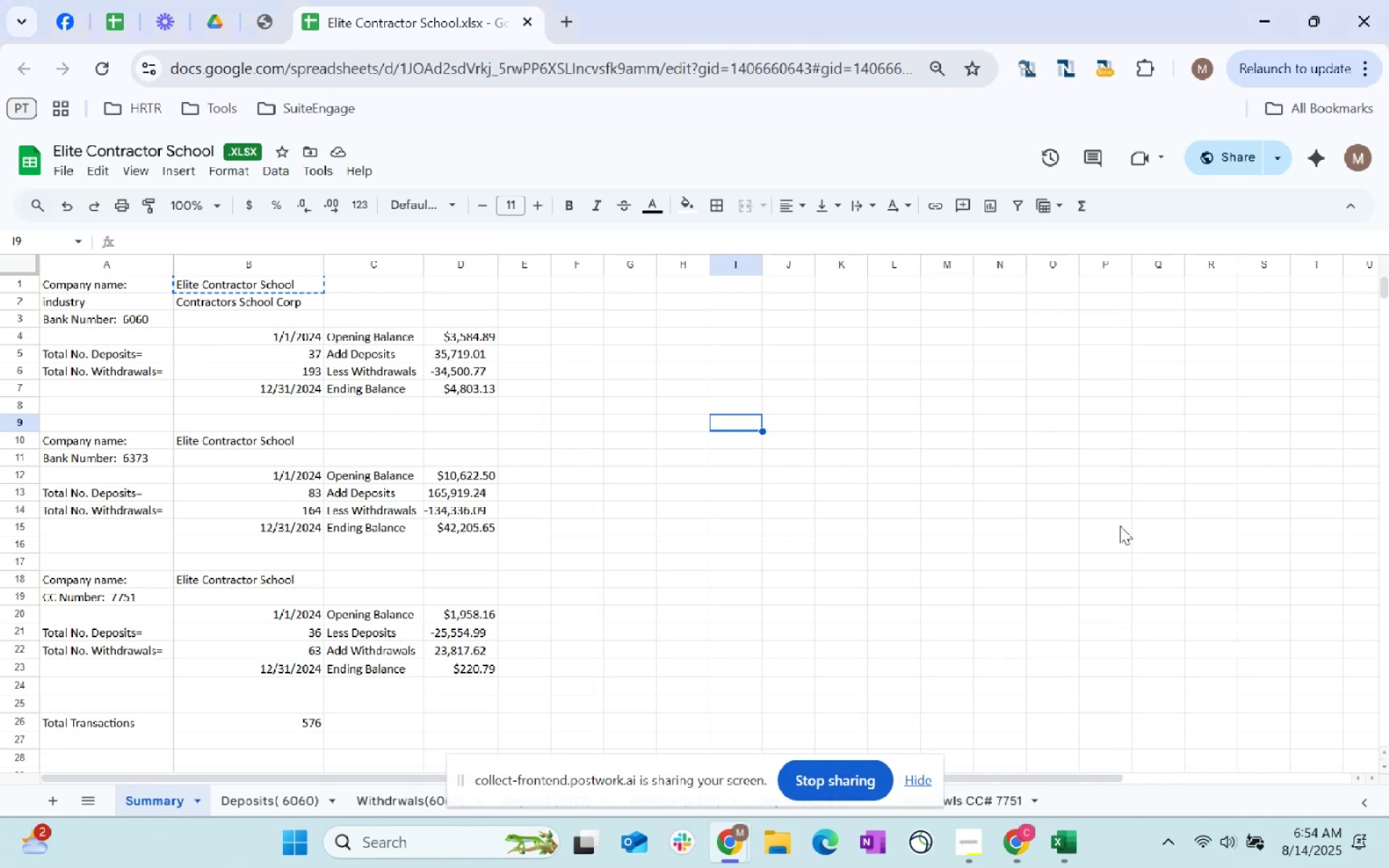 
left_click([923, 507])
 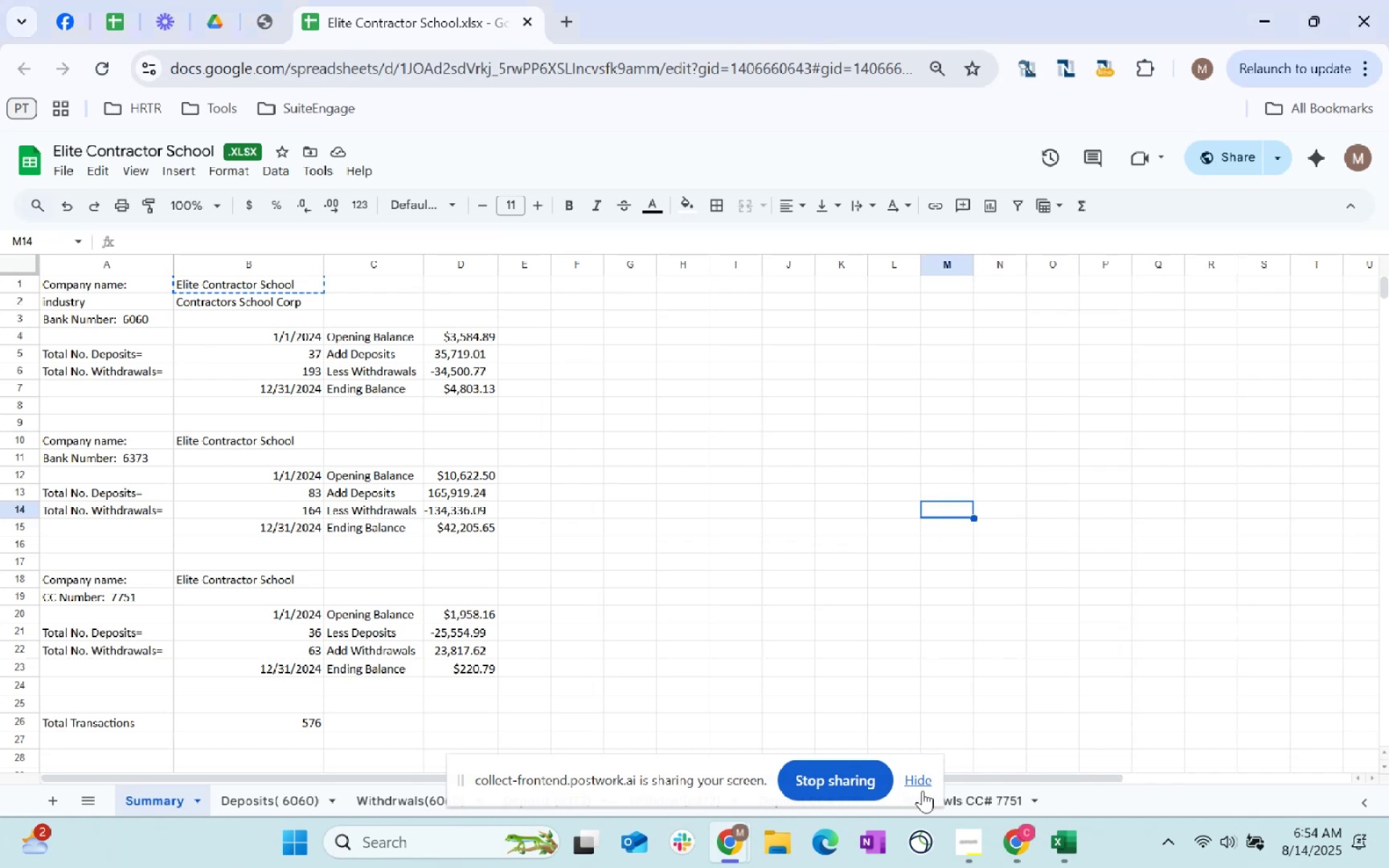 
left_click([922, 790])
 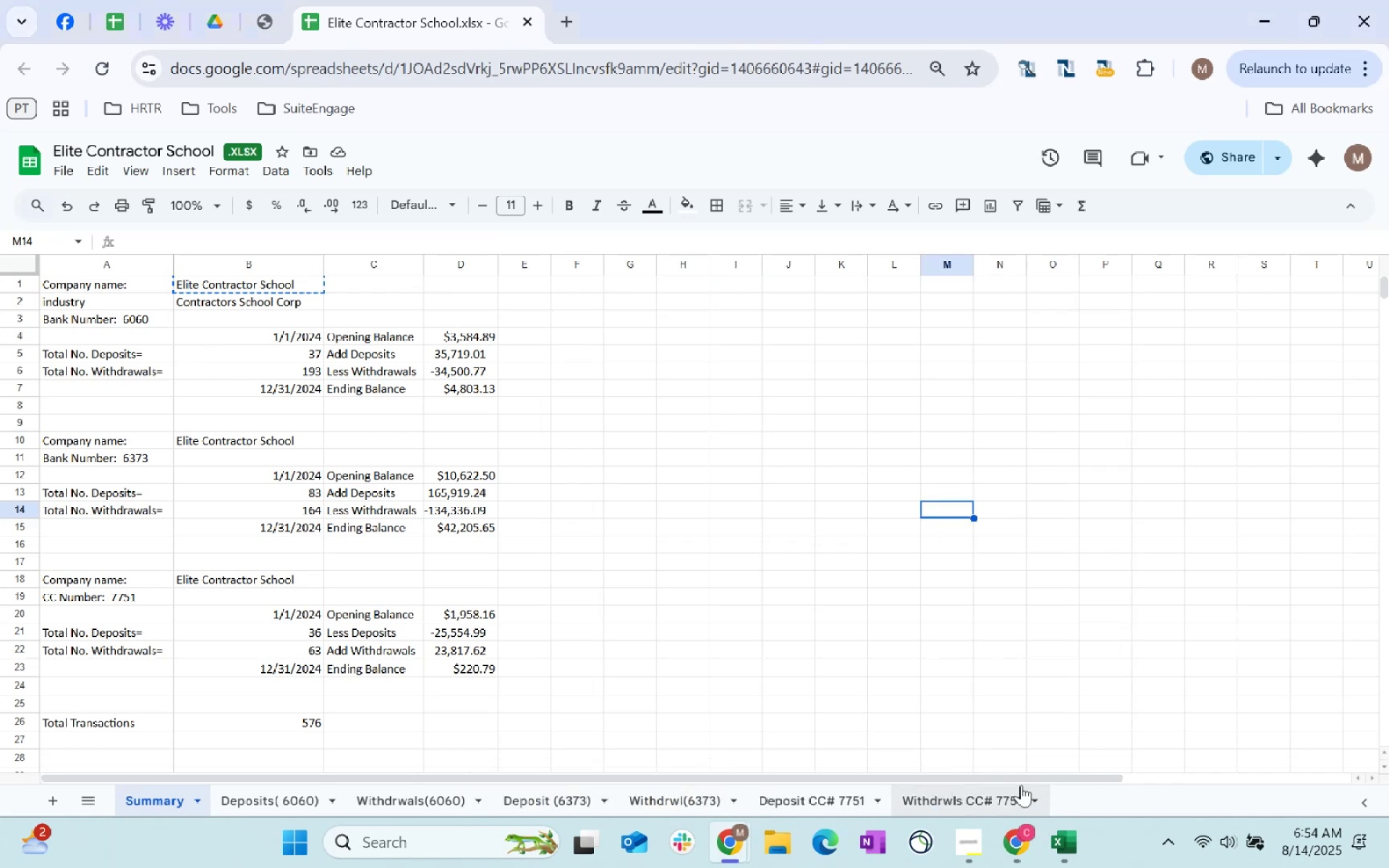 
key(Alt+Tab)
 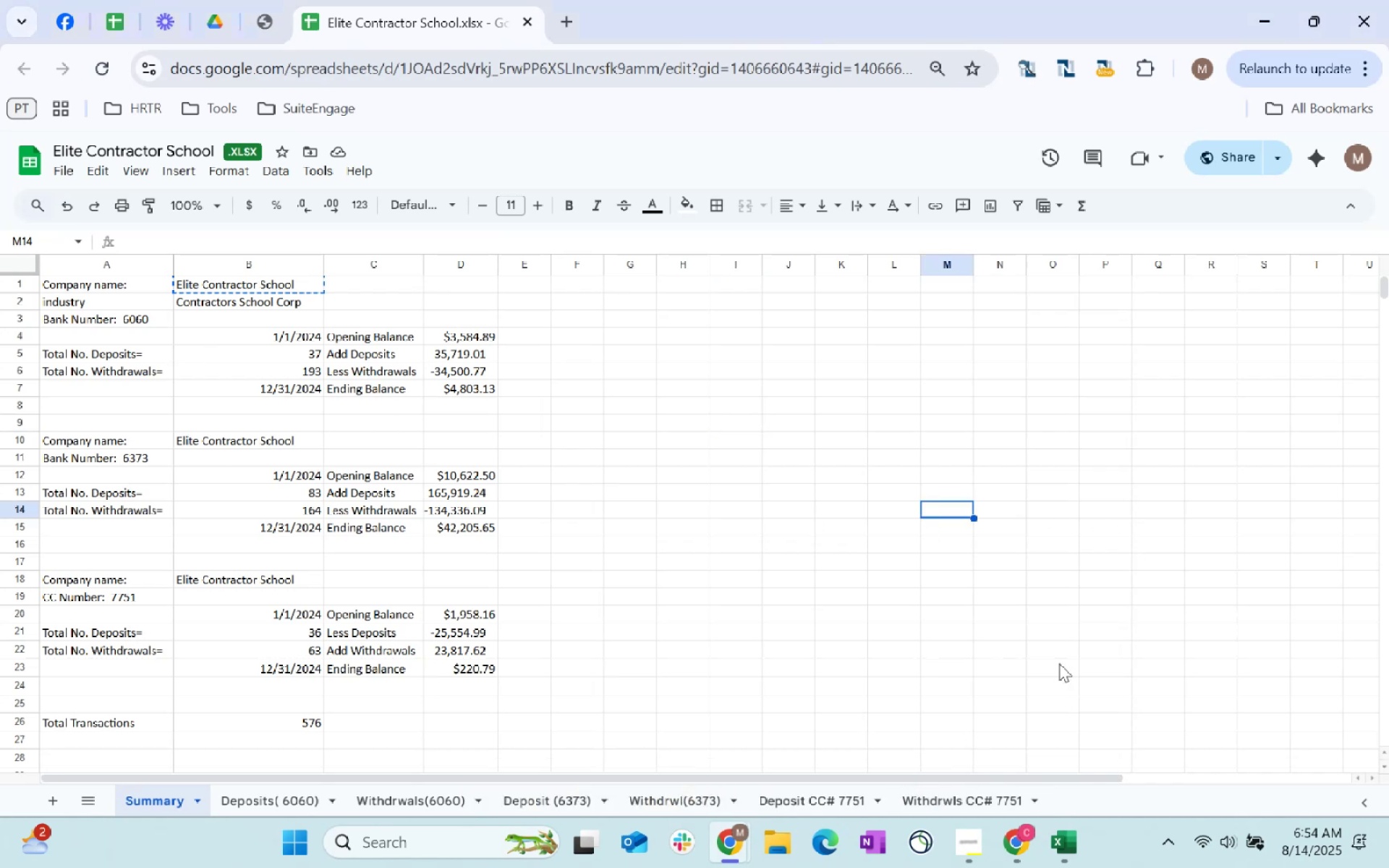 
key(Alt+Tab)
 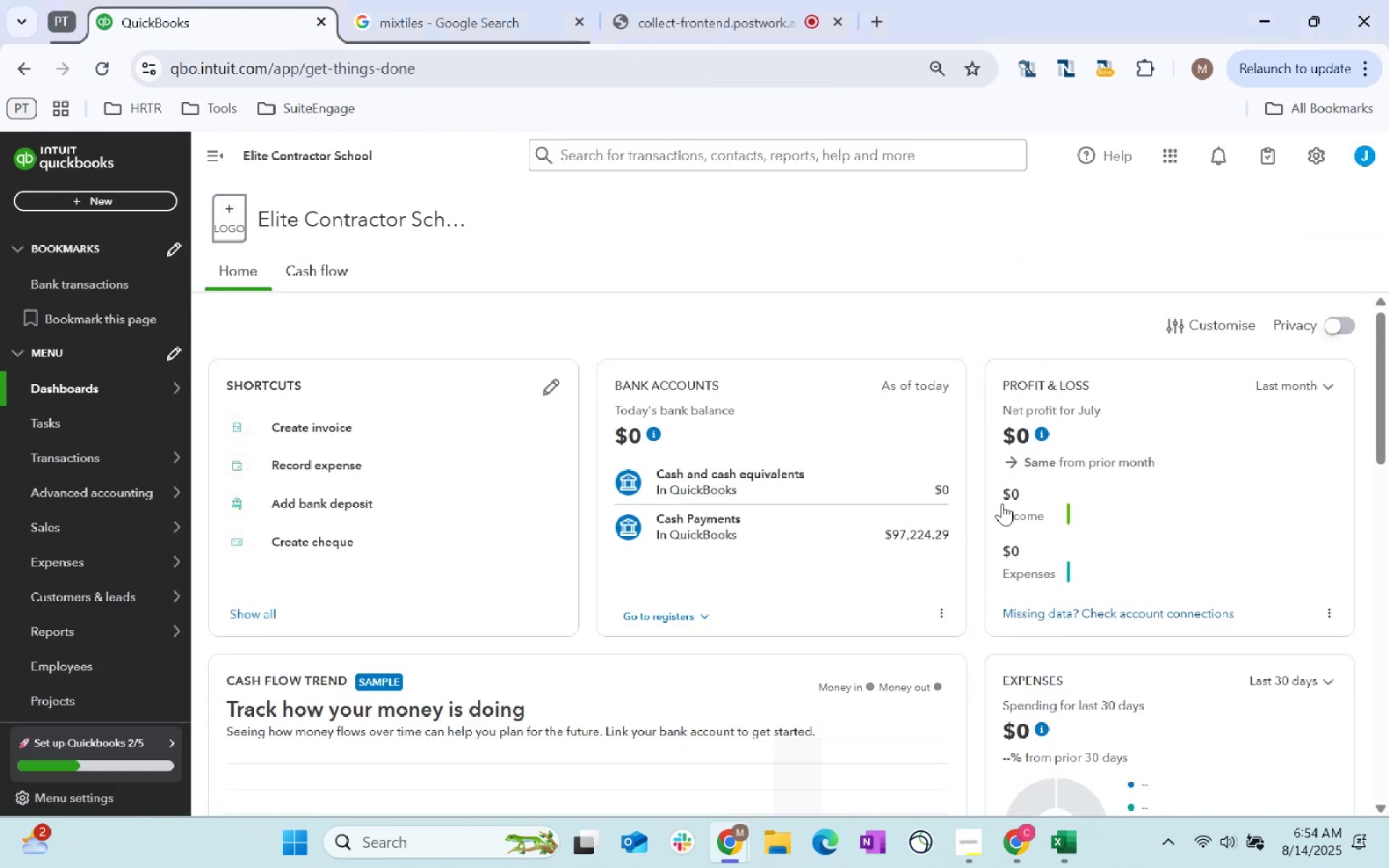 
key(Alt+AltLeft)
 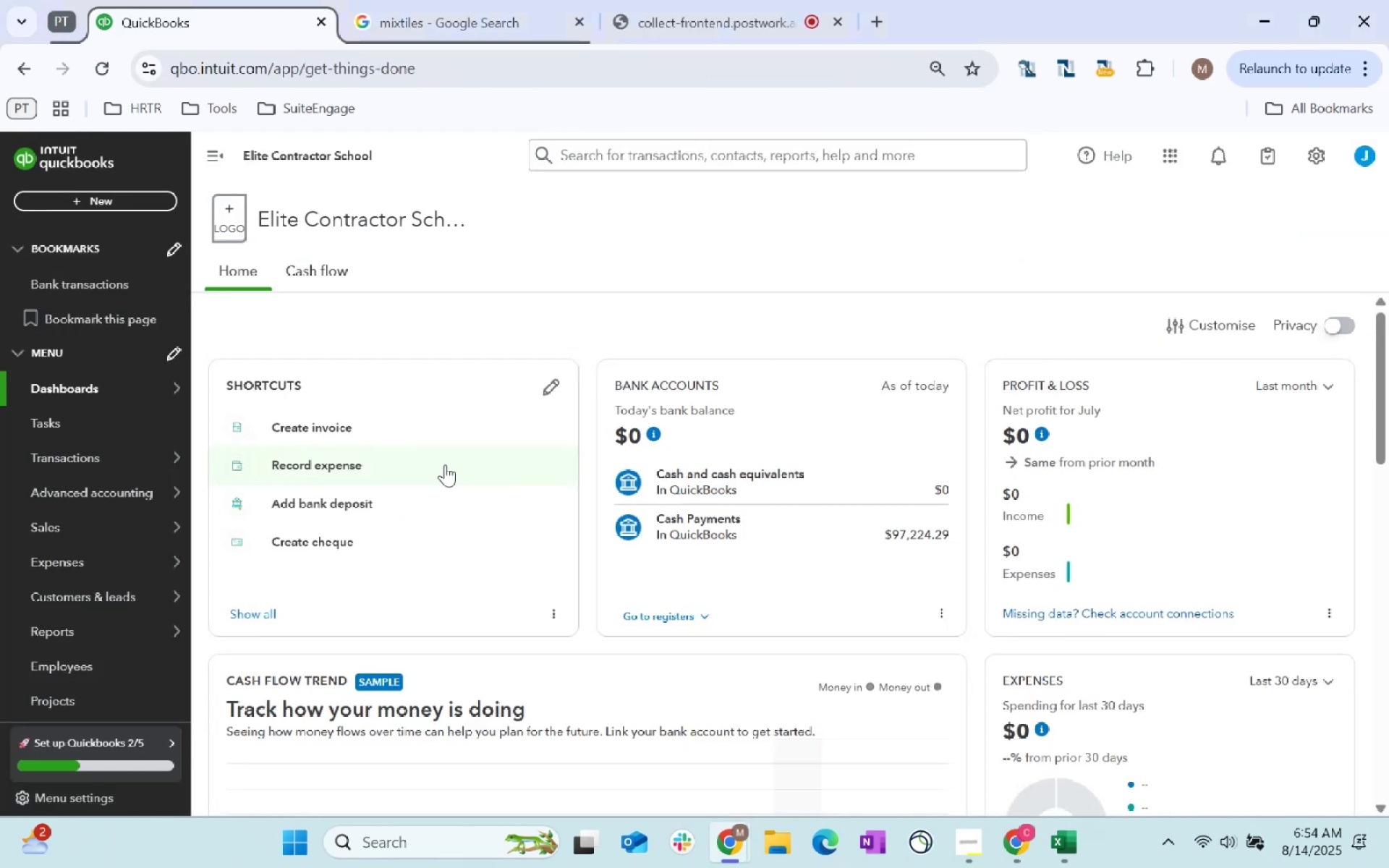 
key(Alt+Tab)
 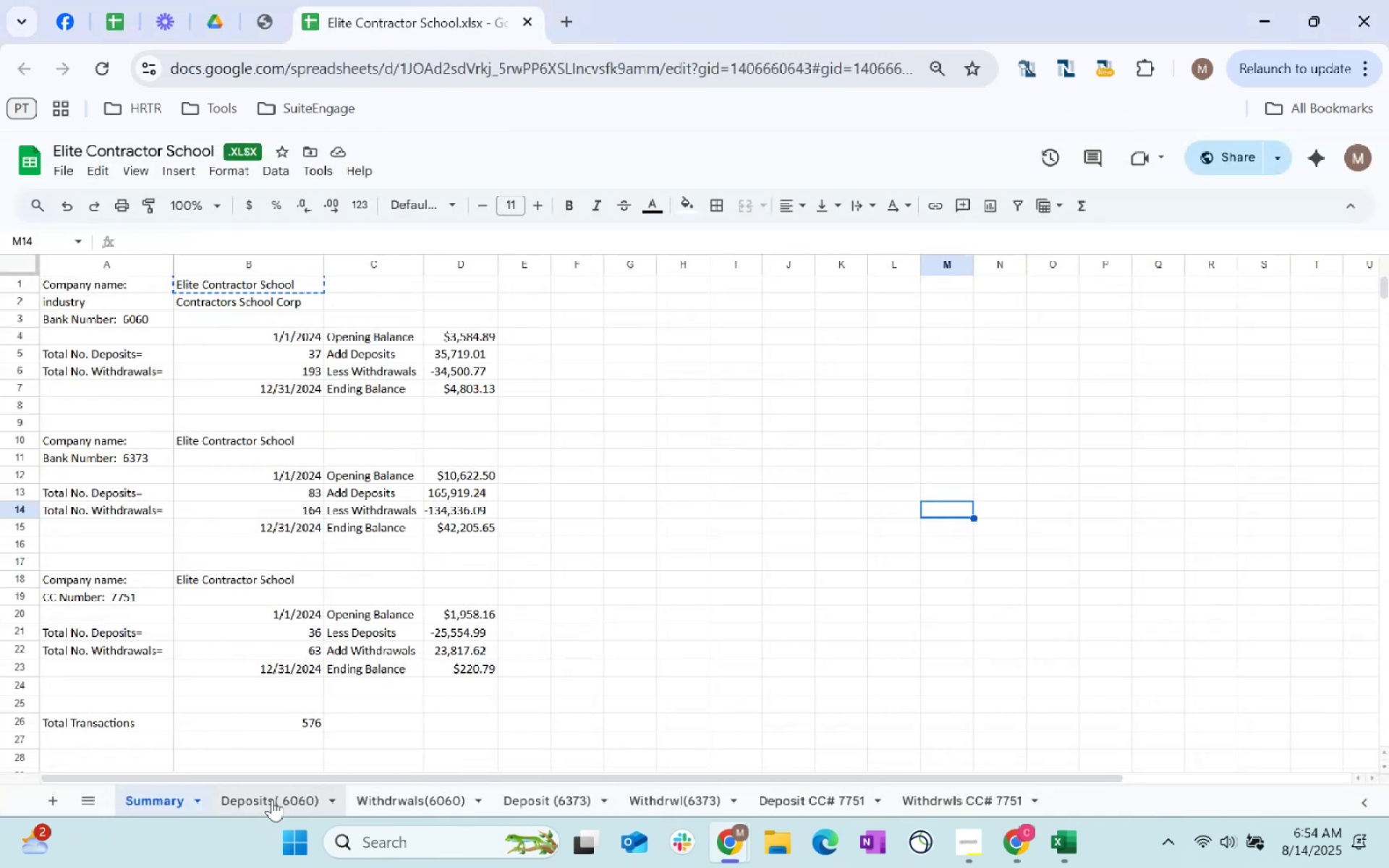 
left_click([272, 800])
 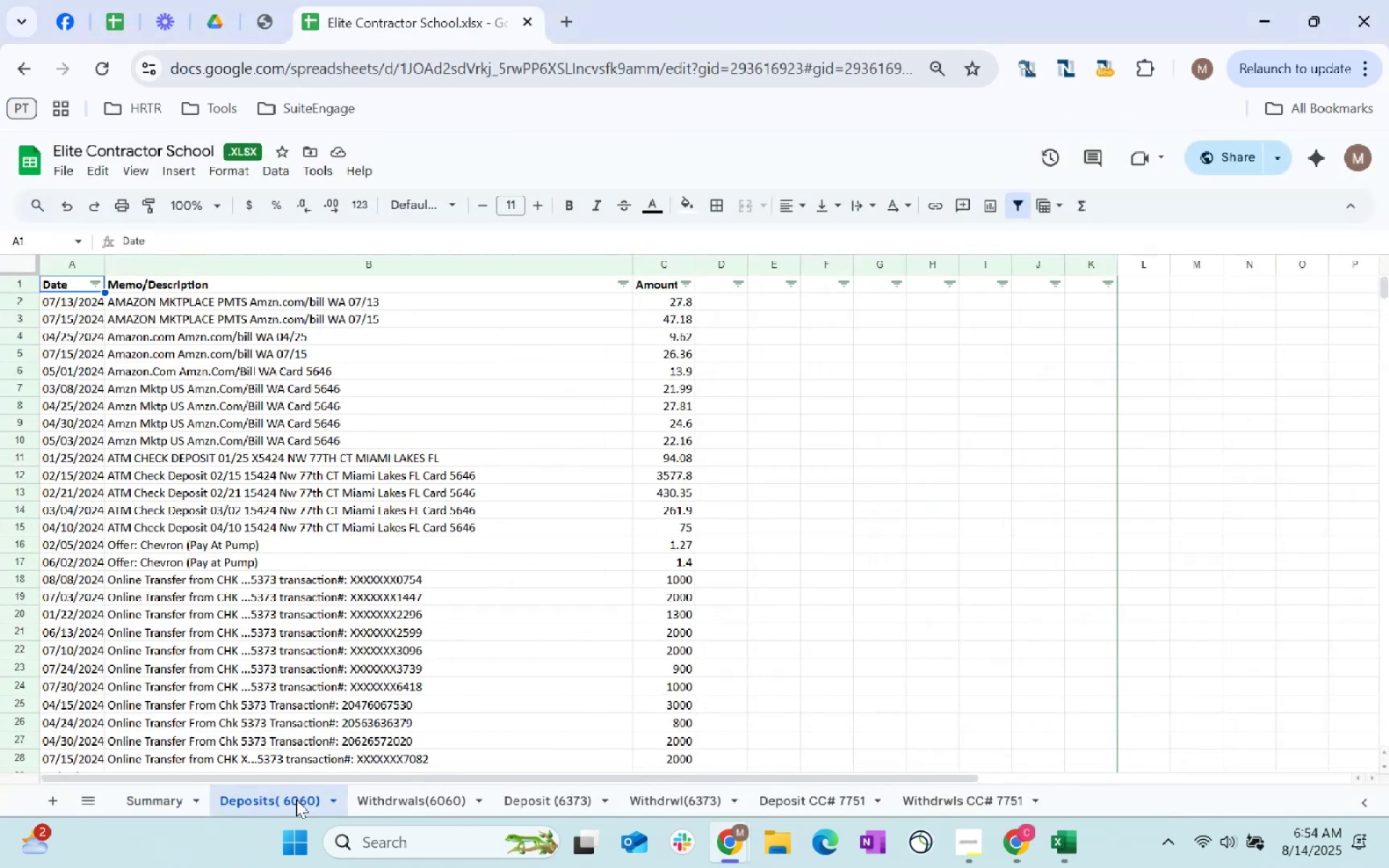 
double_click([296, 801])
 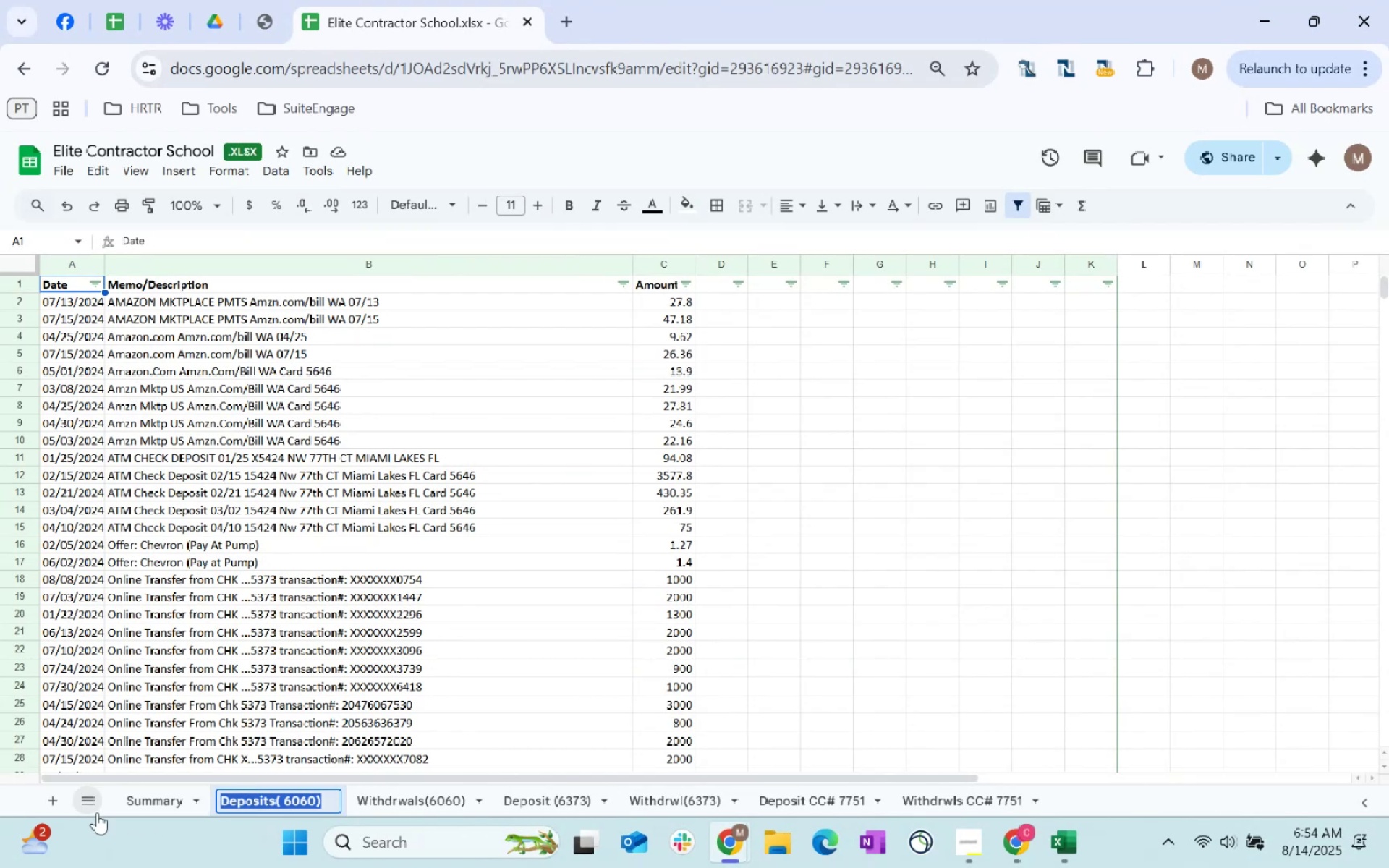 
left_click([158, 802])
 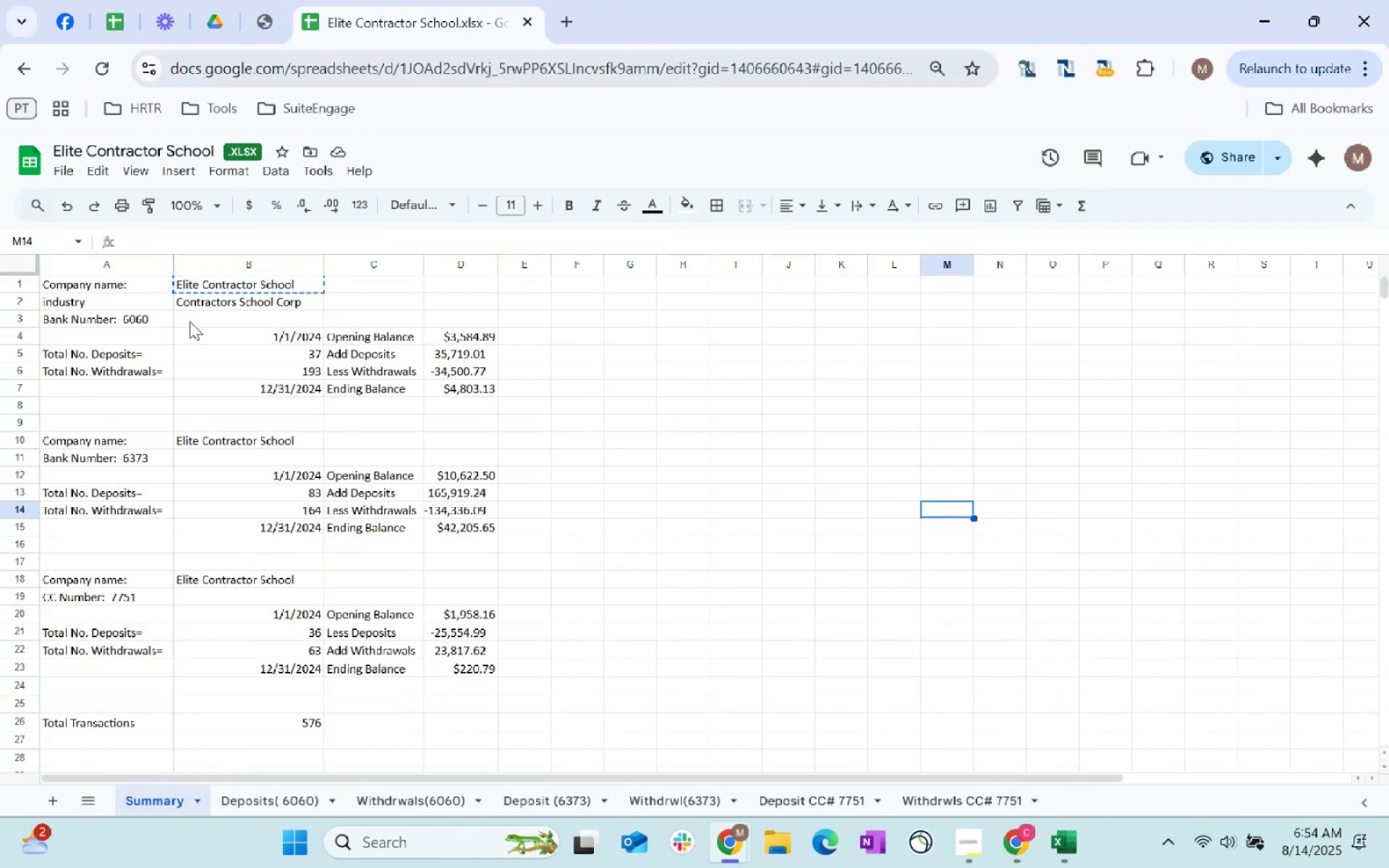 
left_click([106, 321])
 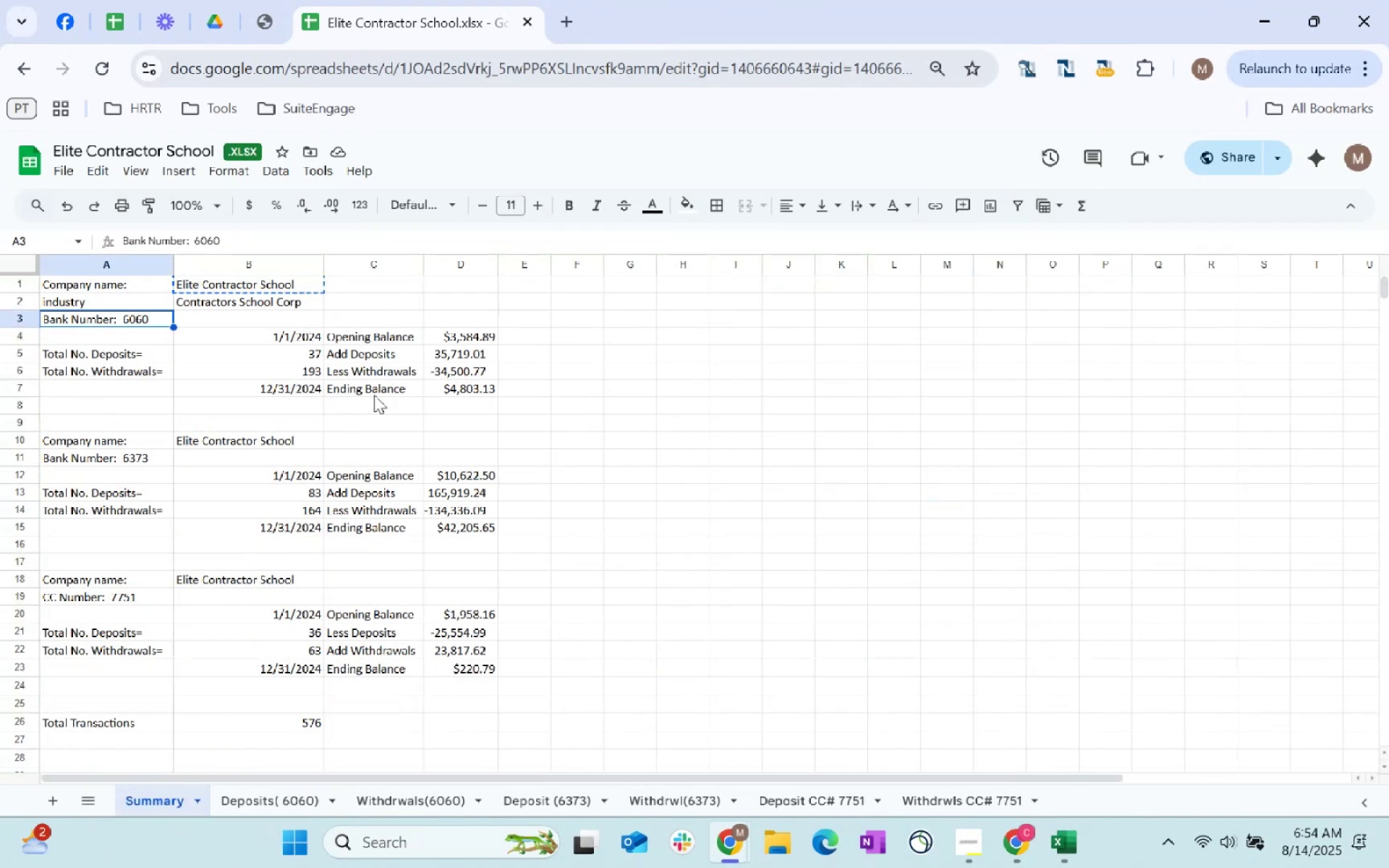 
key(Control+C)
 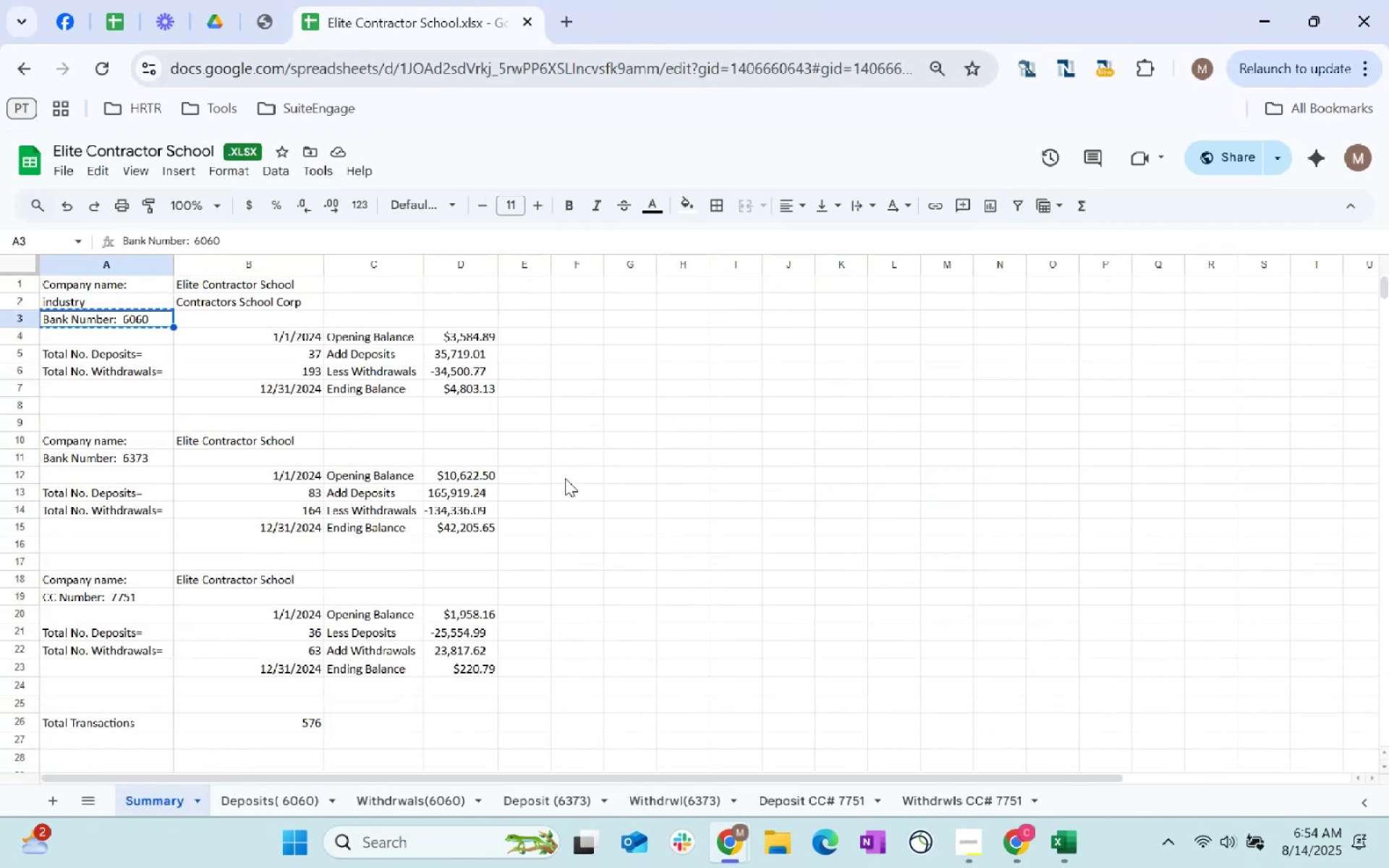 
key(Control+C)
 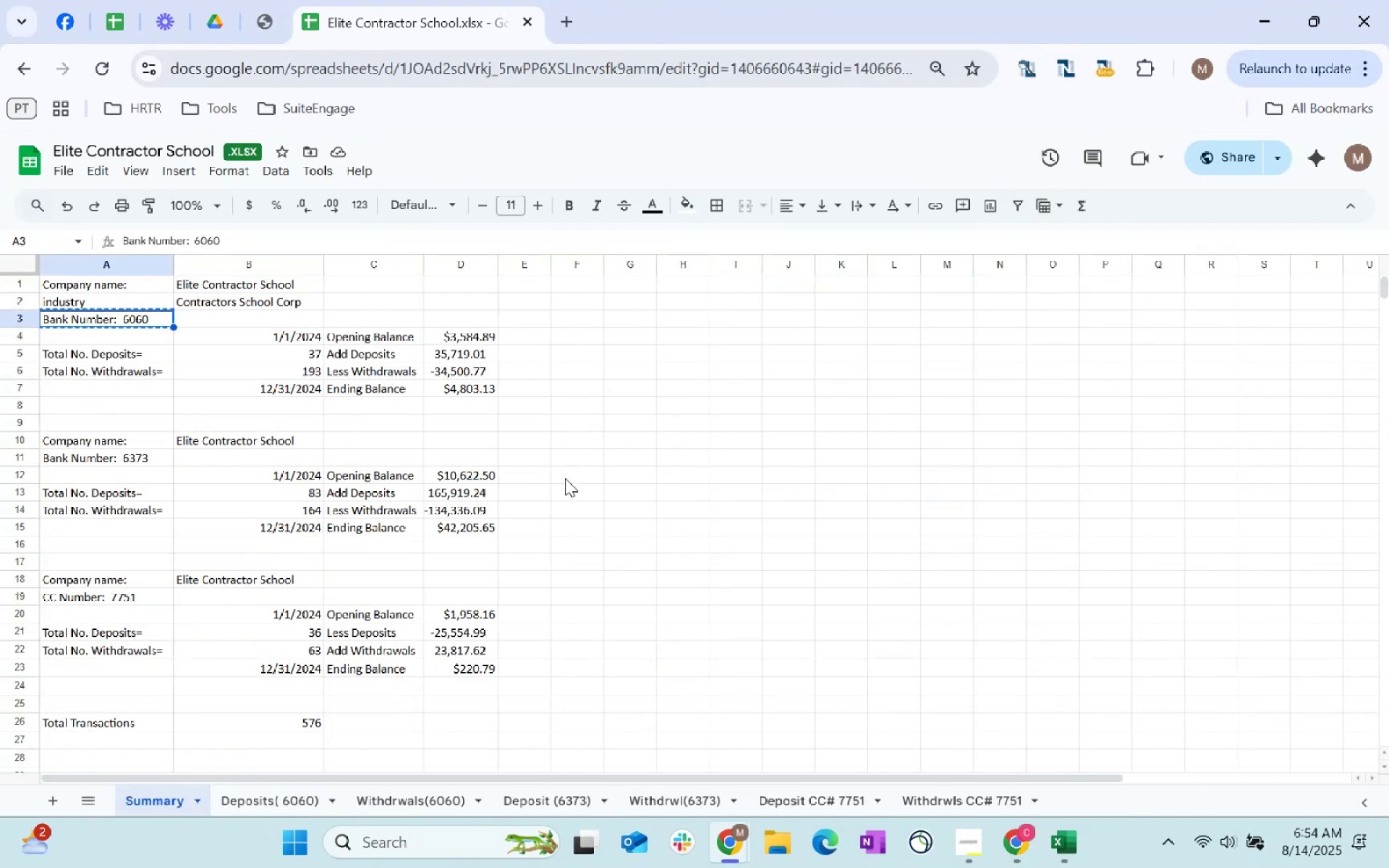 
key(Control+C)
 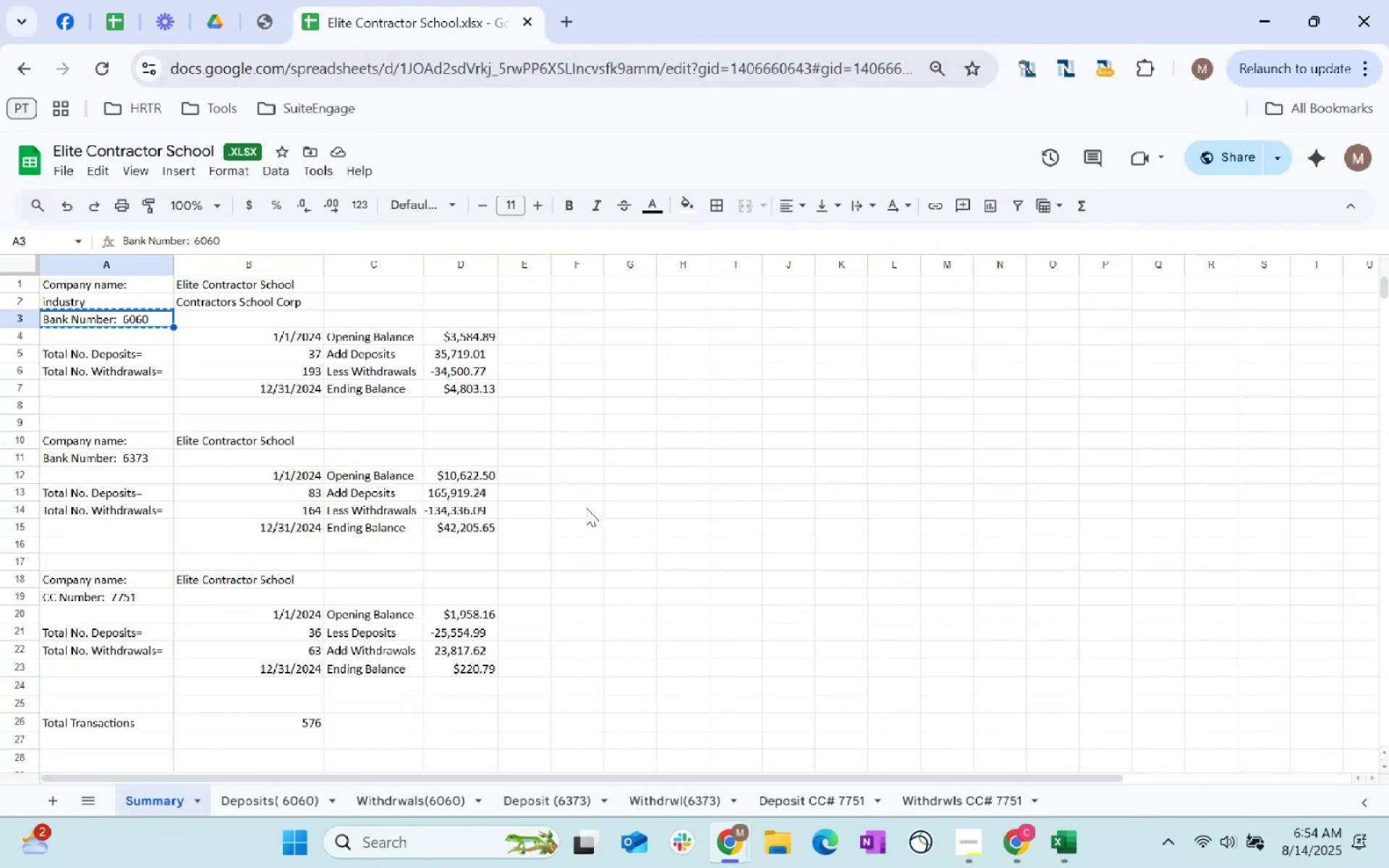 
key(Alt+AltLeft)
 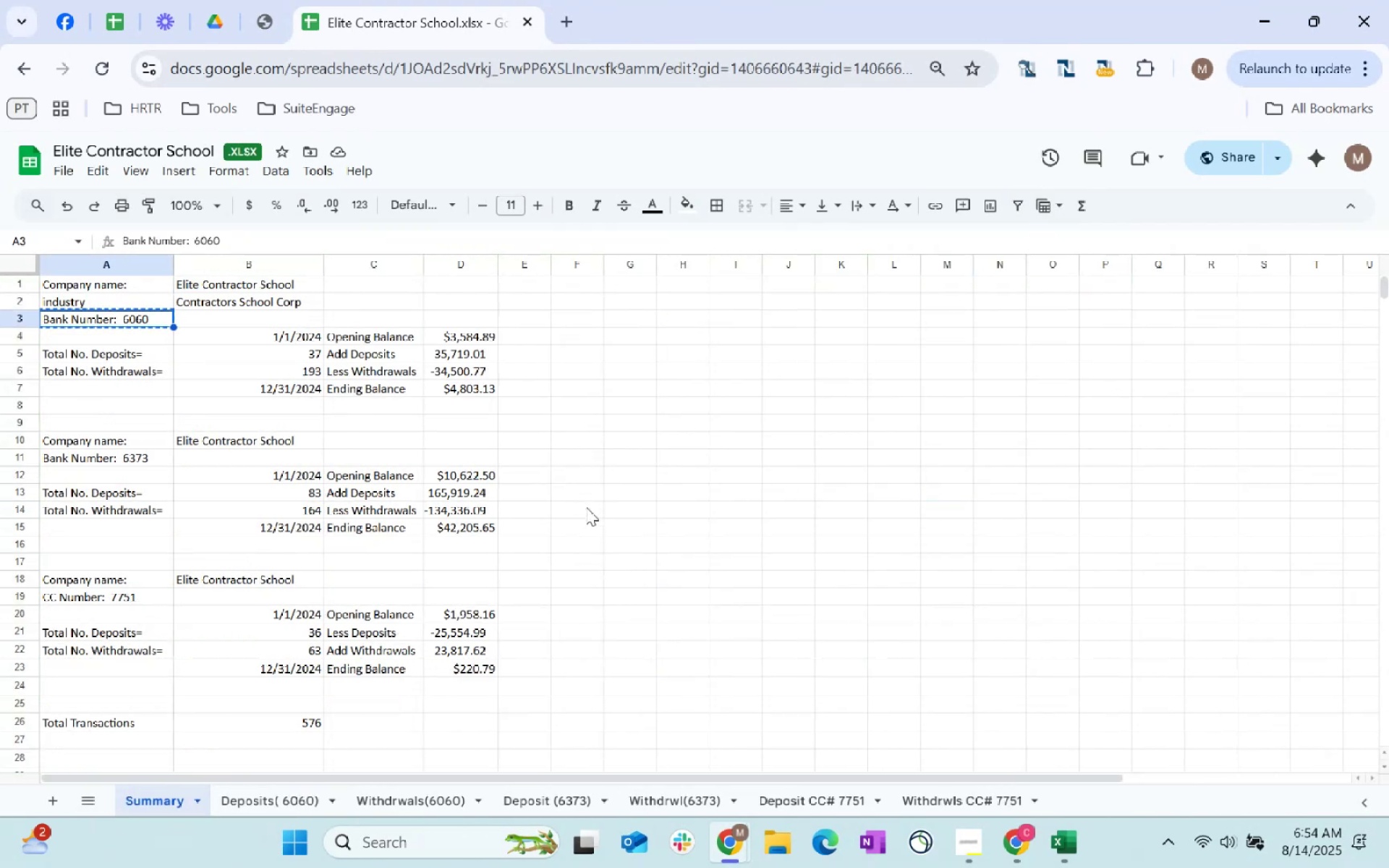 
key(Alt+Tab)
 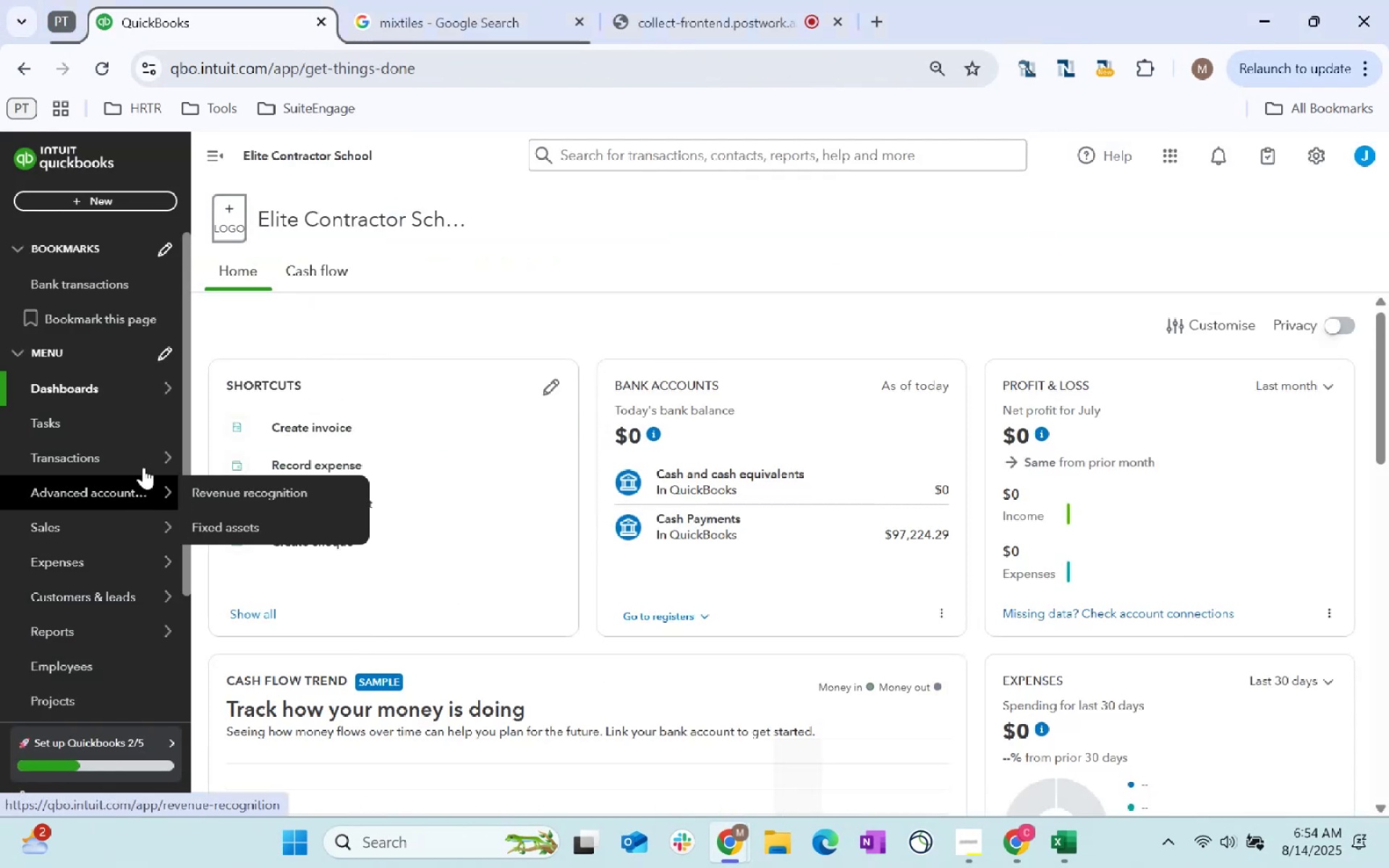 
left_click([258, 462])
 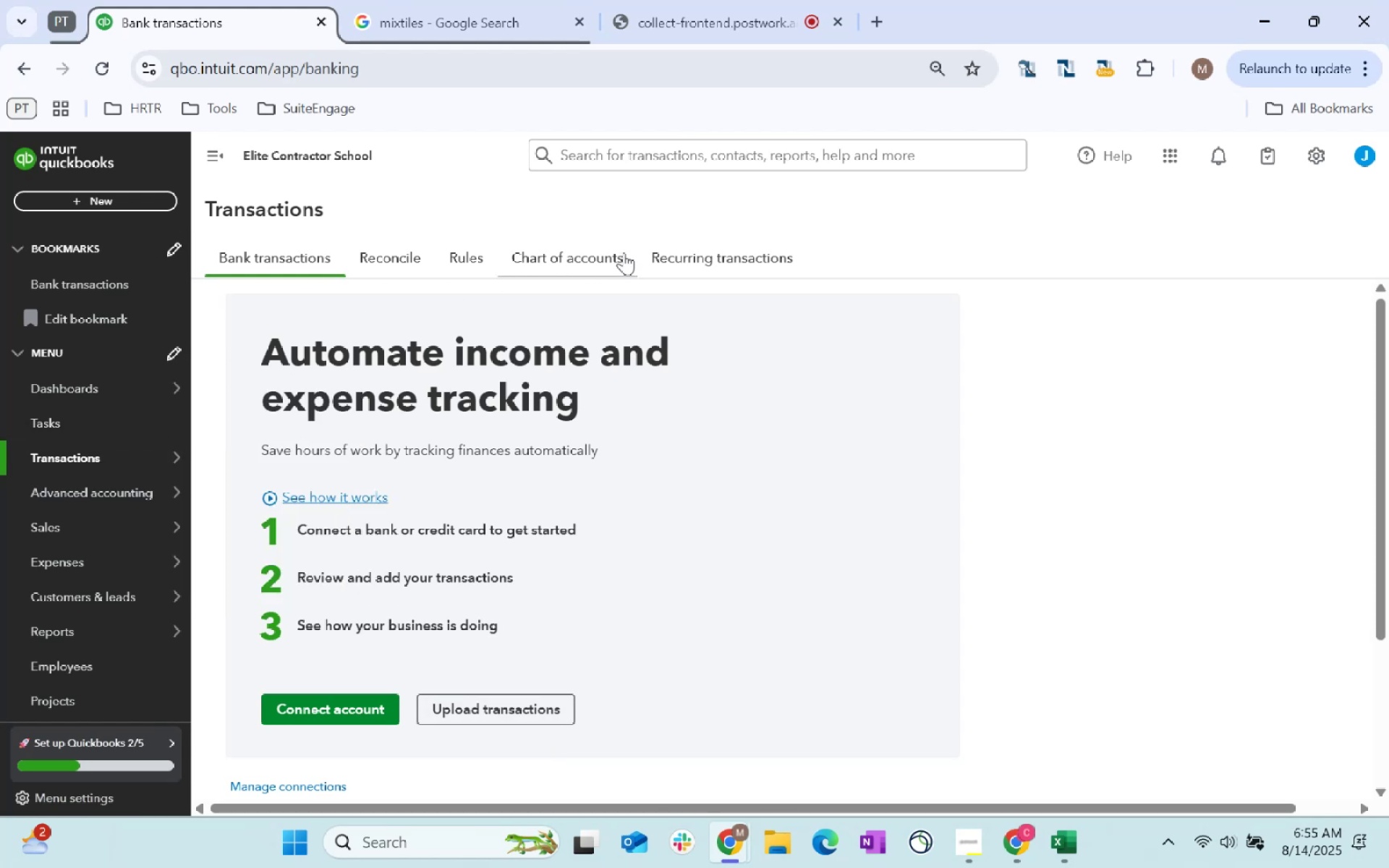 
wait(5.34)
 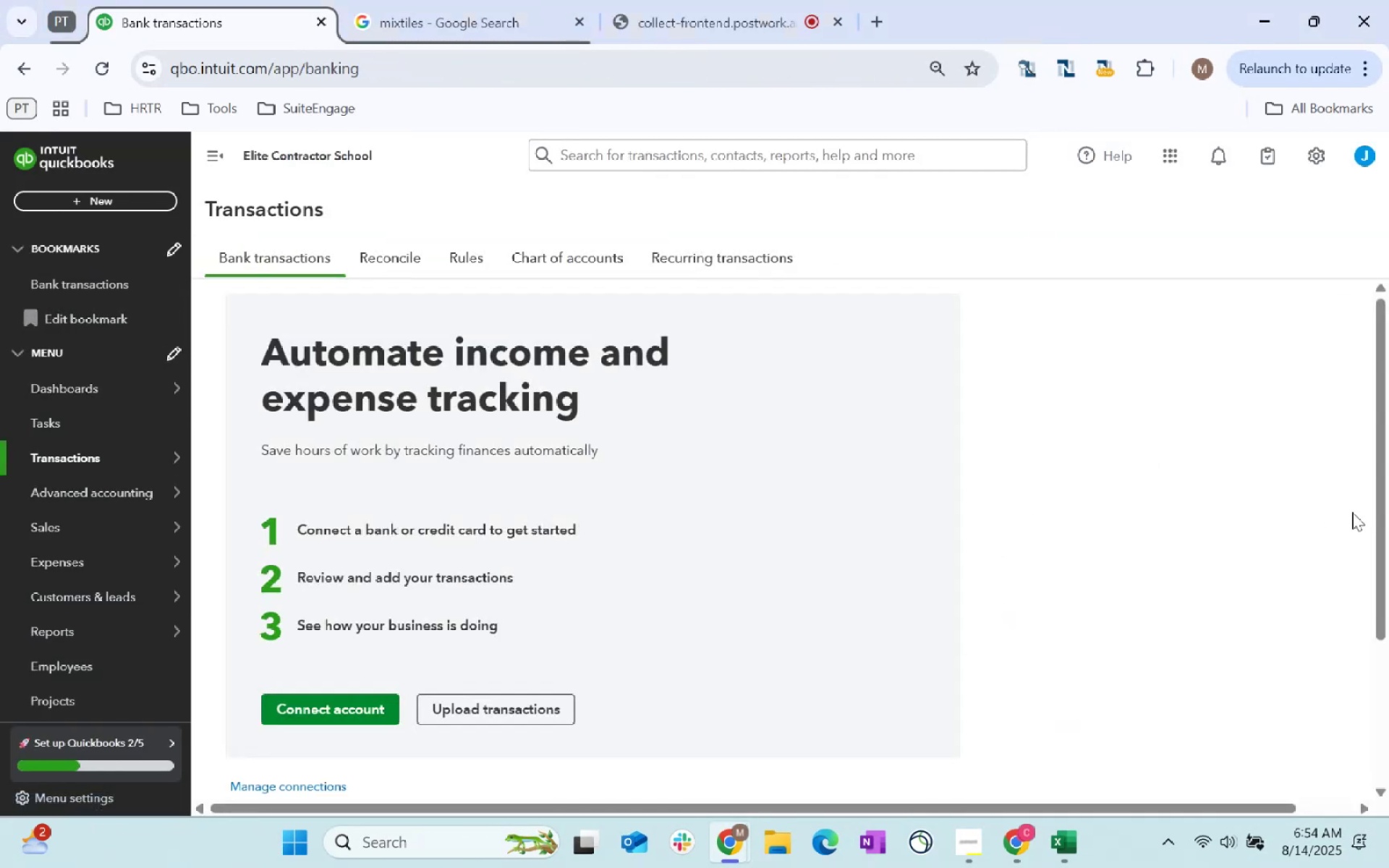 
left_click([1217, 334])
 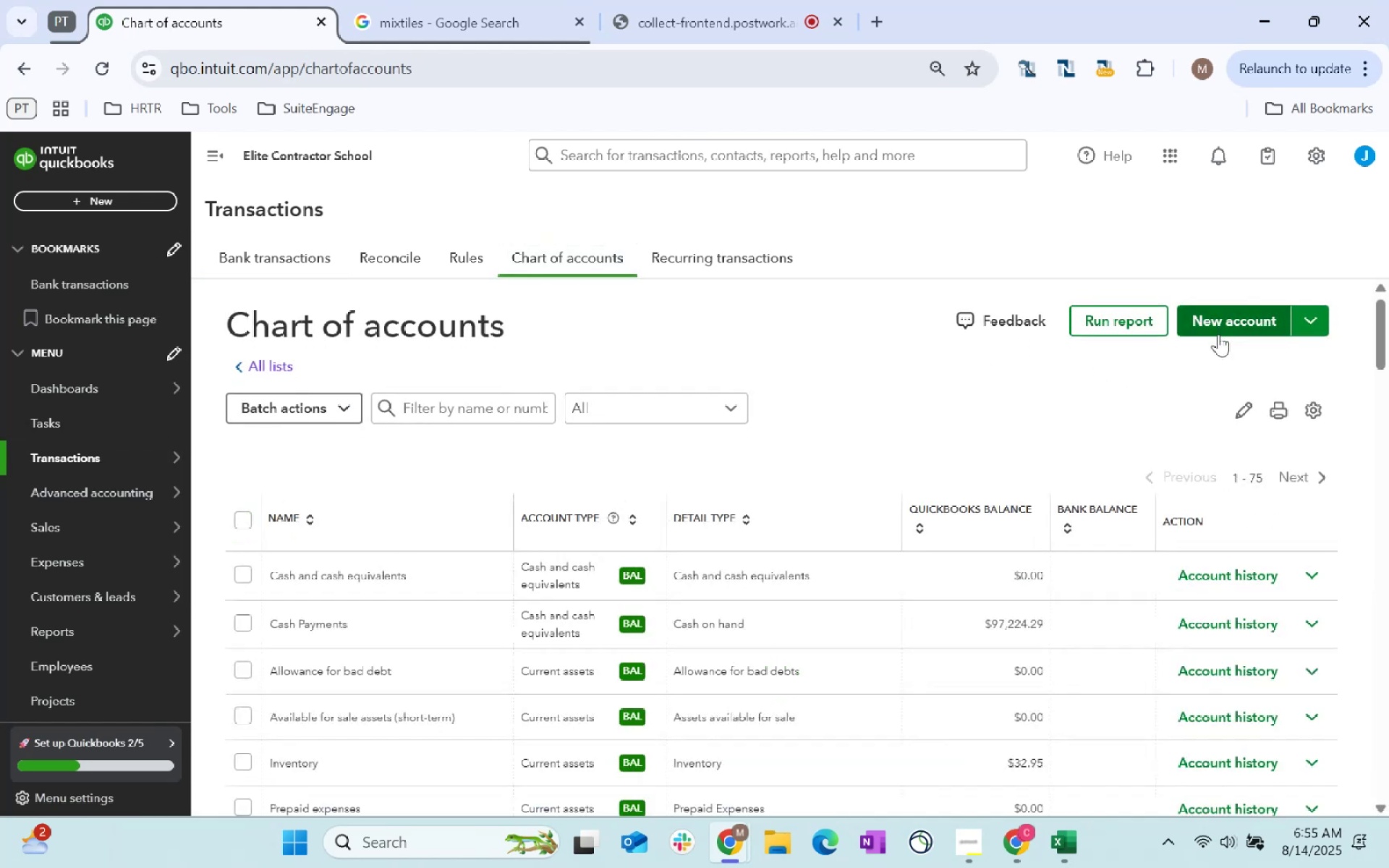 
left_click([1220, 331])
 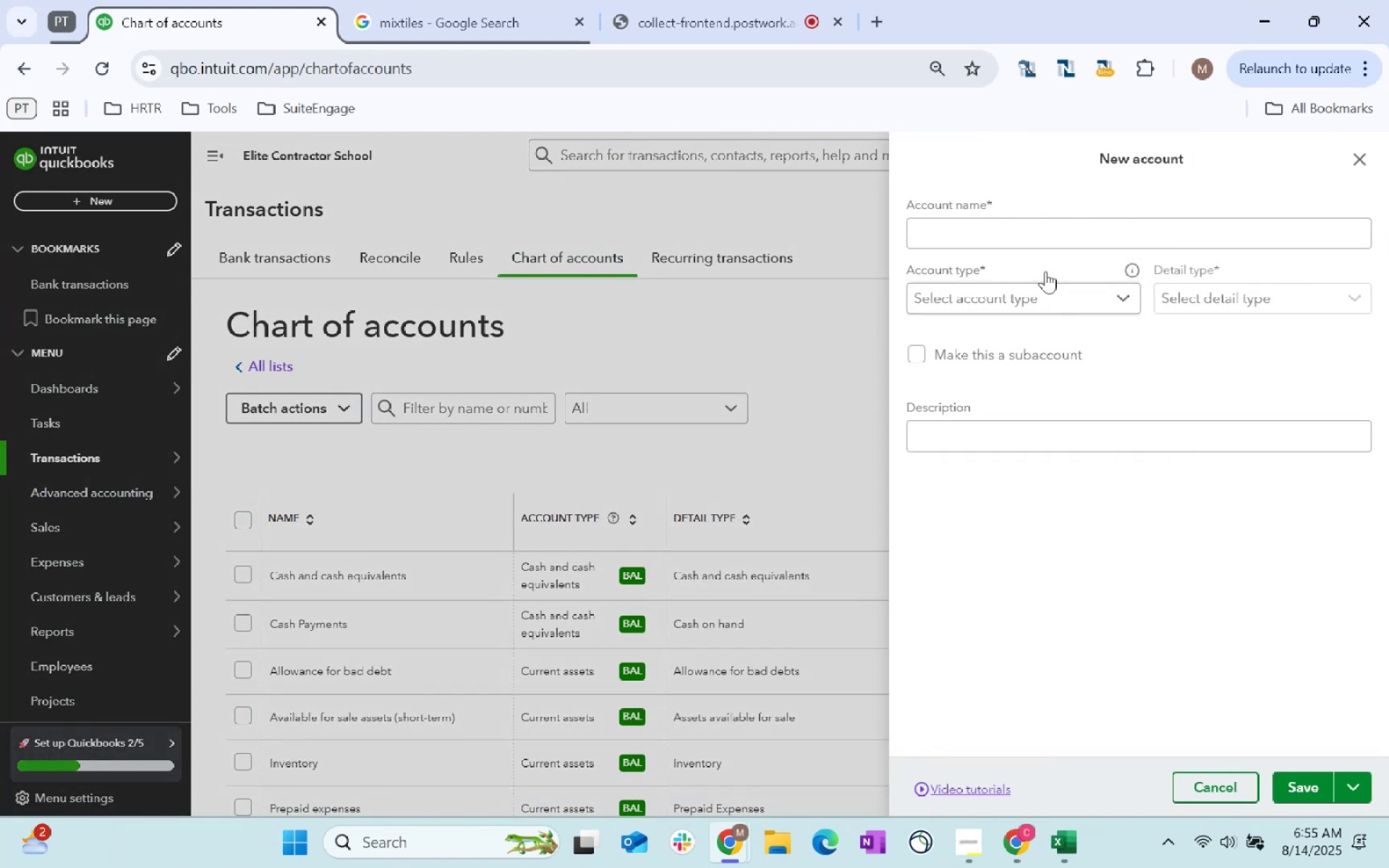 
left_click([1034, 238])
 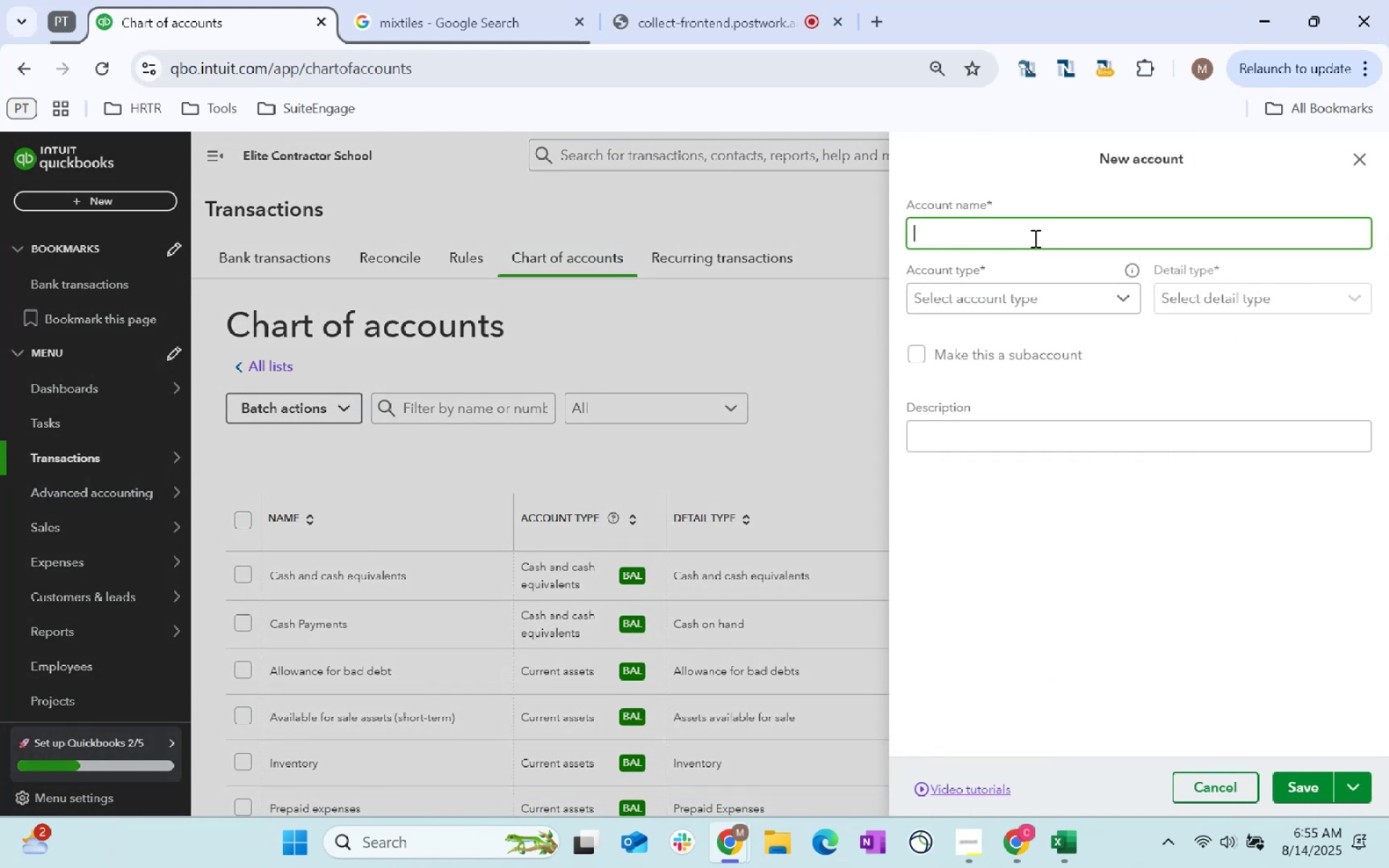 
key(Control+ControlLeft)
 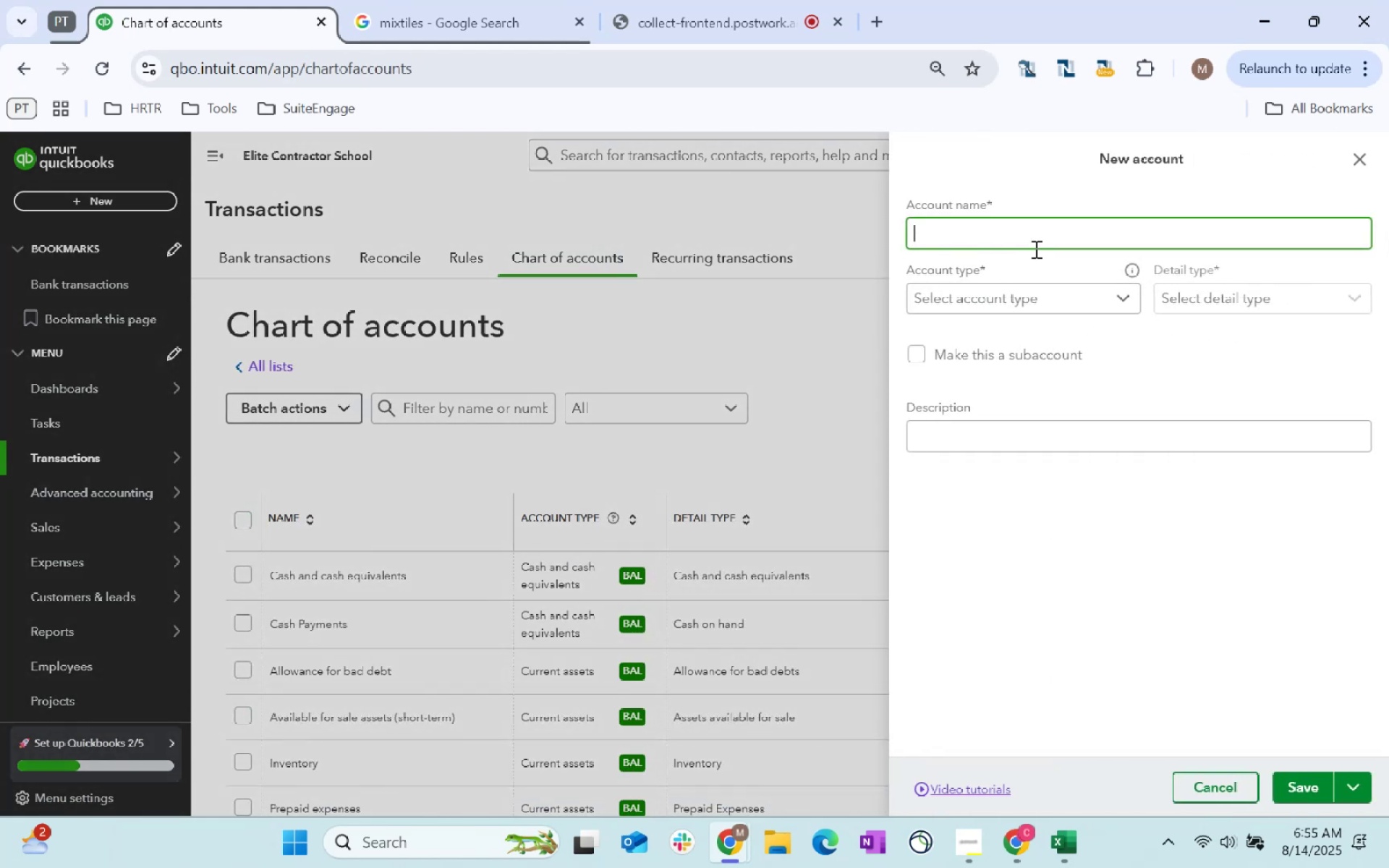 
key(Control+V)
 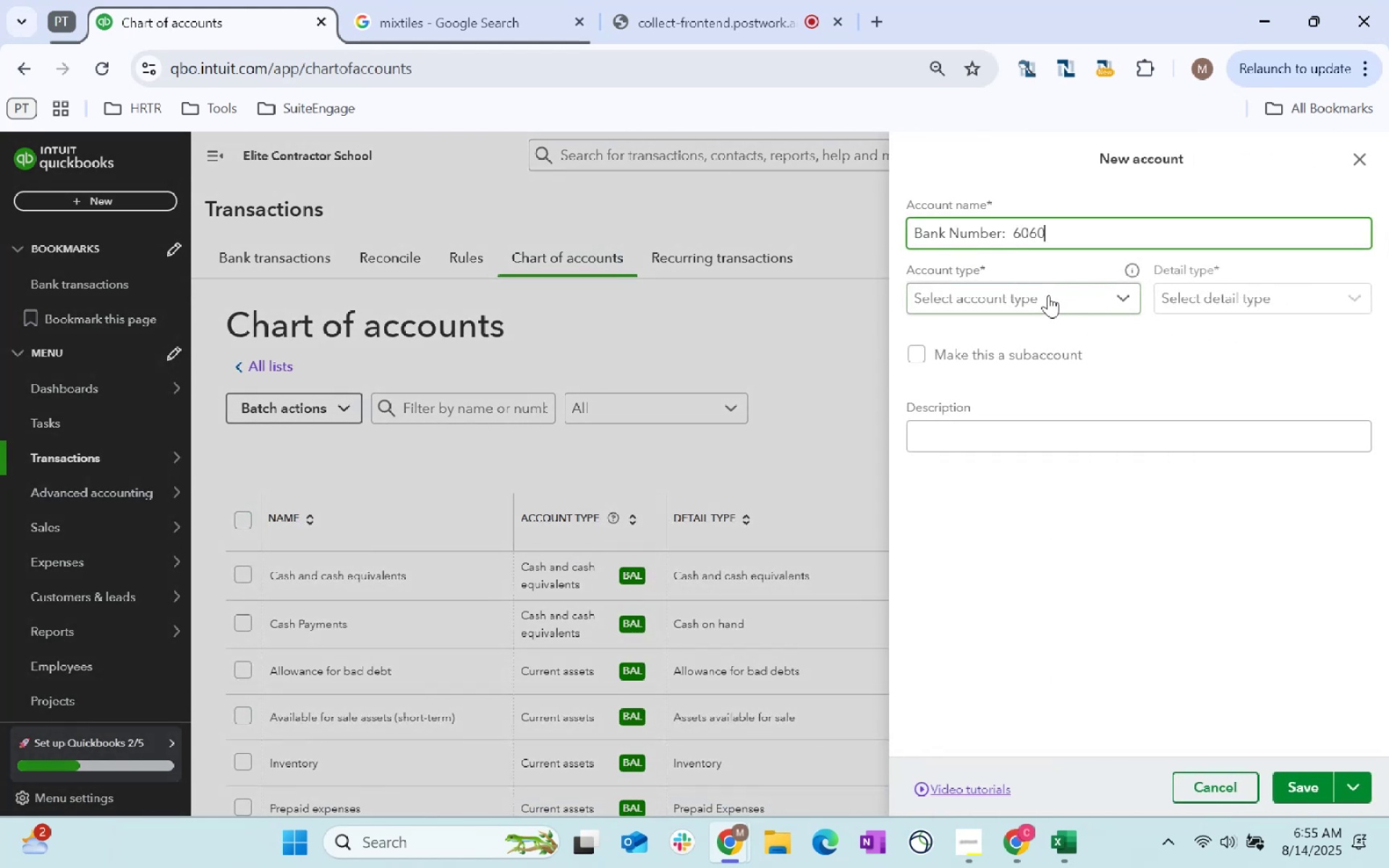 
left_click([1048, 295])
 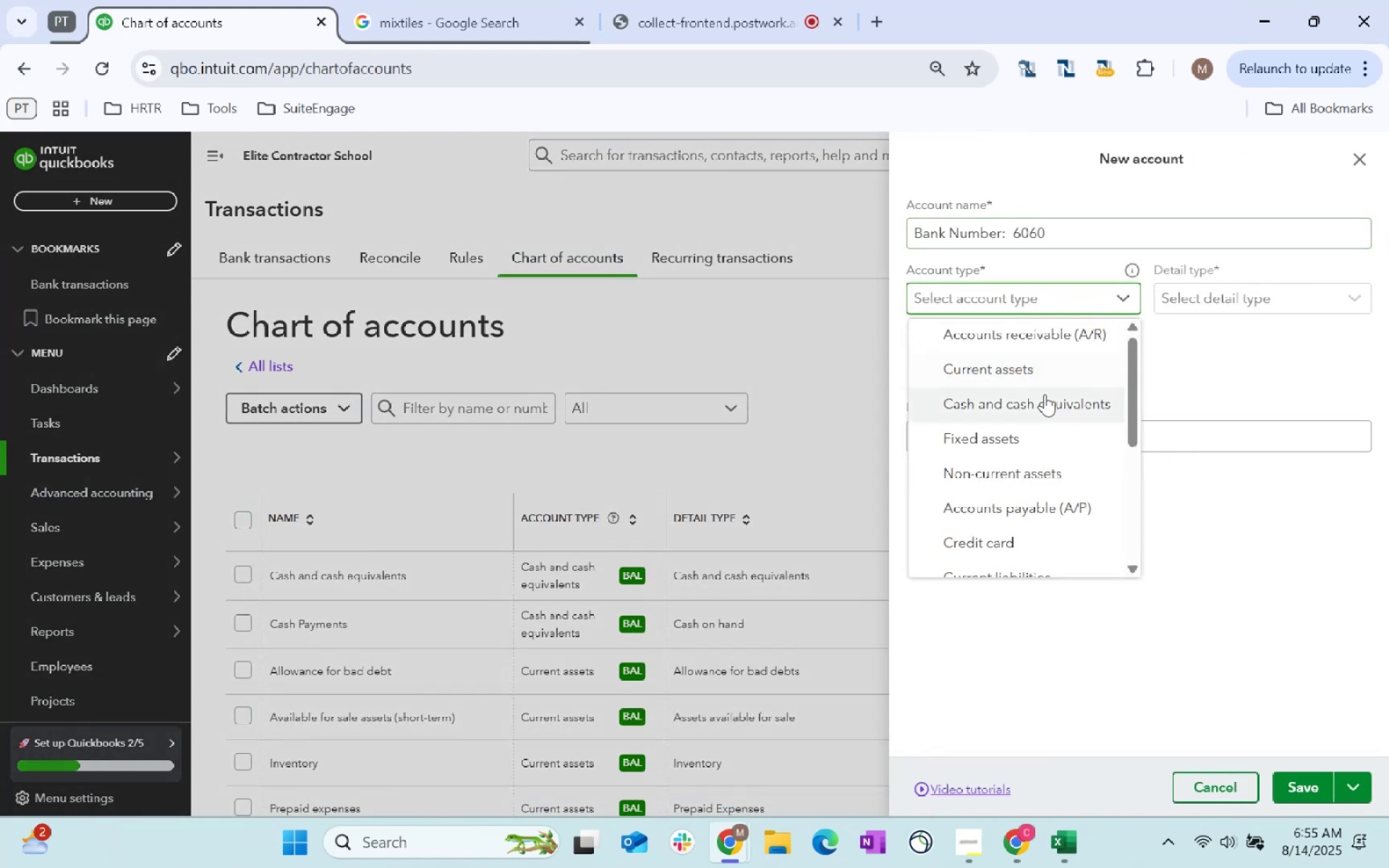 
left_click([1046, 399])
 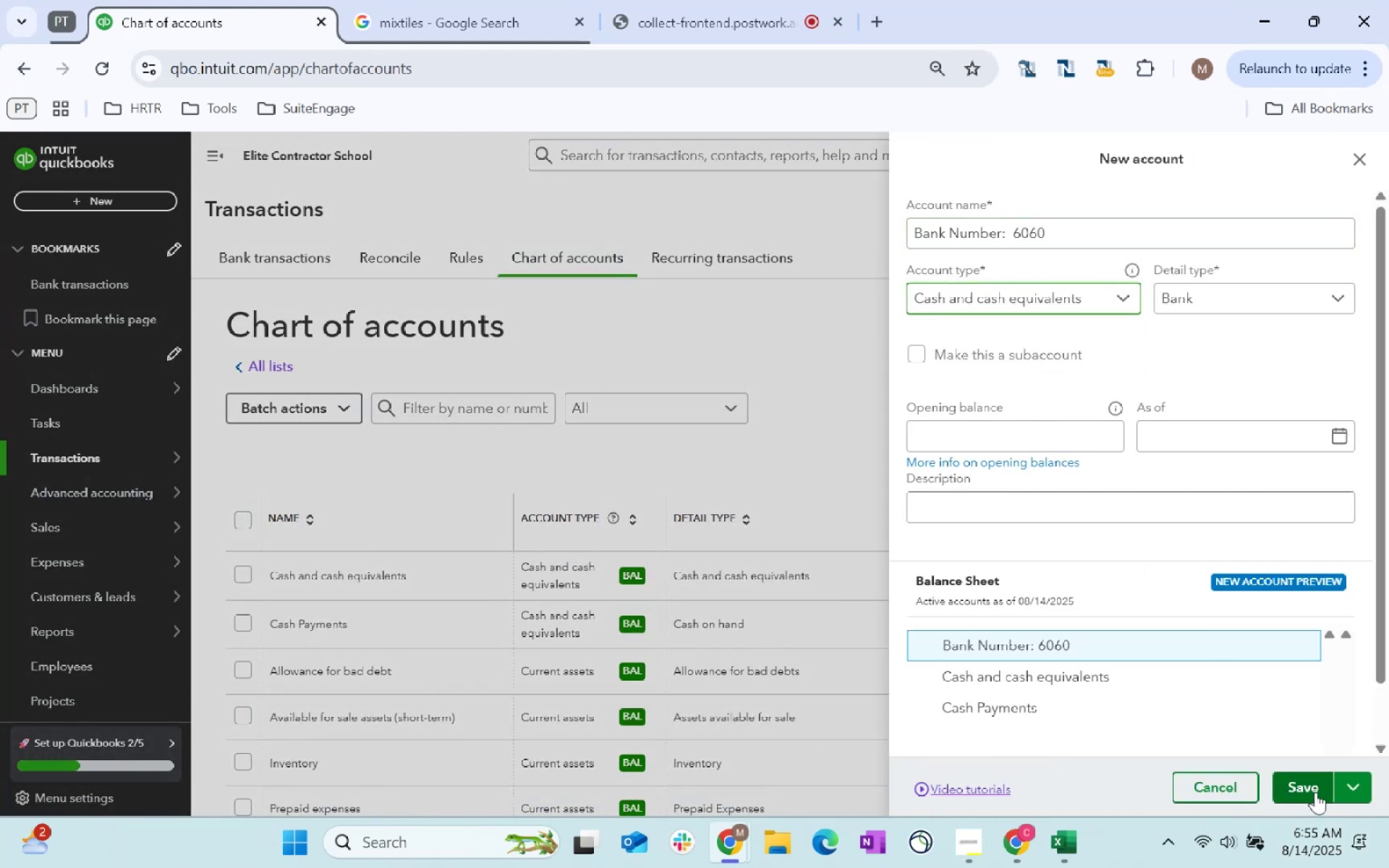 
key(Alt+AltLeft)
 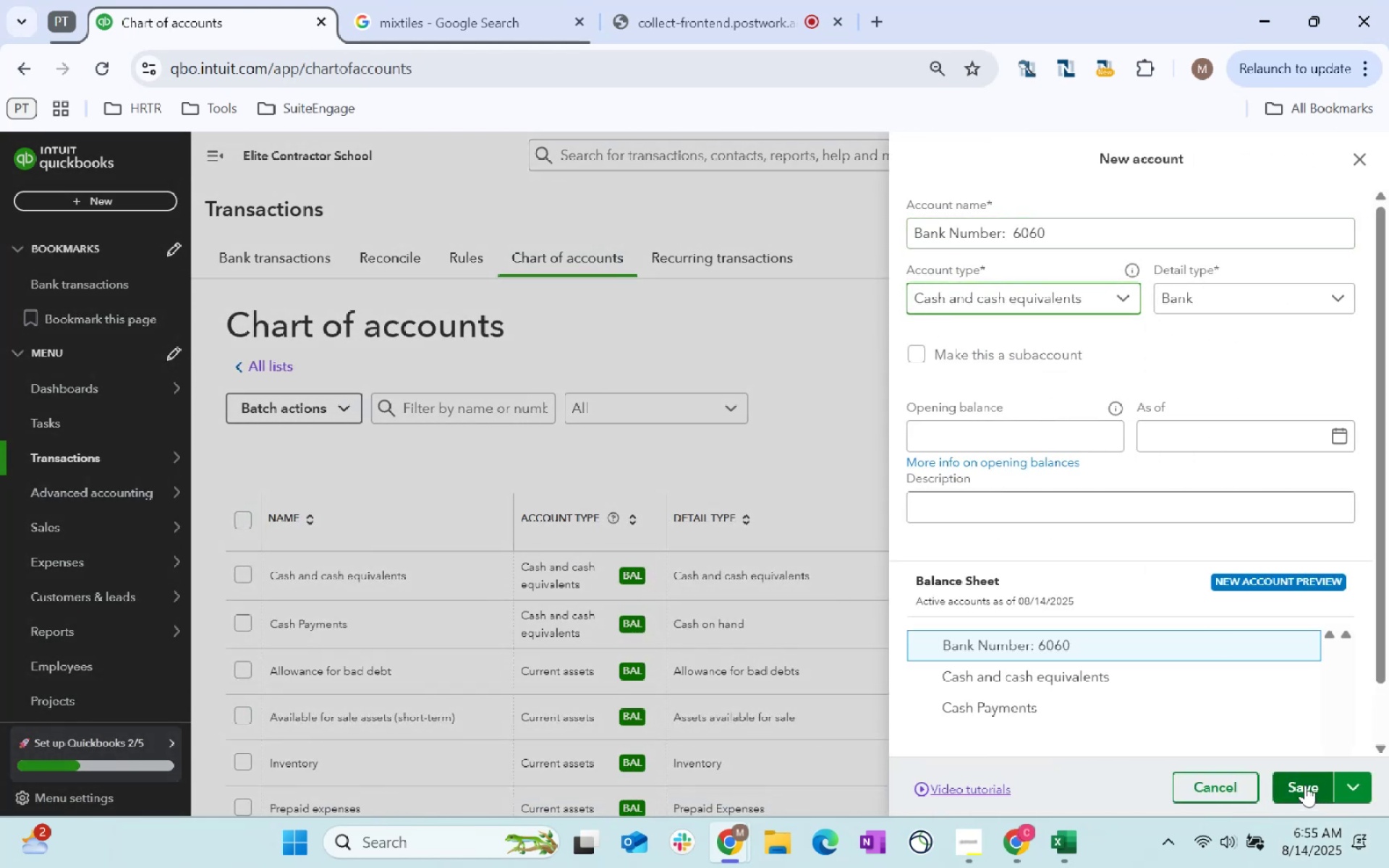 
key(Alt+Tab)
 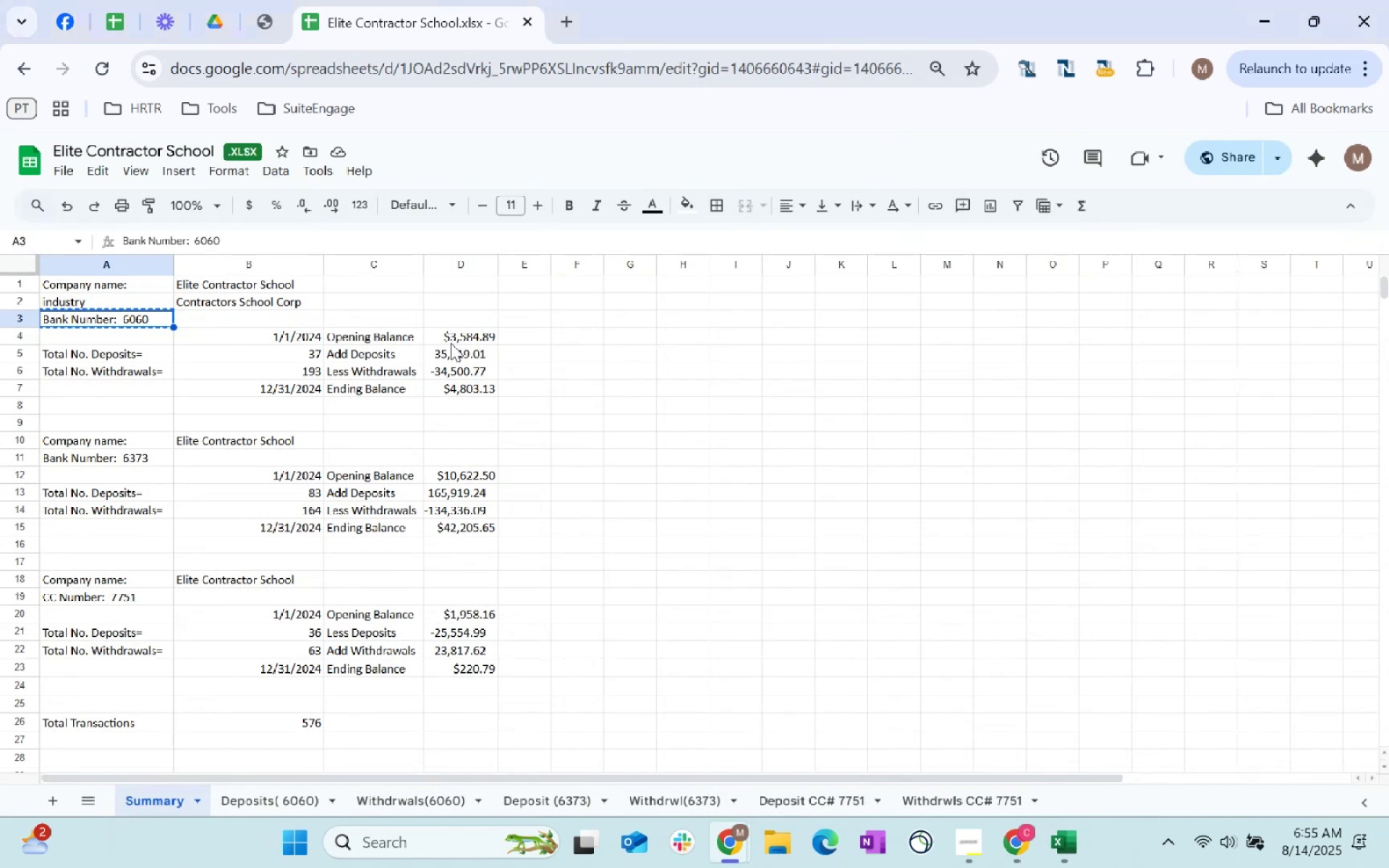 
left_click([501, 334])
 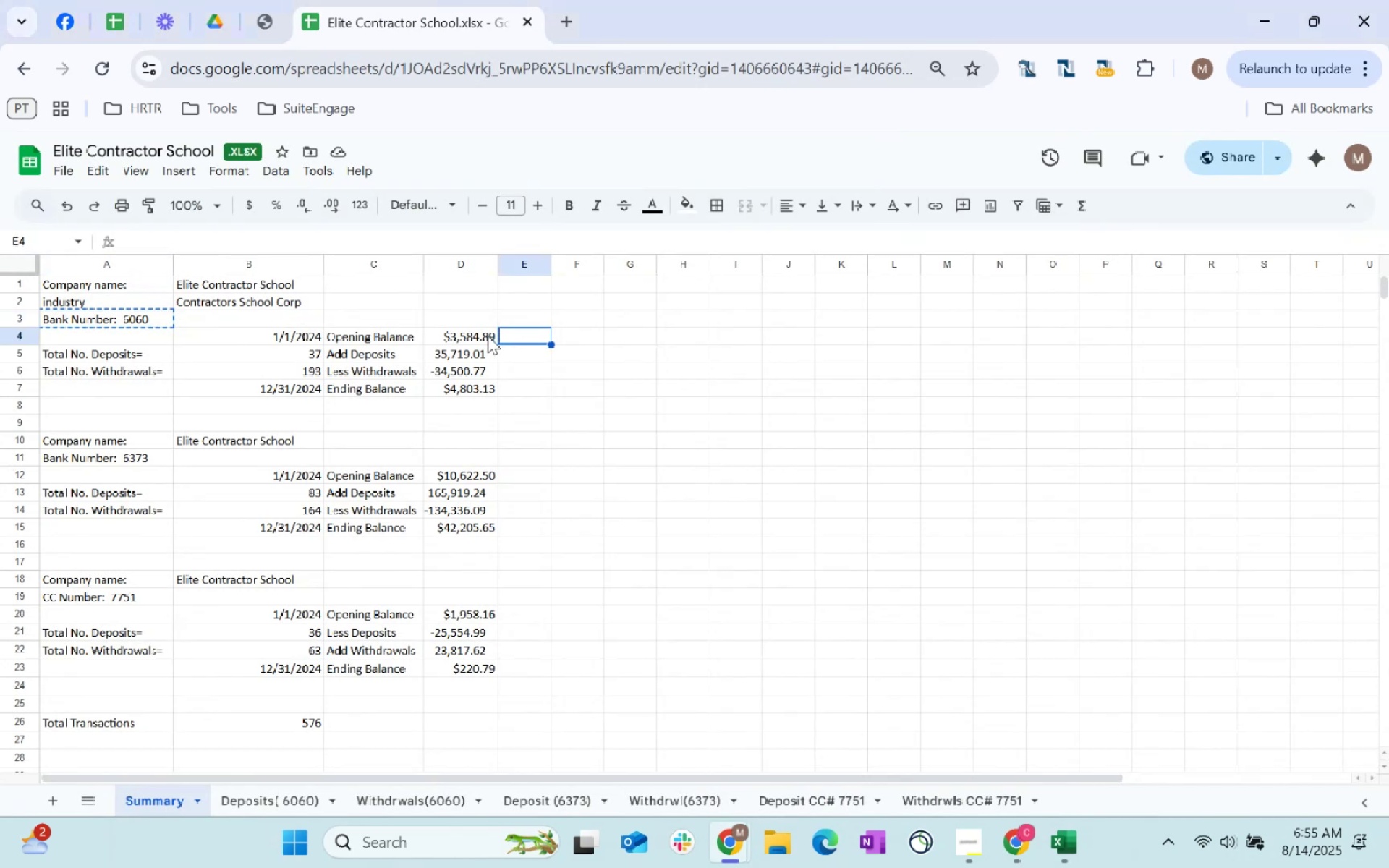 
left_click([482, 336])
 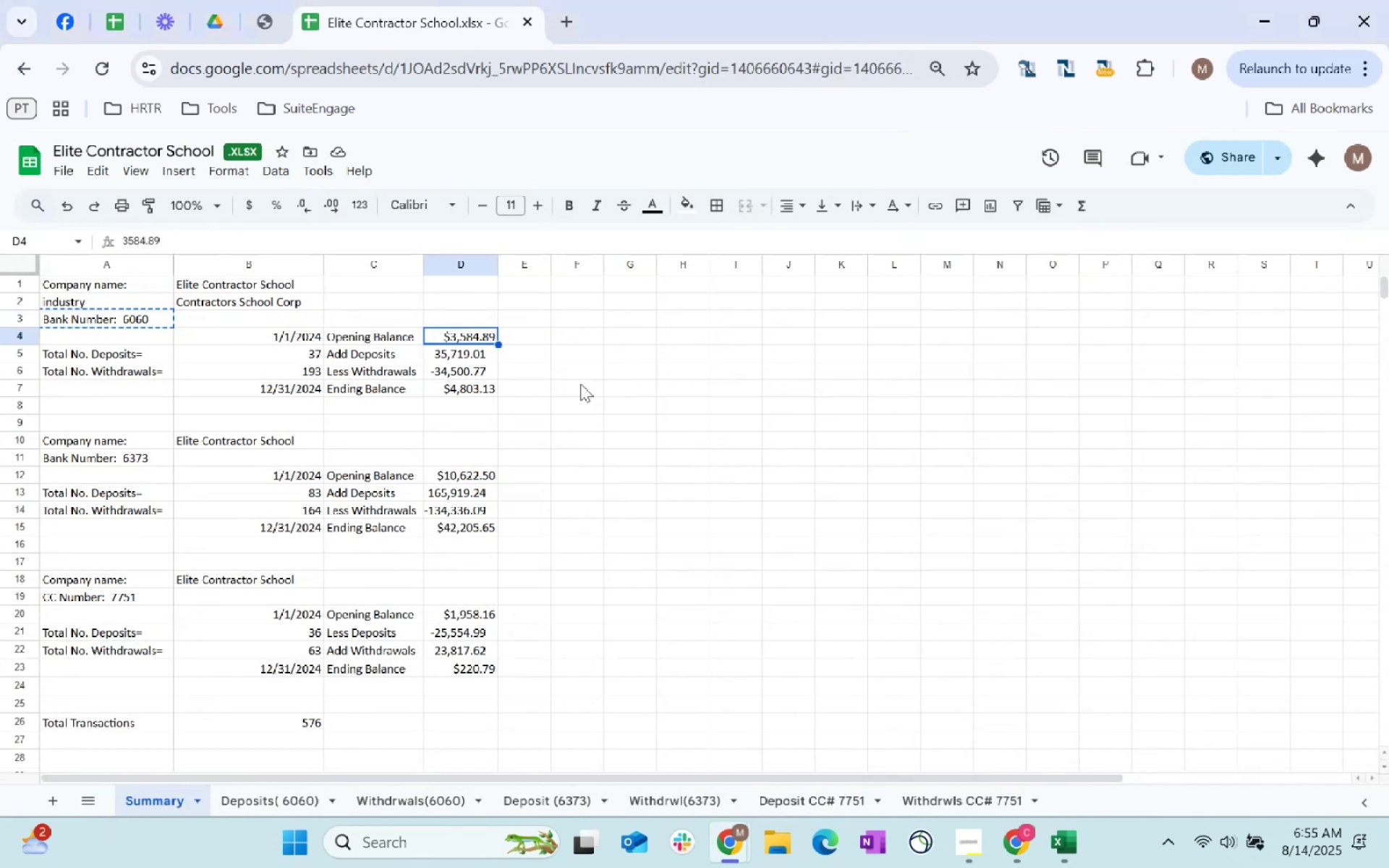 
key(Control+C)
 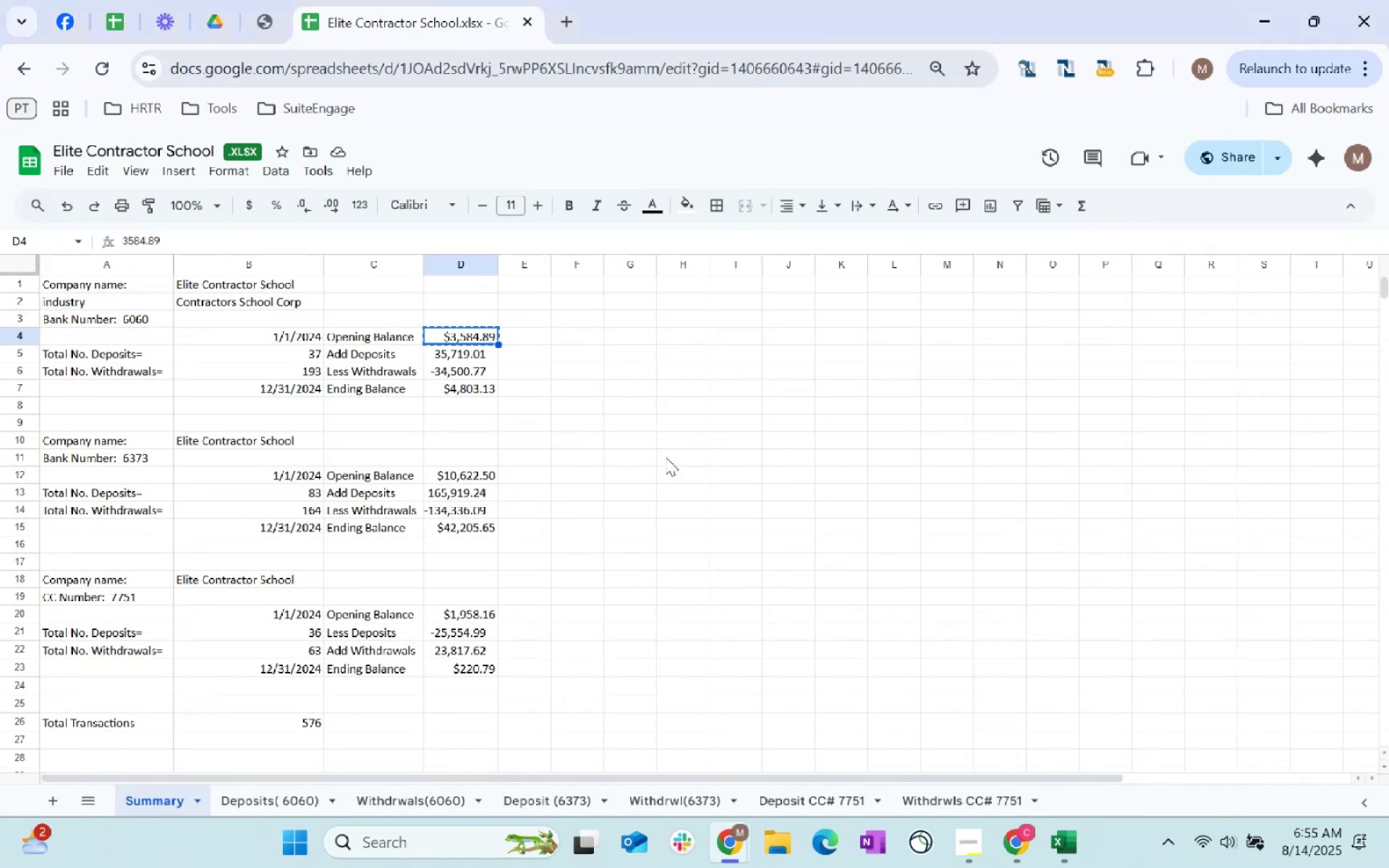 
key(Control+C)
 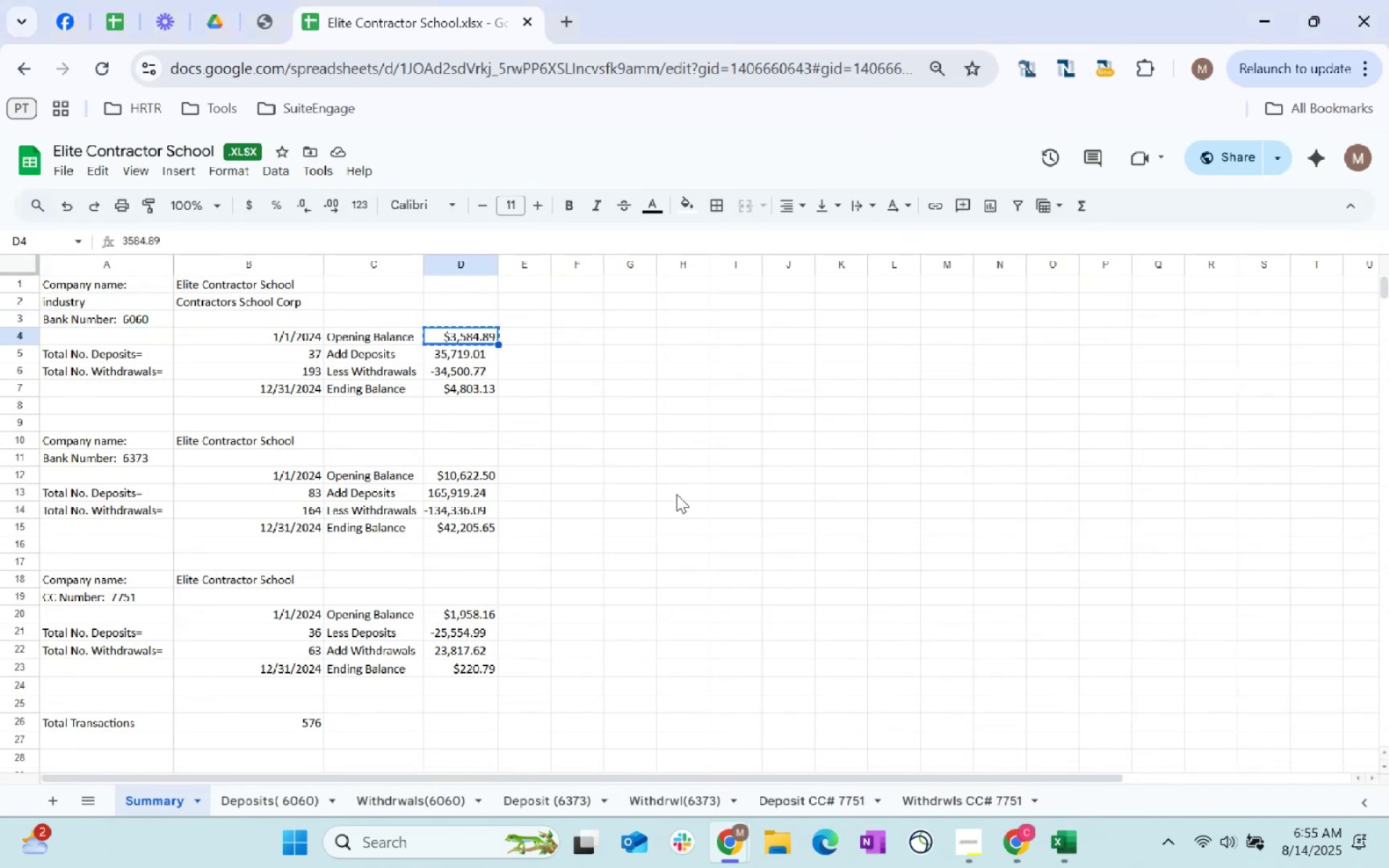 
key(Control+C)
 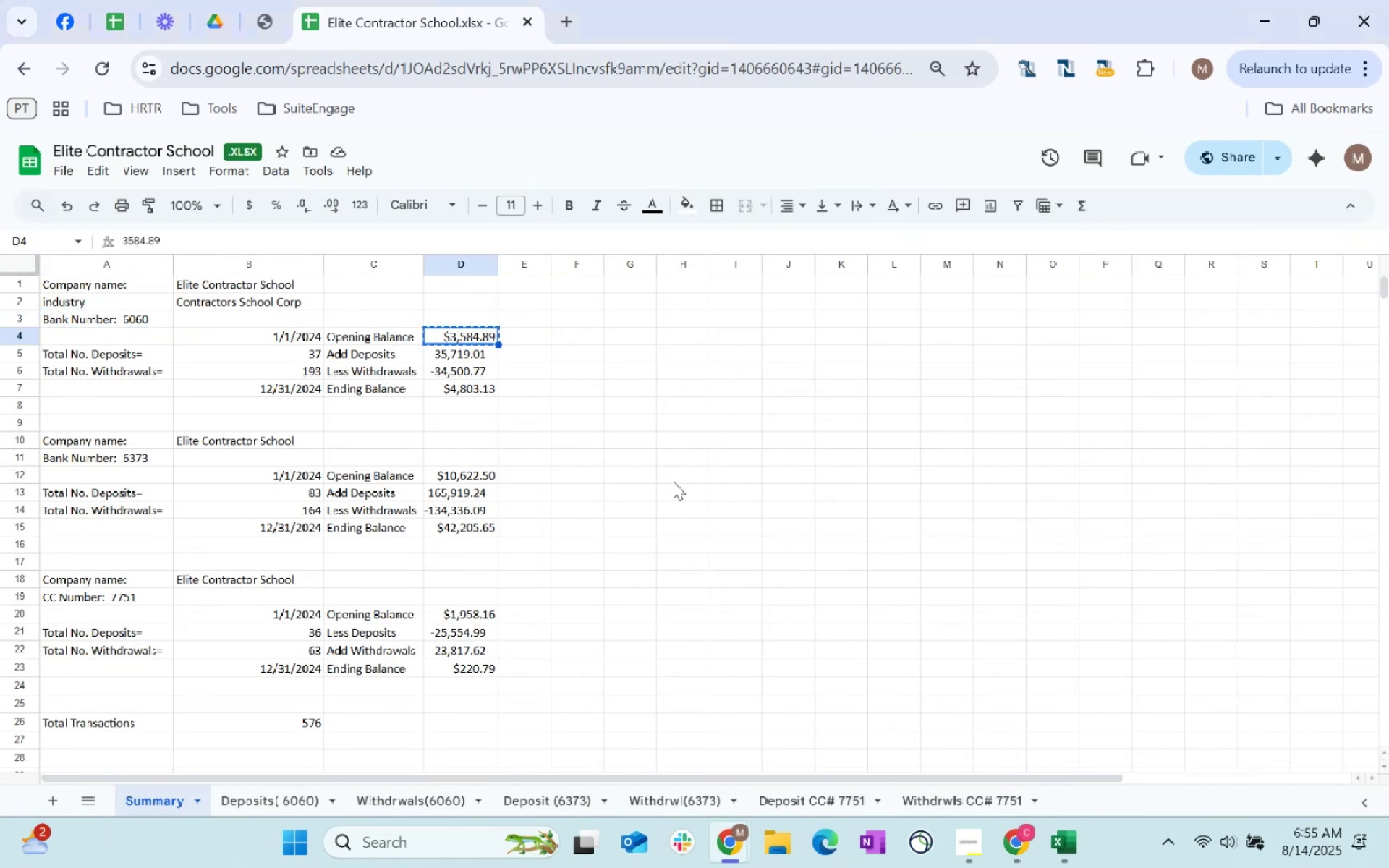 
key(Alt+AltLeft)
 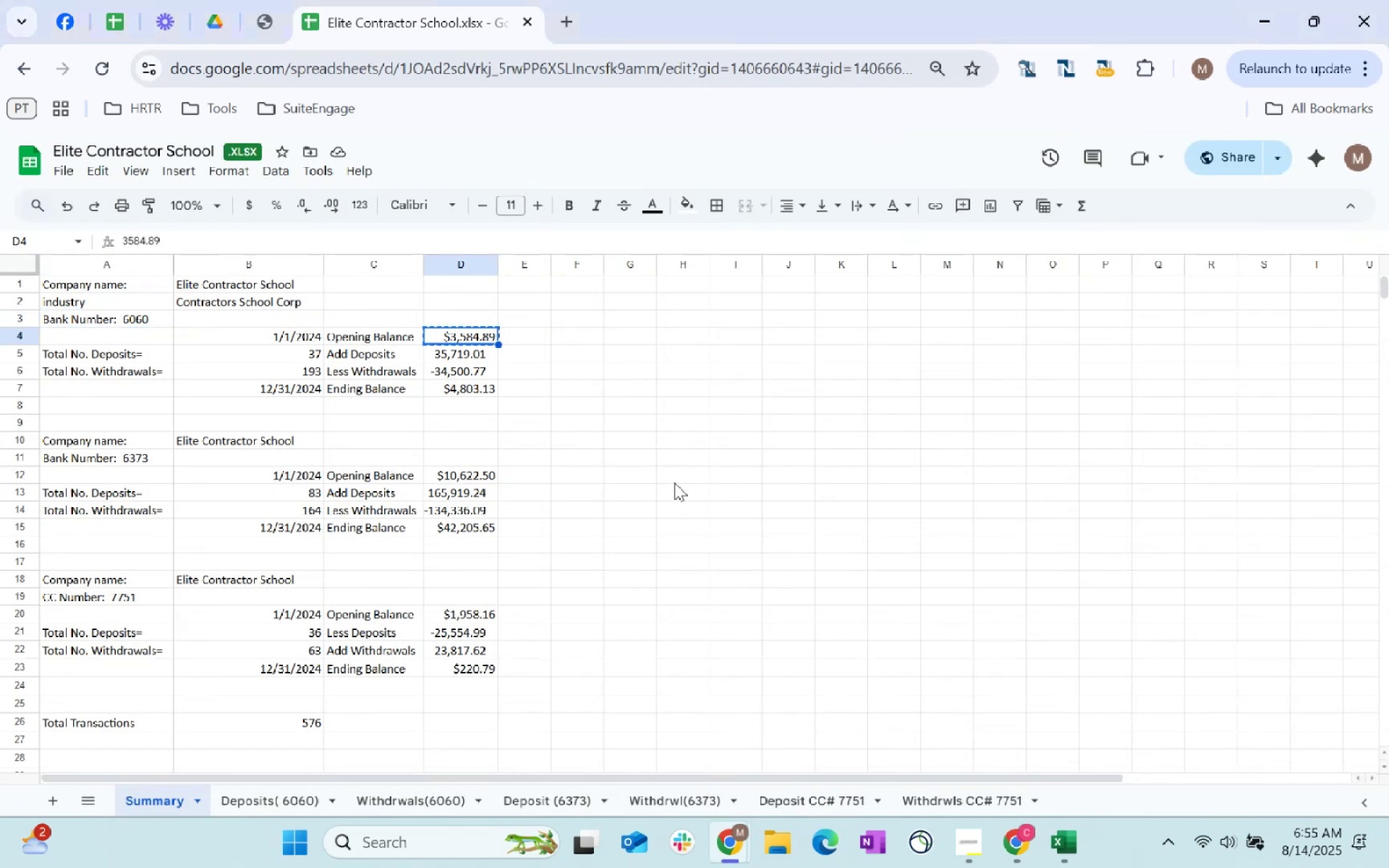 
key(Alt+Tab)
 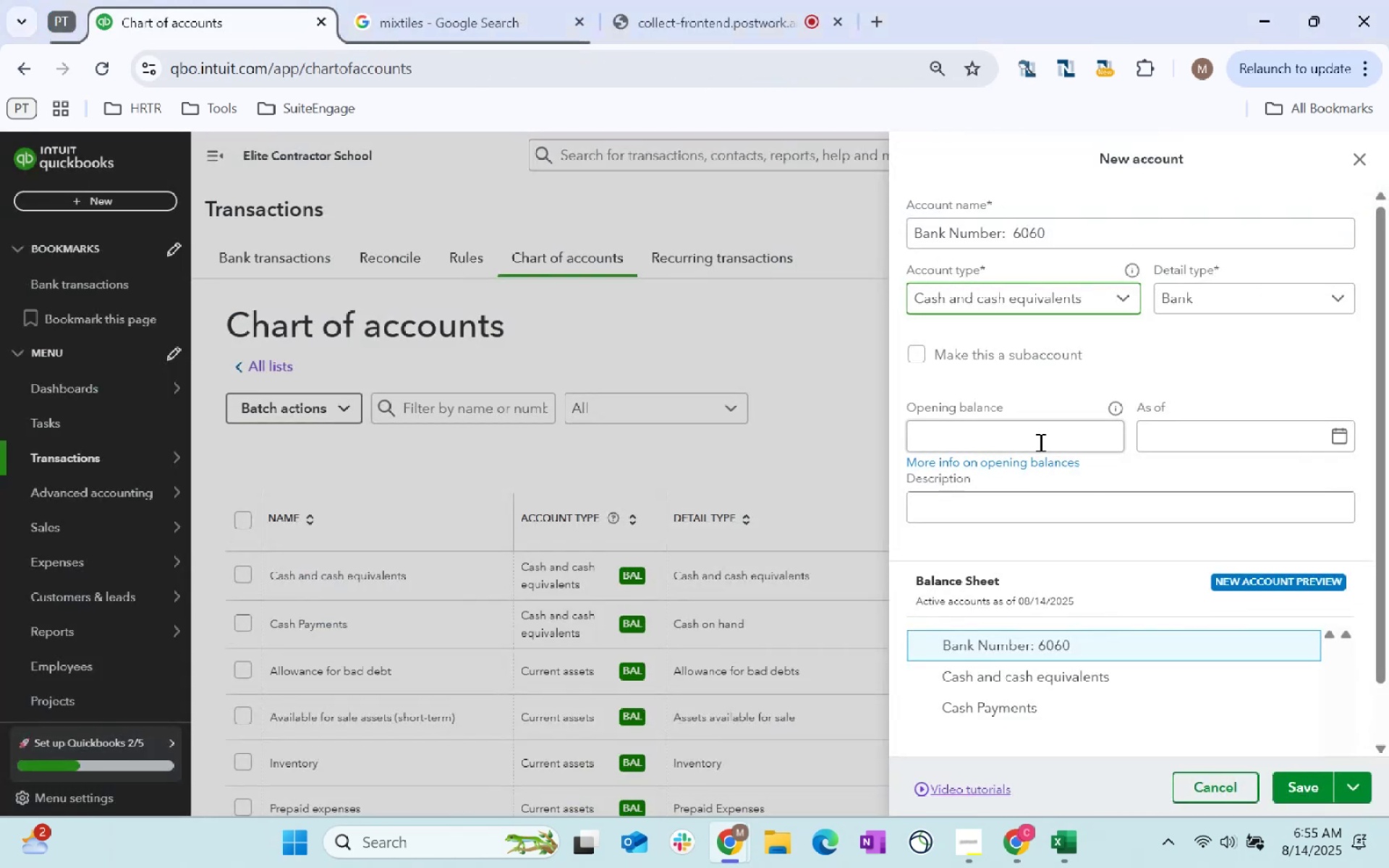 
left_click([1037, 441])
 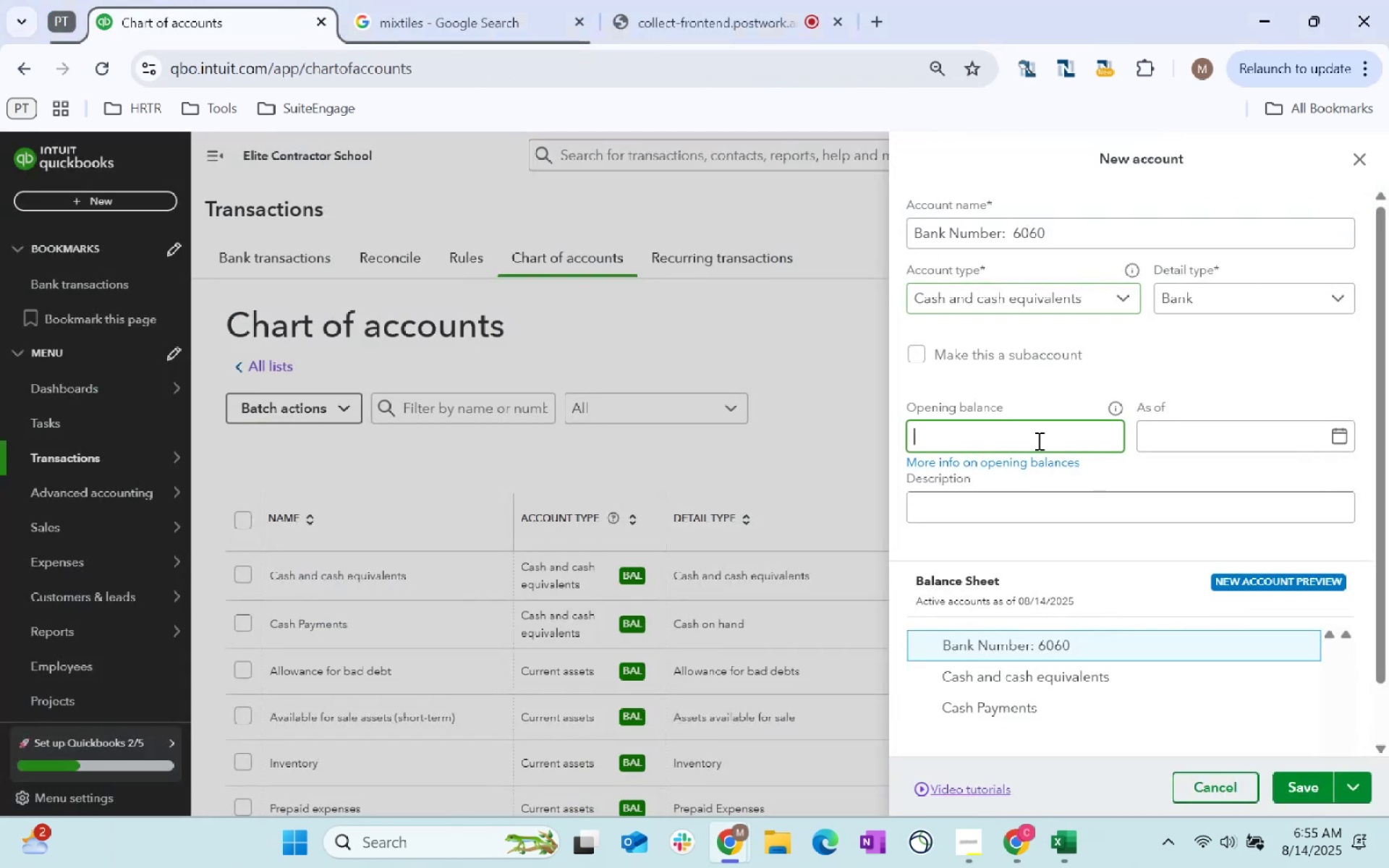 
key(Control+ControlLeft)
 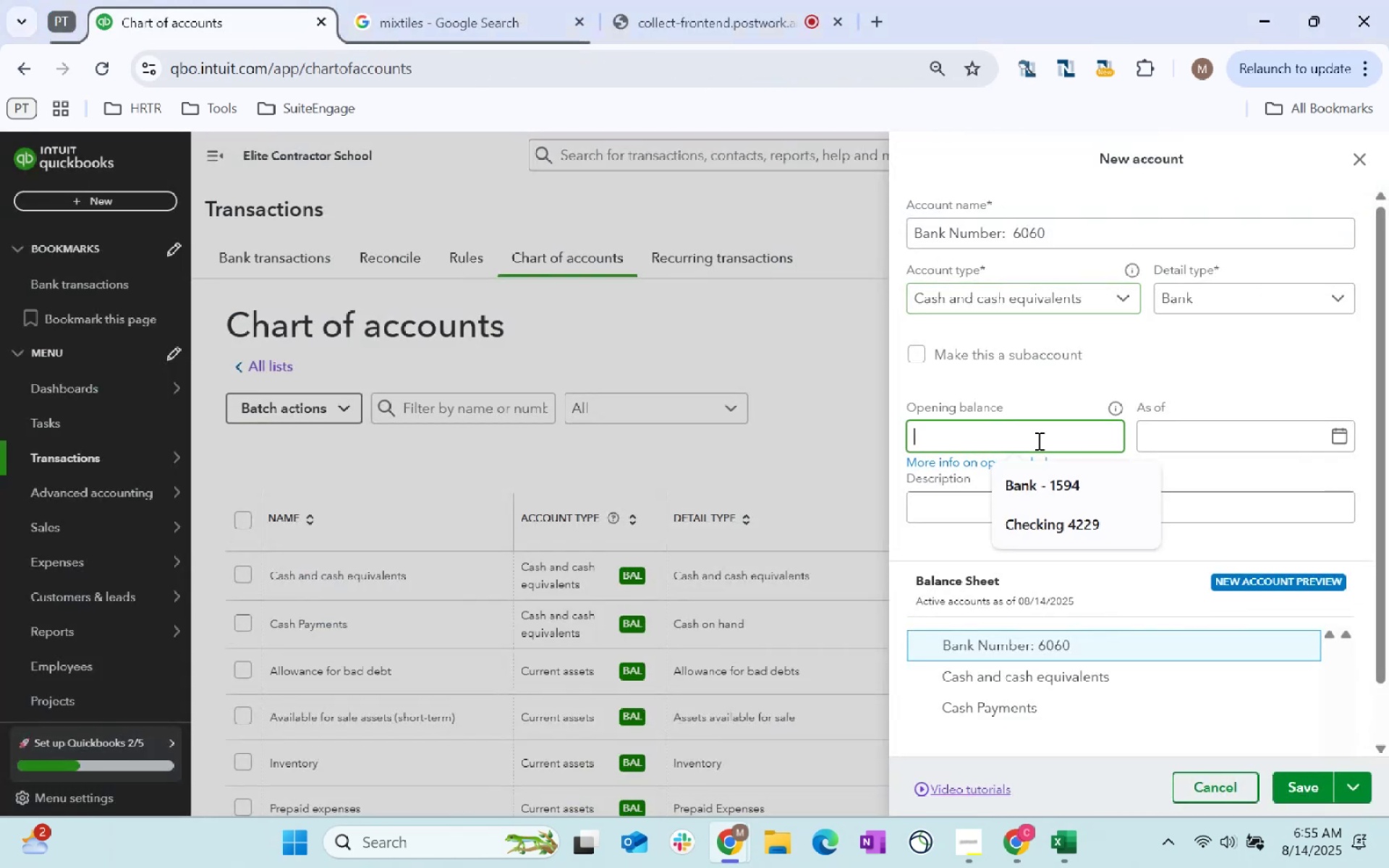 
key(Control+V)
 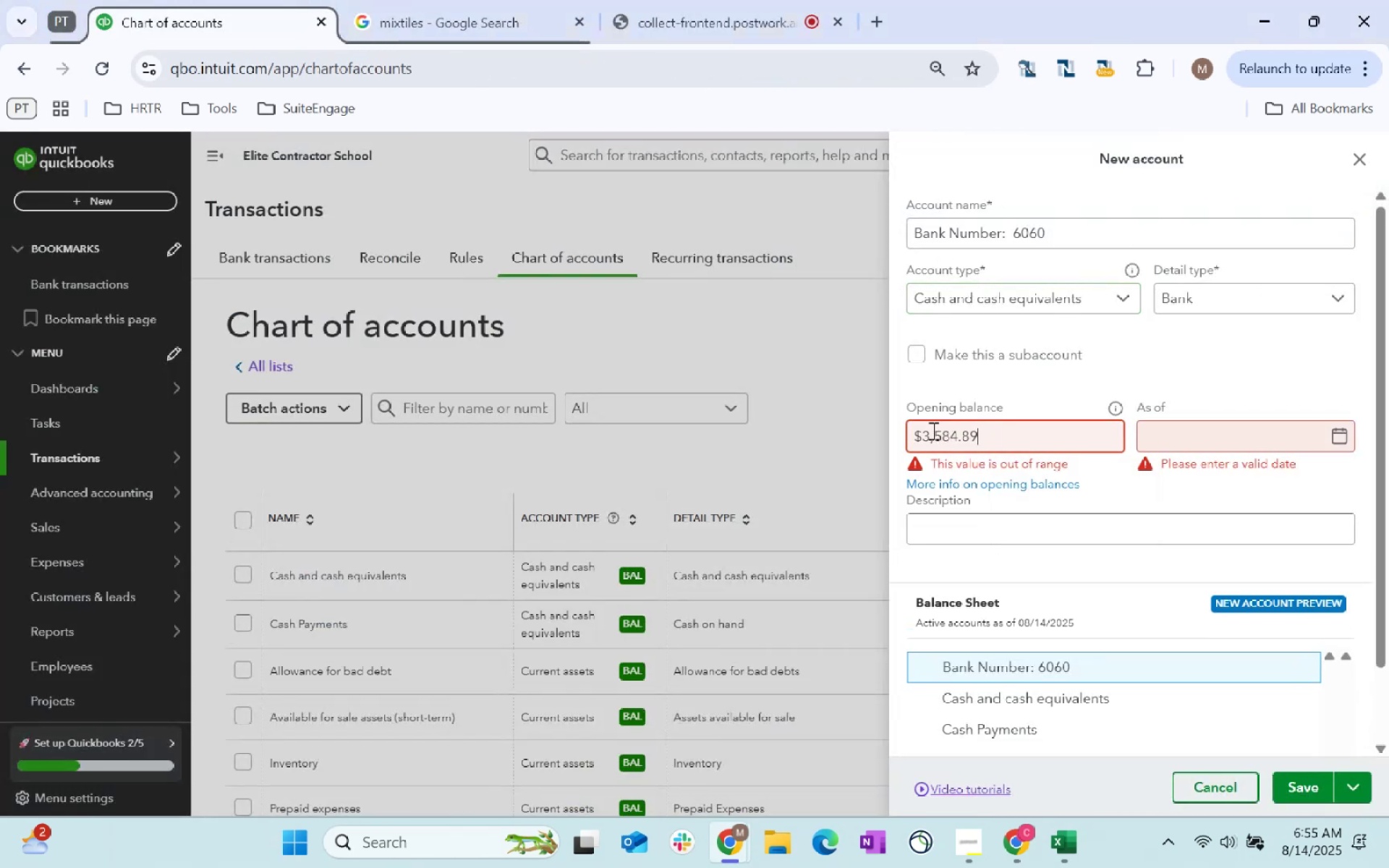 
left_click([932, 430])
 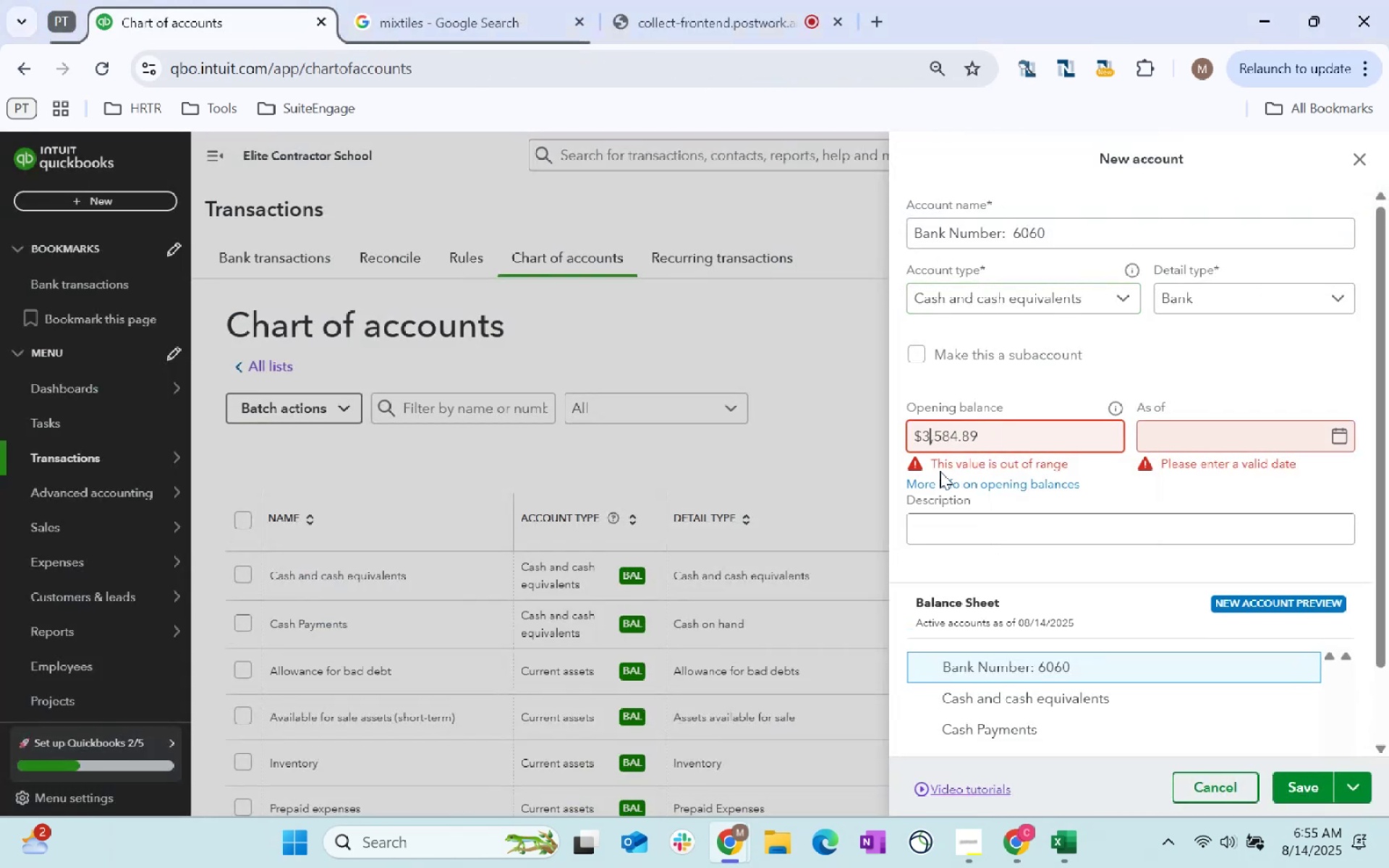 
key(ArrowLeft)
 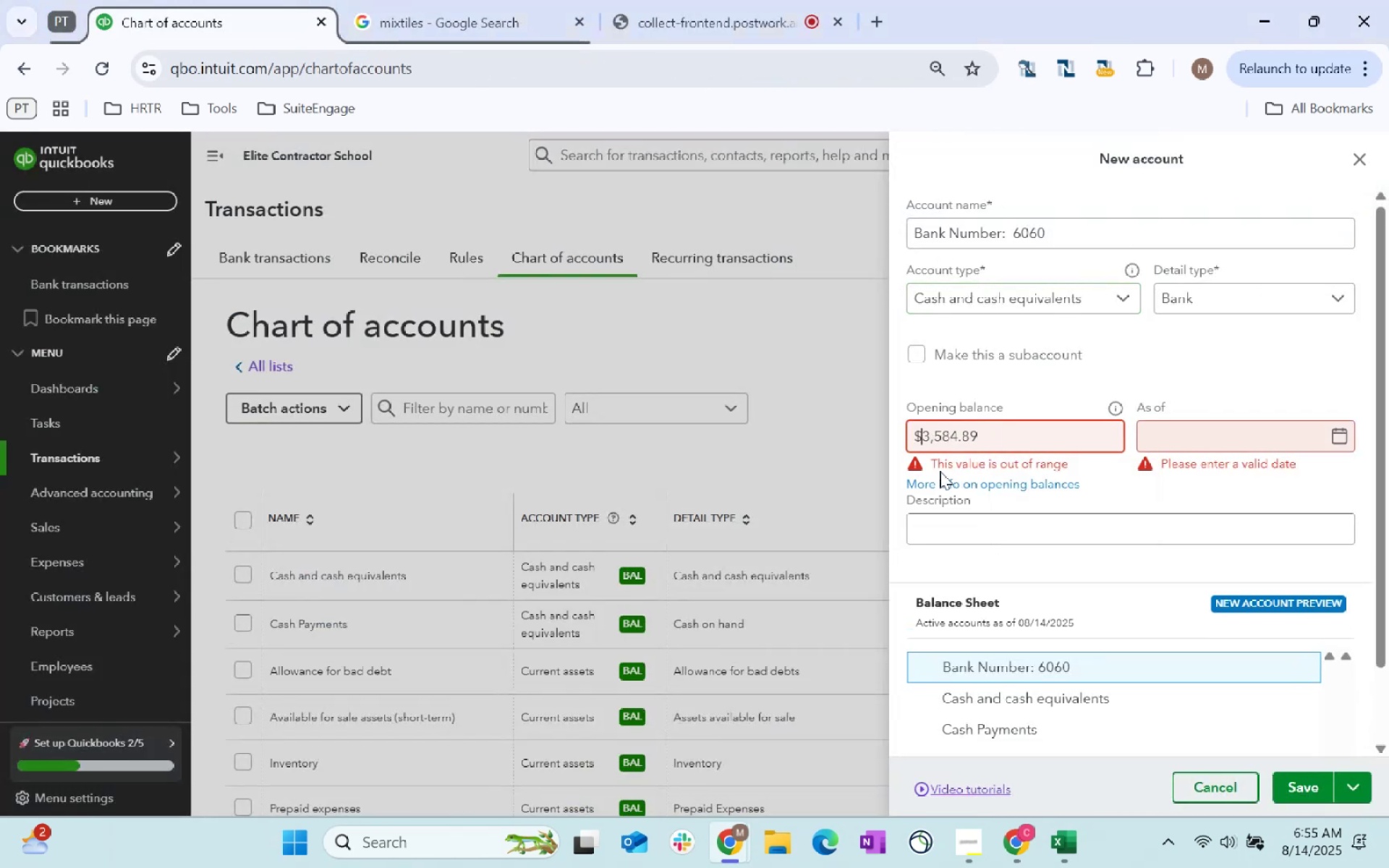 
key(Backspace)
 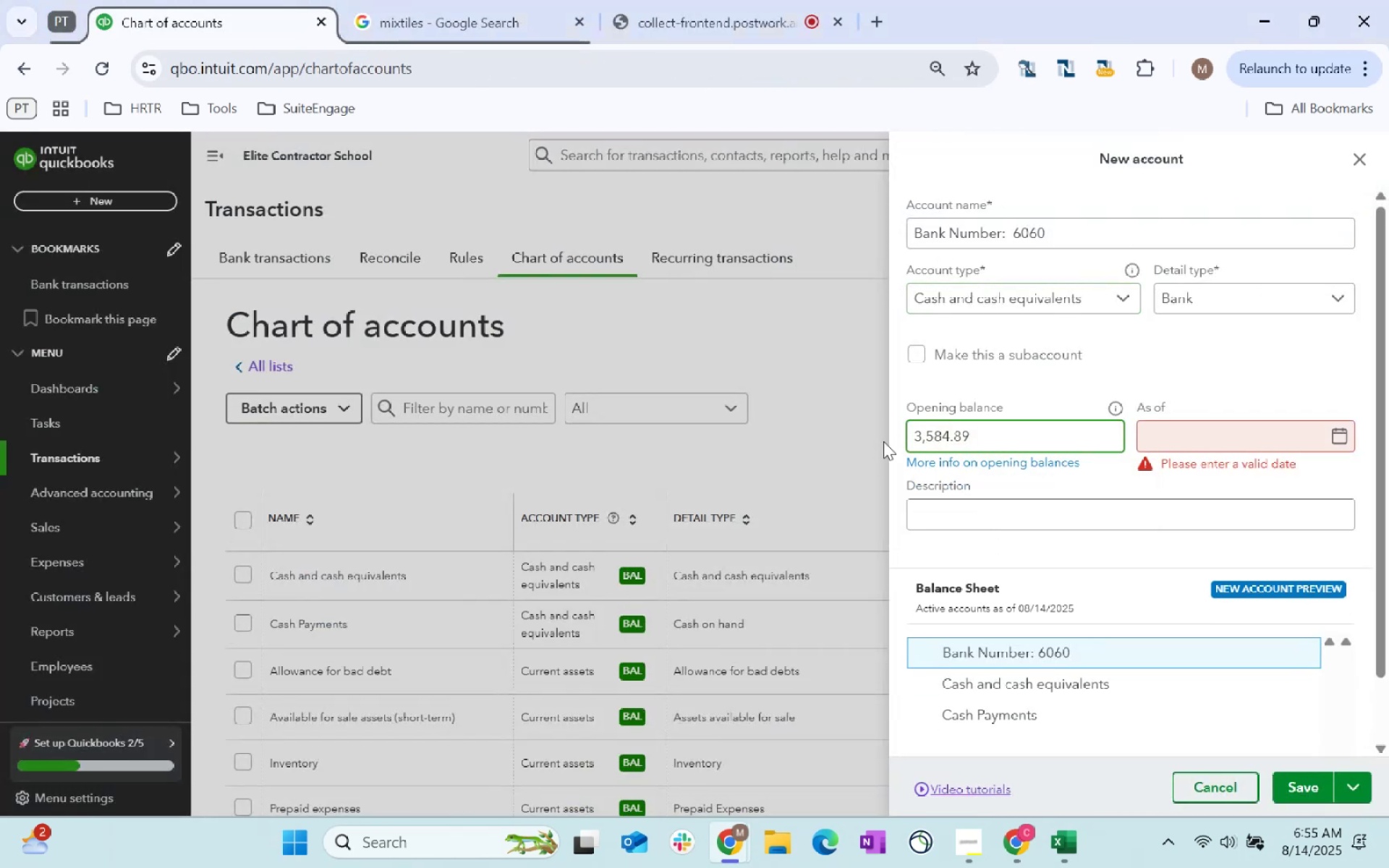 
key(Alt+AltLeft)
 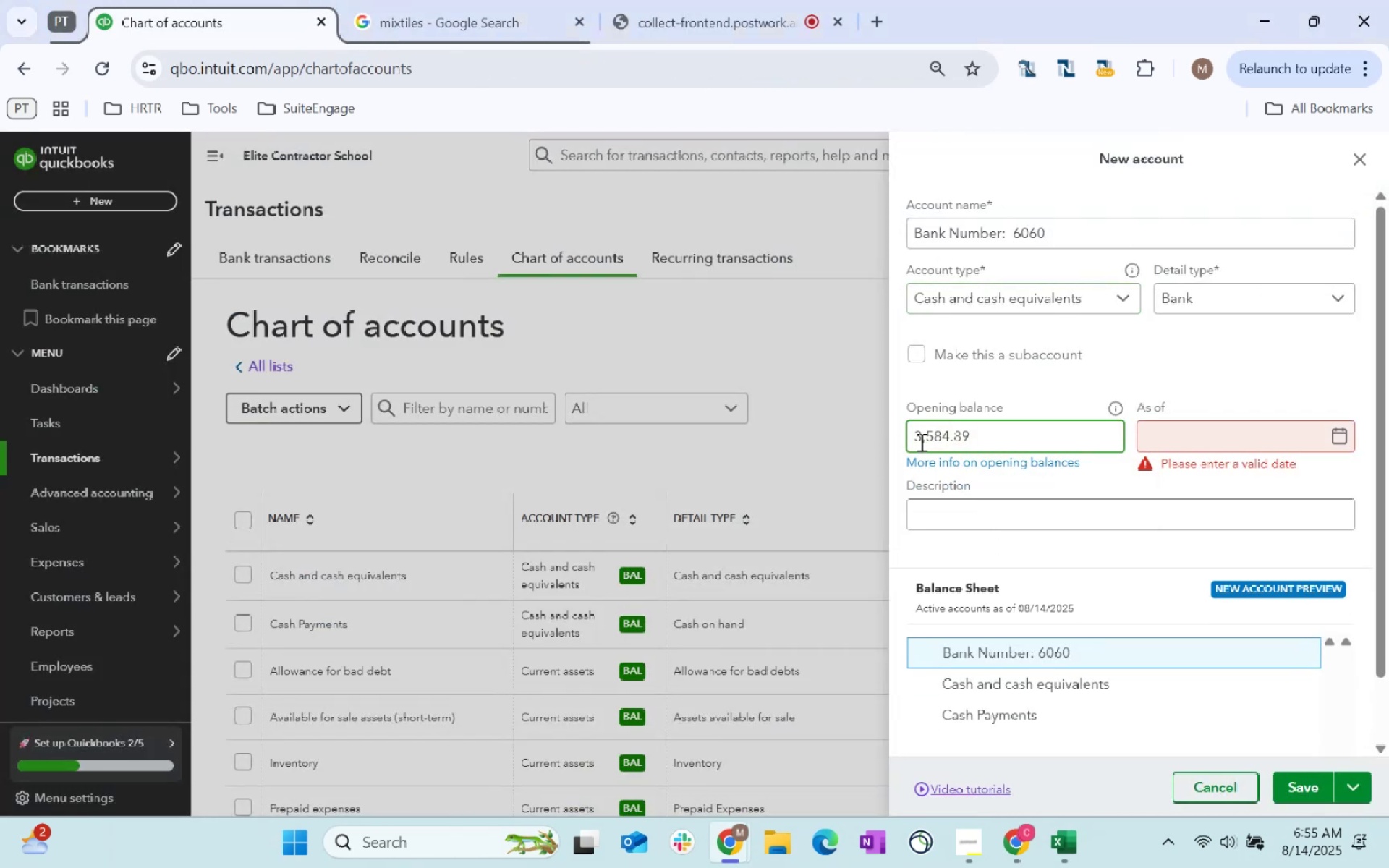 
key(Alt+Tab)
 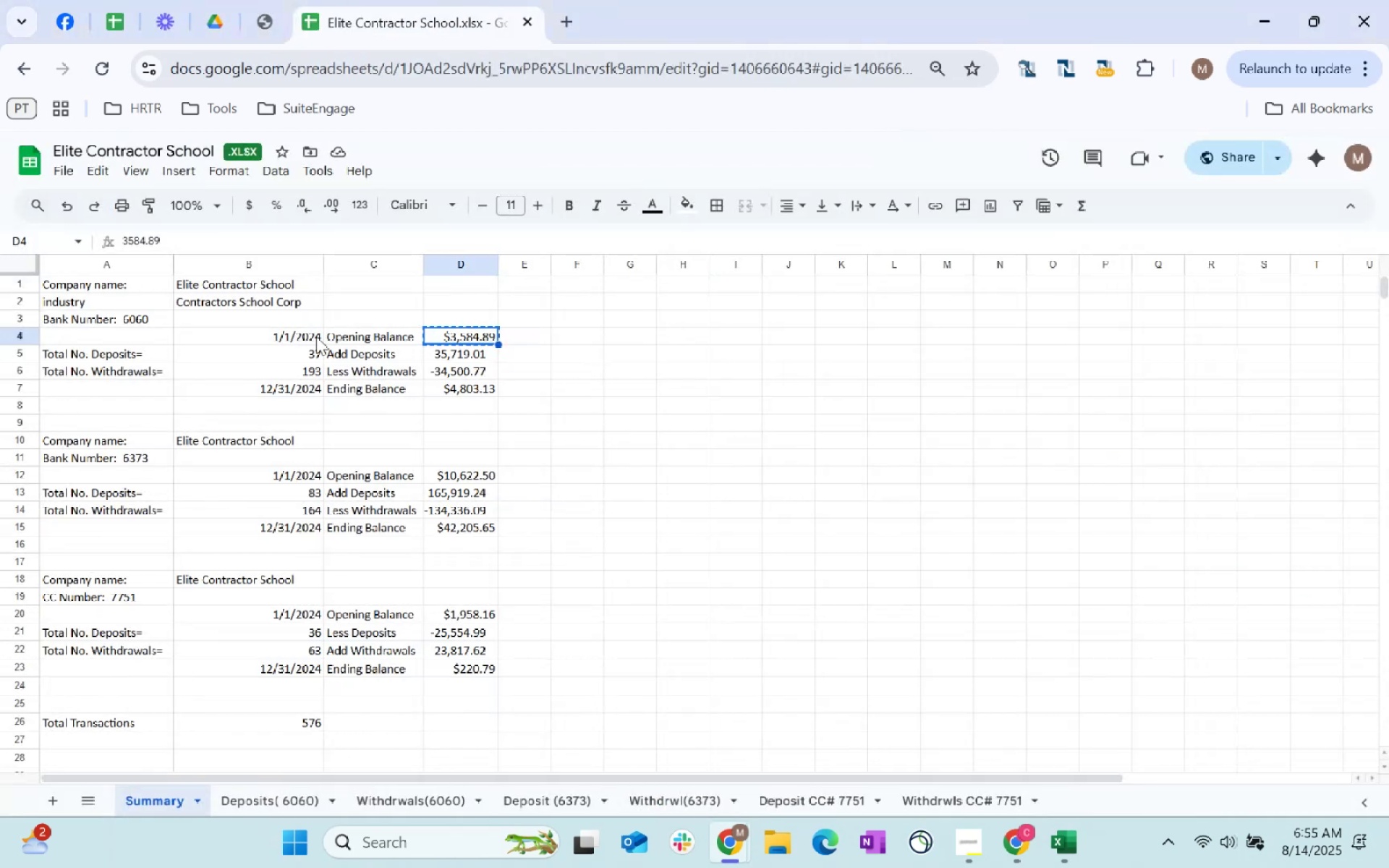 
left_click([276, 332])
 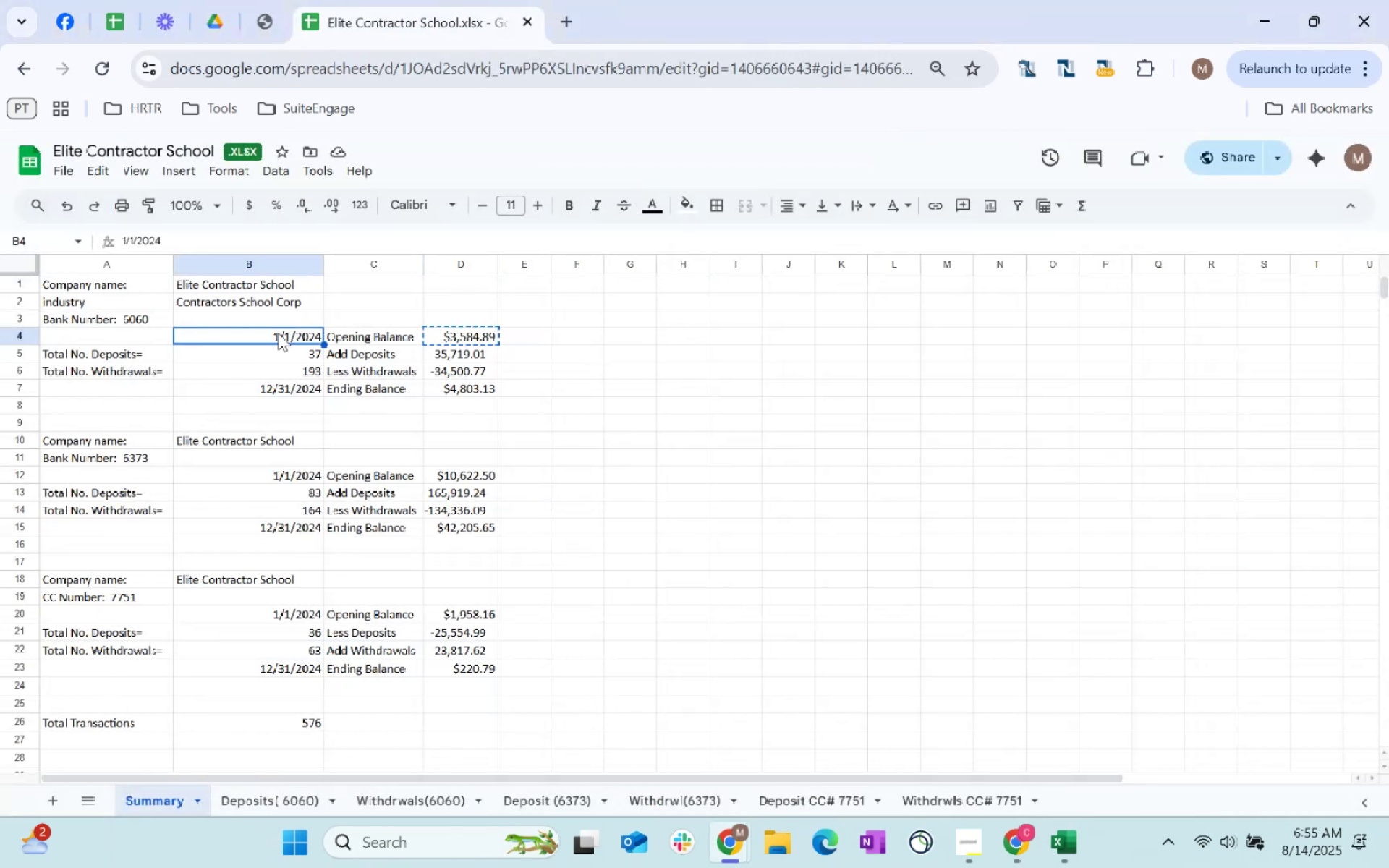 
key(Control+C)
 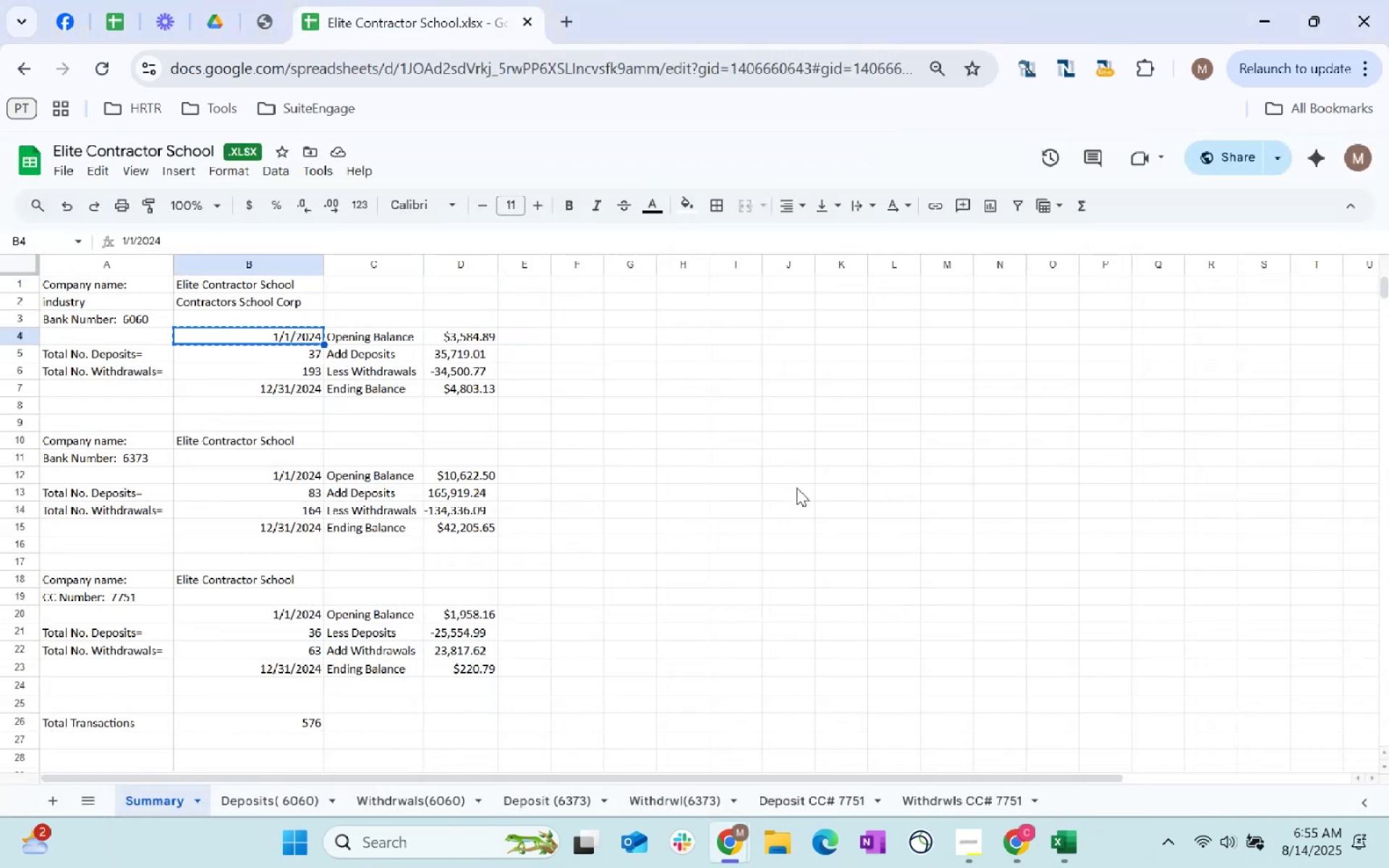 
key(Alt+AltLeft)
 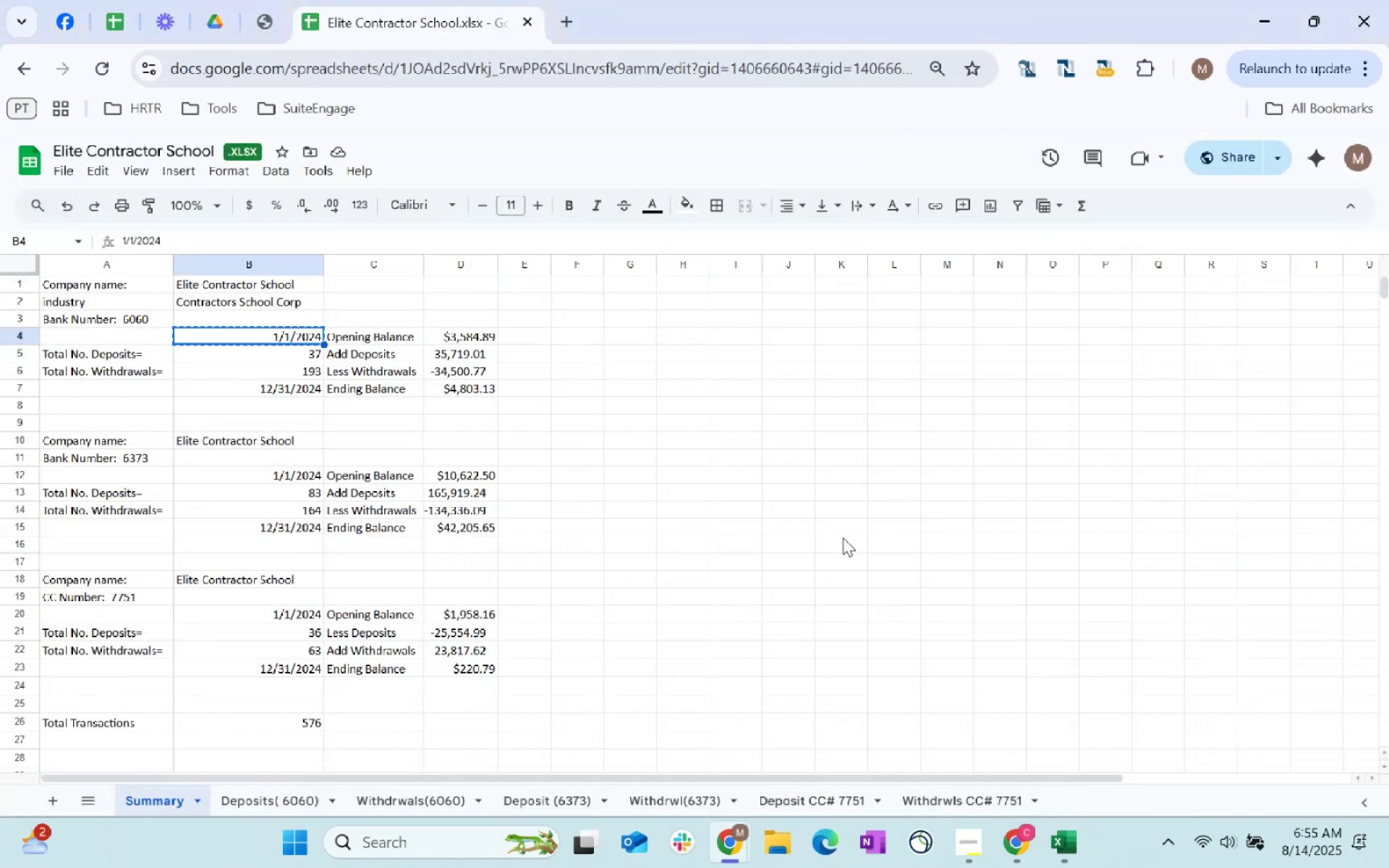 
key(Alt+Tab)
 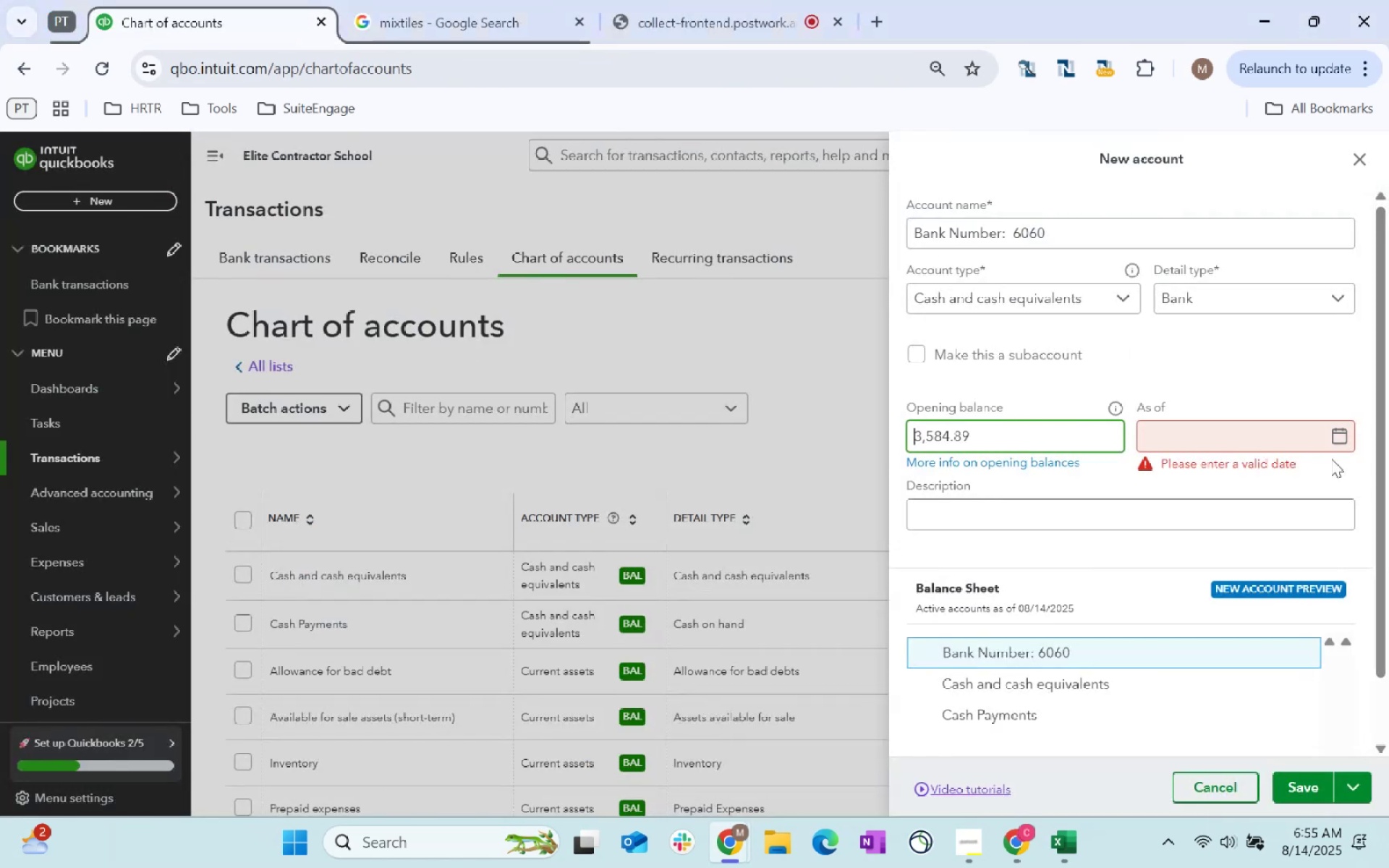 
left_click([1236, 435])
 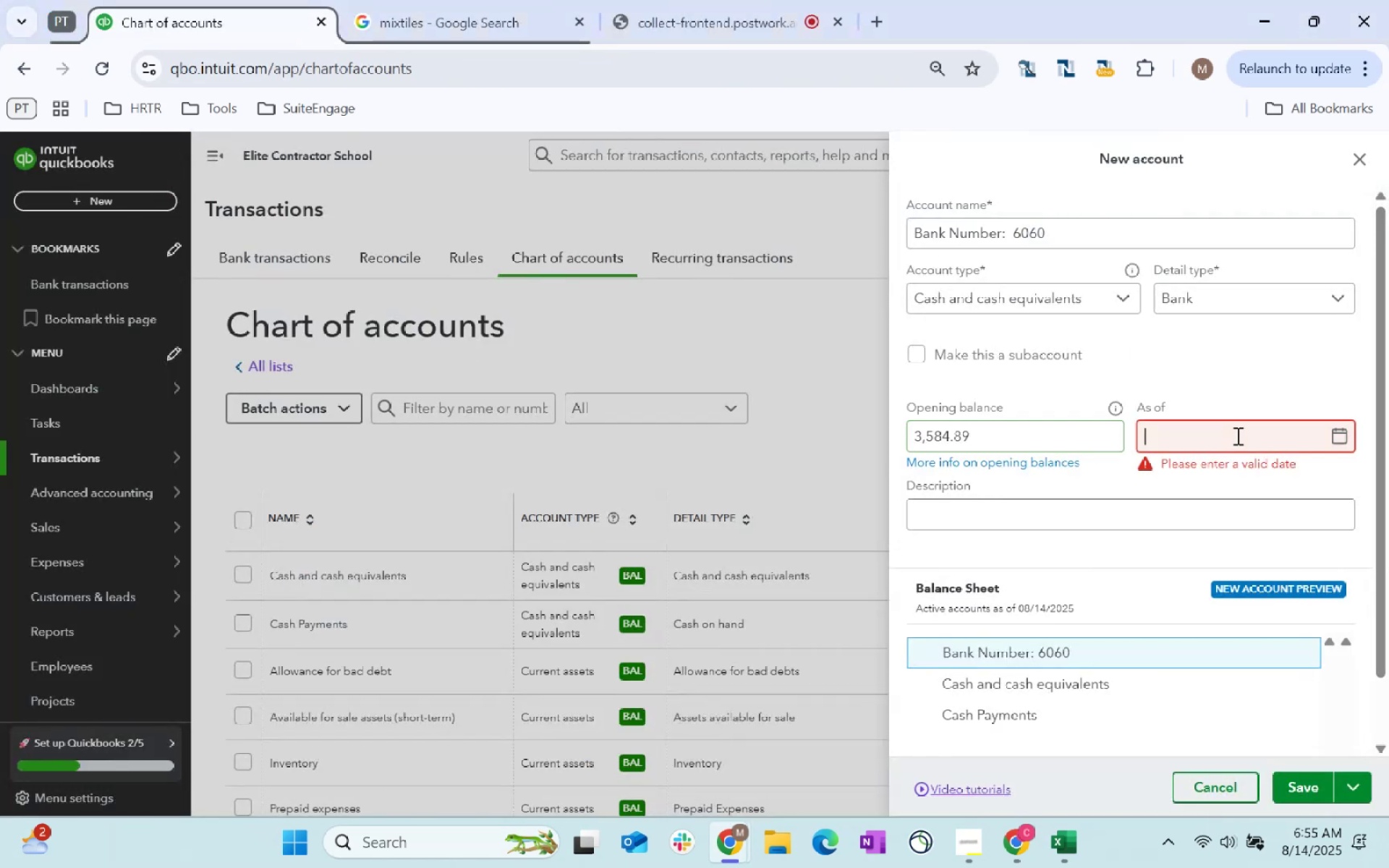 
key(Control+ControlLeft)
 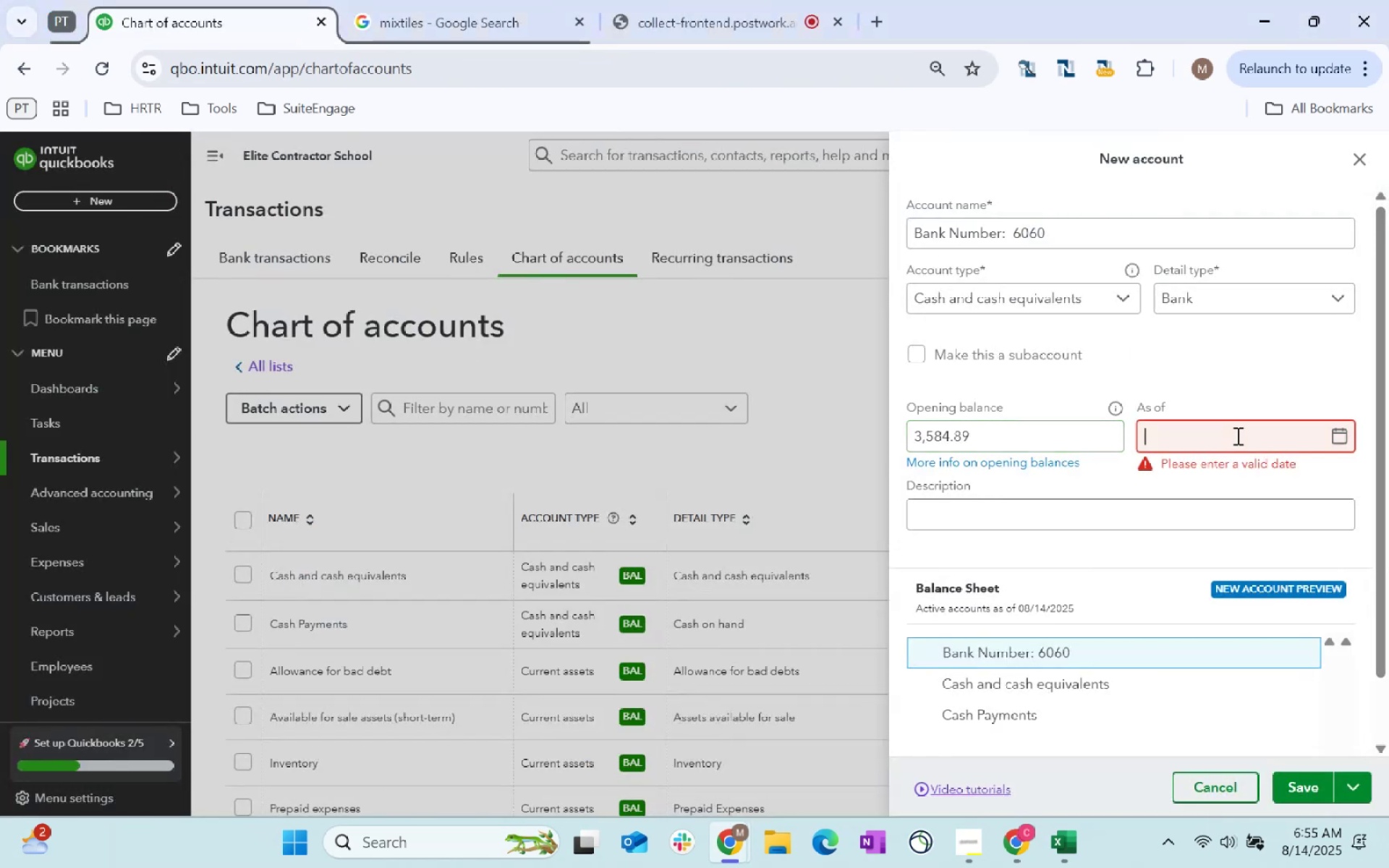 
key(Control+V)
 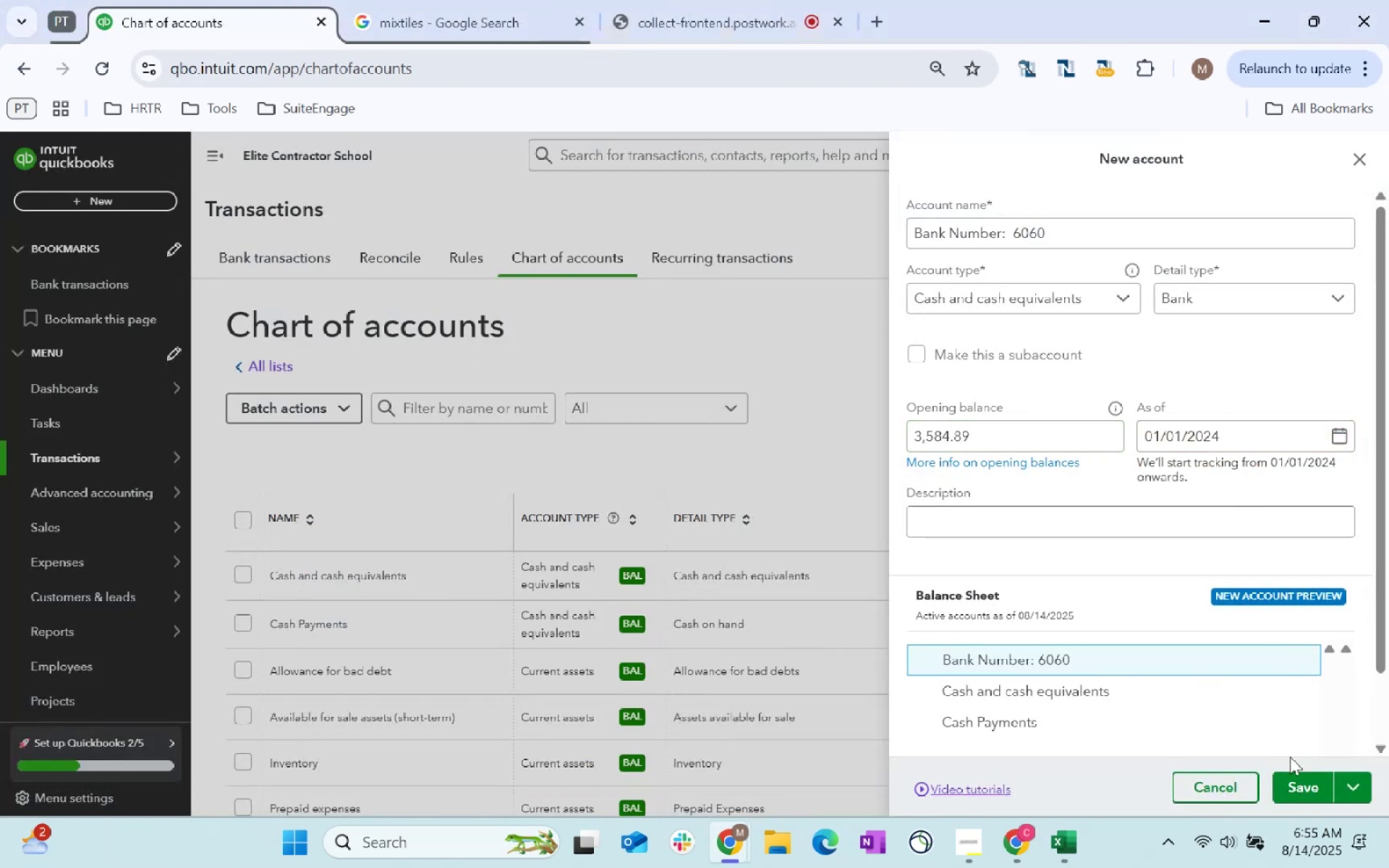 
left_click([1294, 785])
 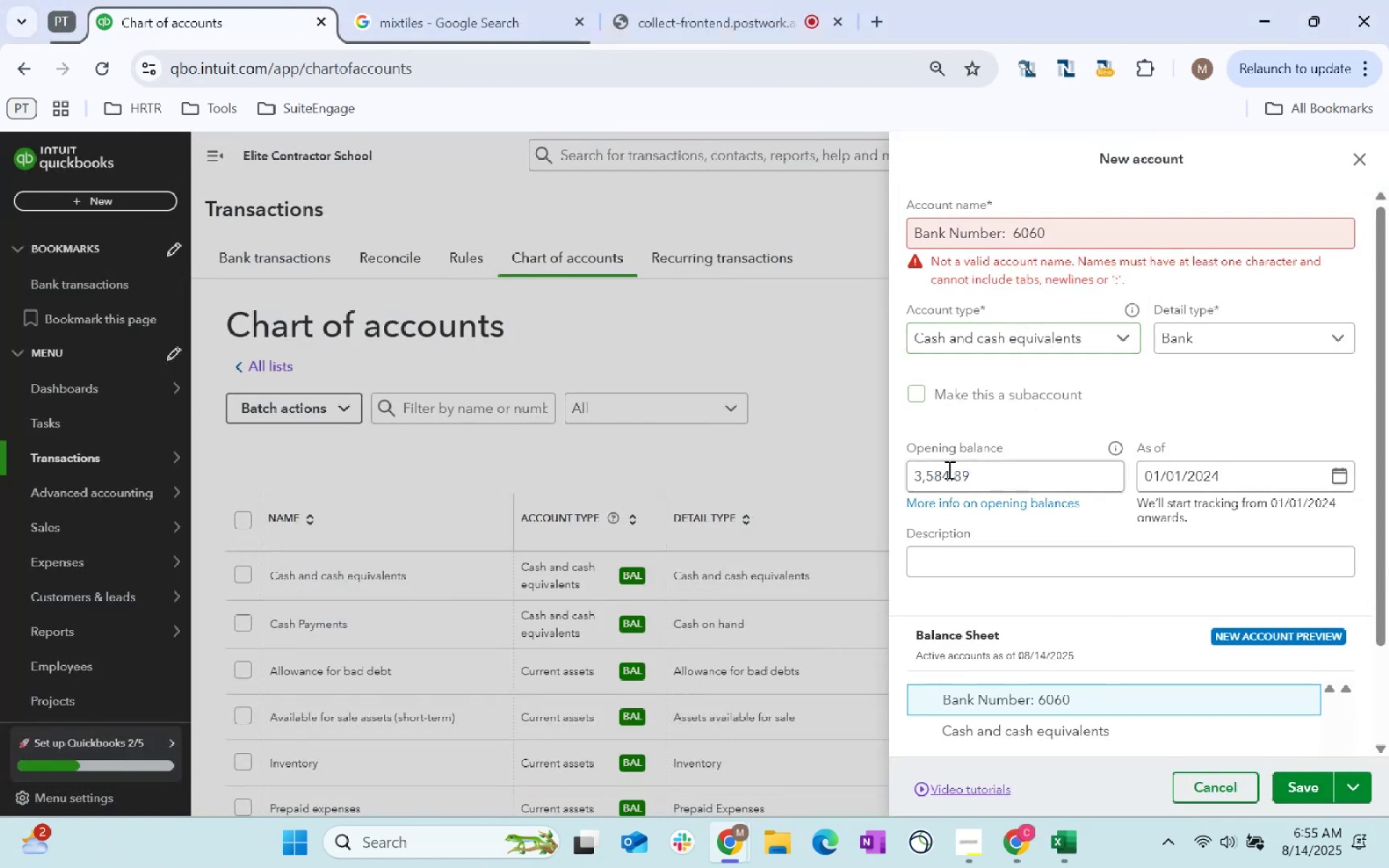 
scroll: coordinate [1060, 344], scroll_direction: up, amount: 4.0
 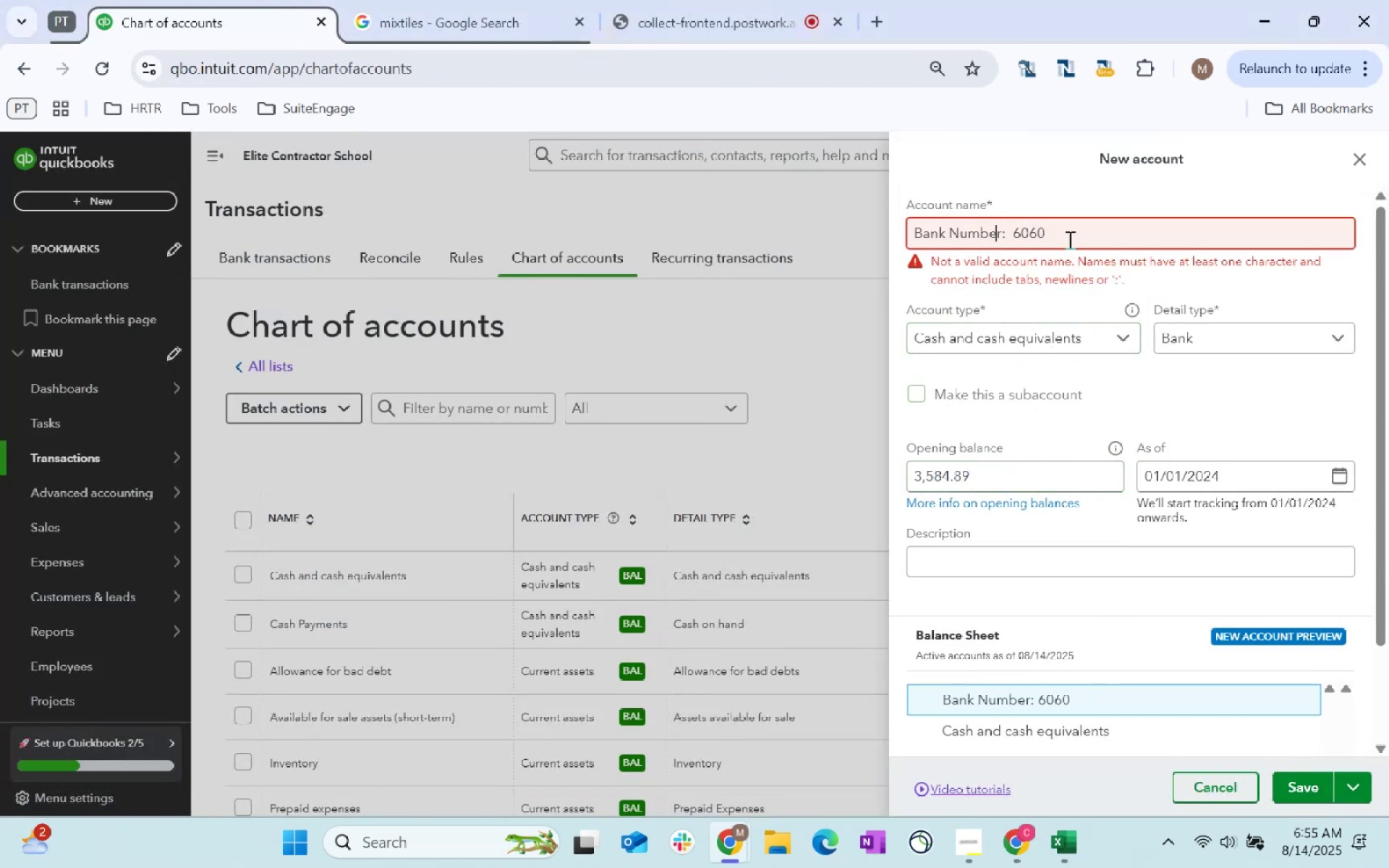 
key(ArrowRight)
 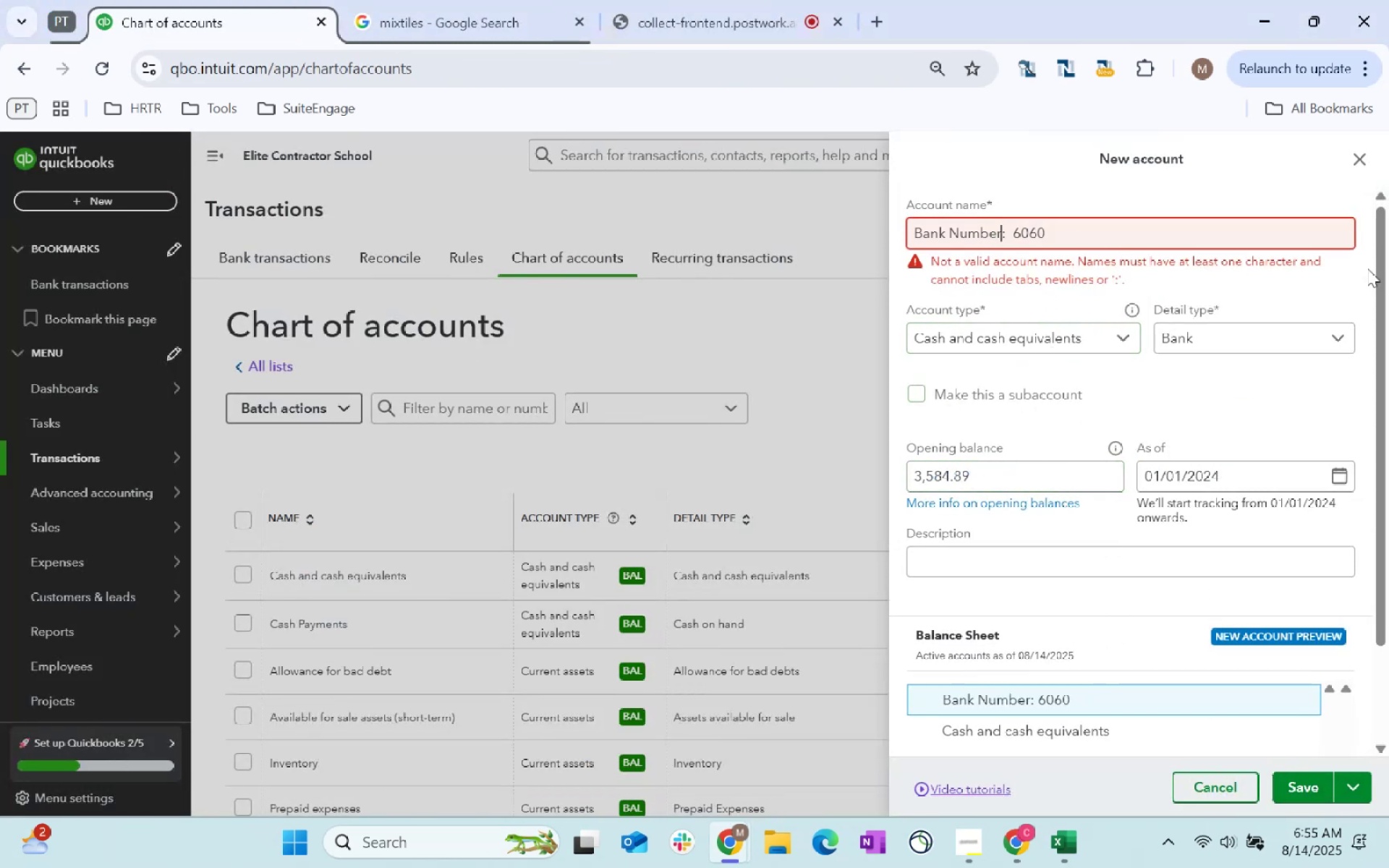 
key(ArrowRight)
 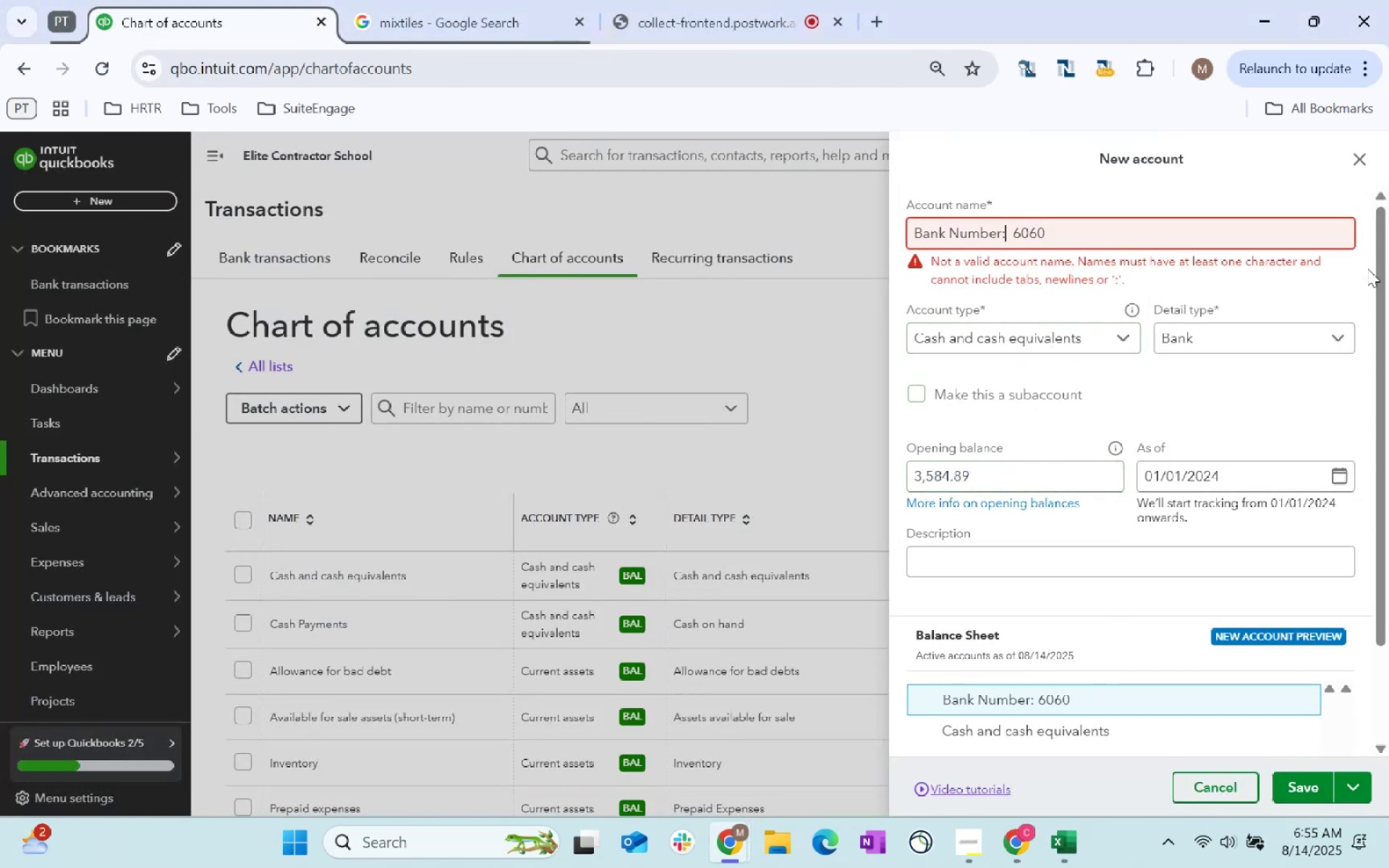 
key(Backspace)
 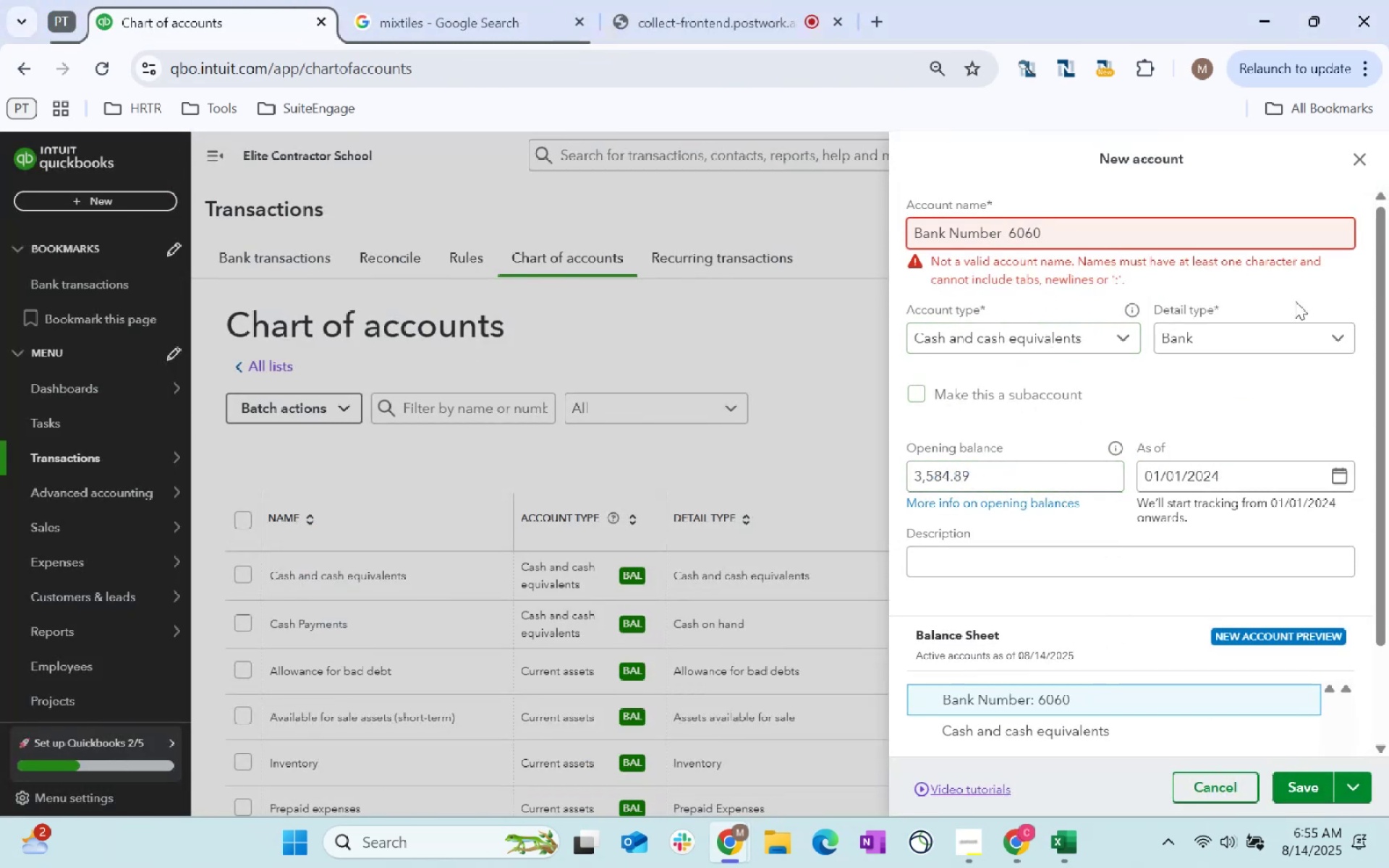 
key(Backspace)
 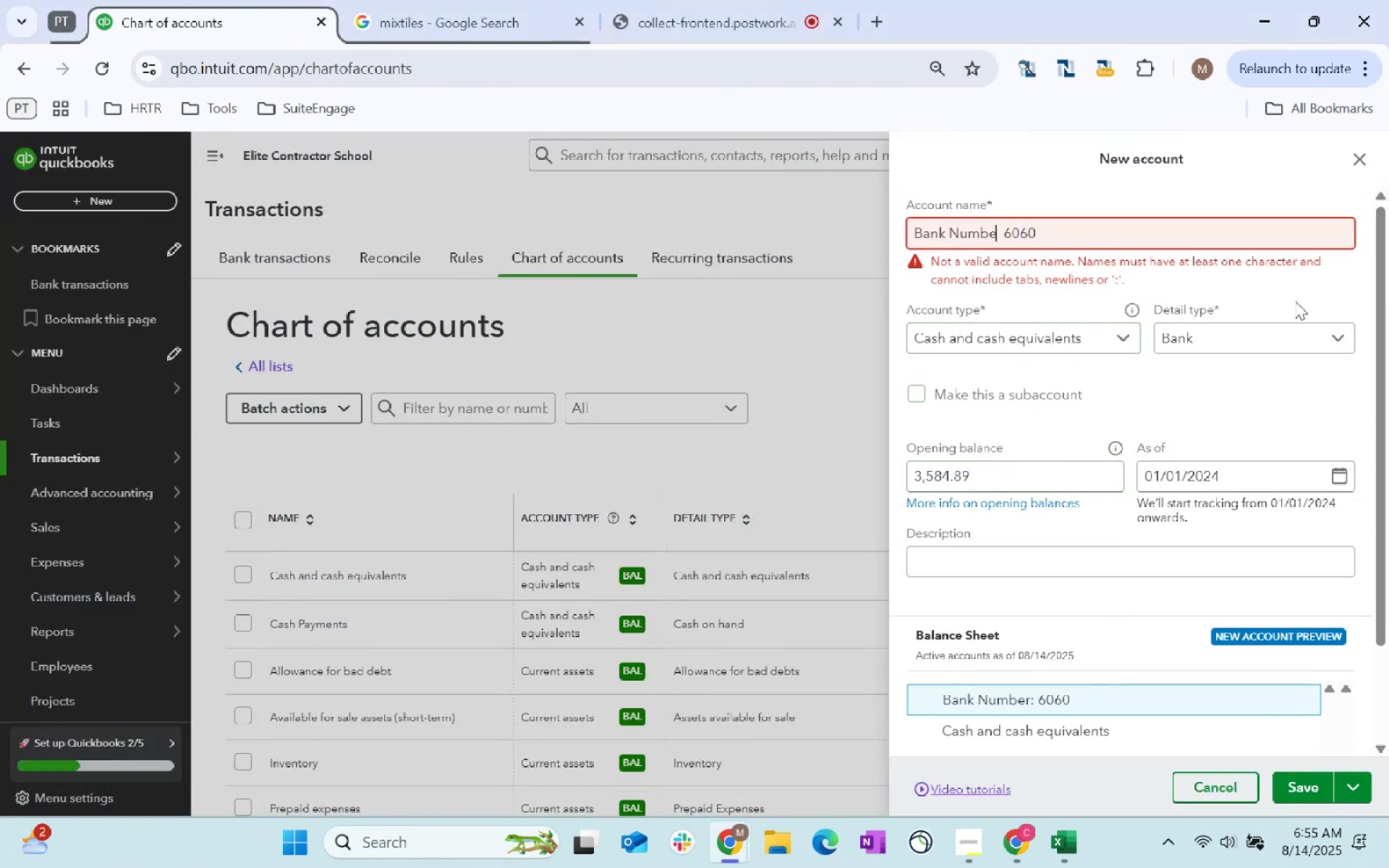 
key(Backspace)
 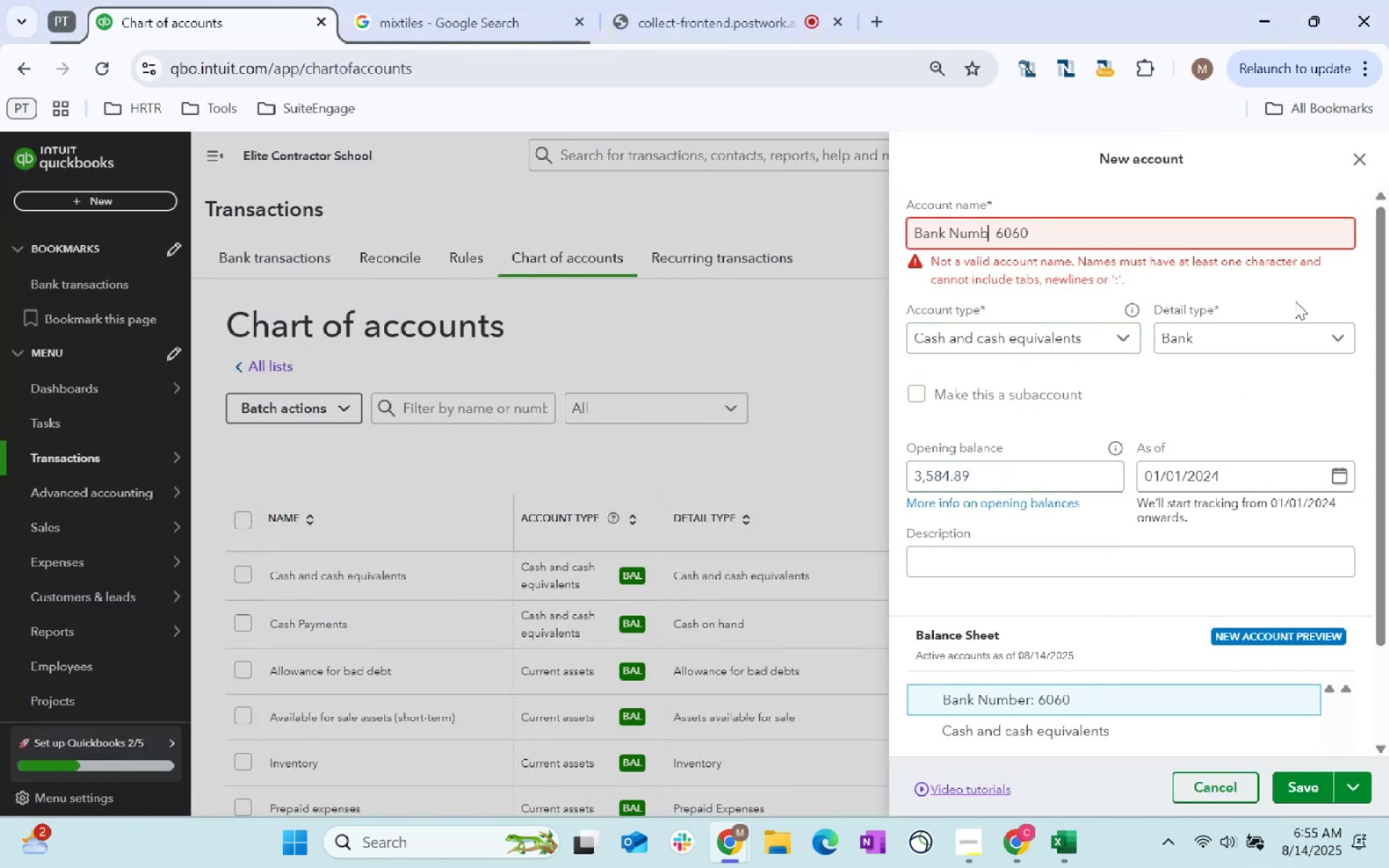 
key(Backspace)
 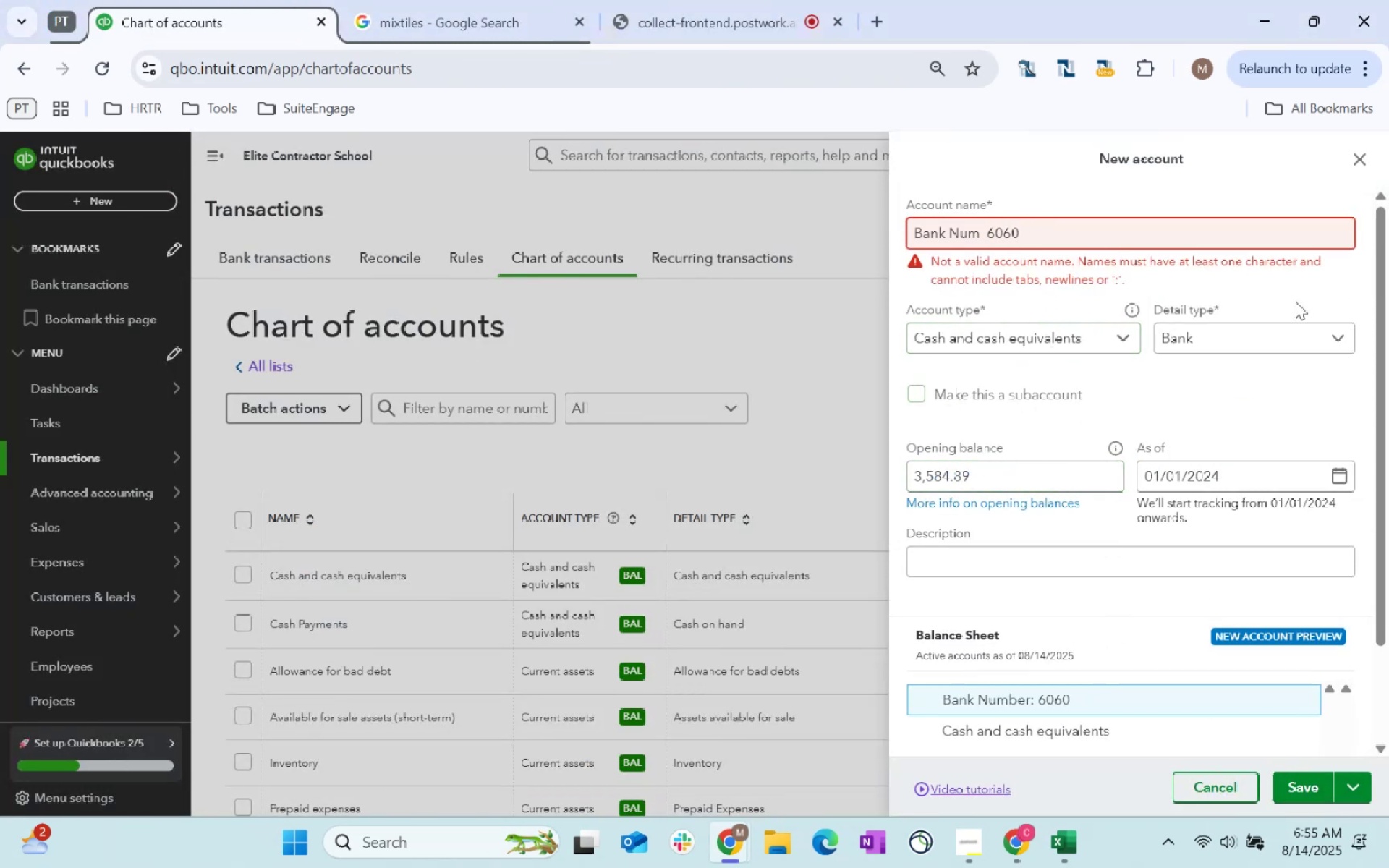 
key(Backspace)
 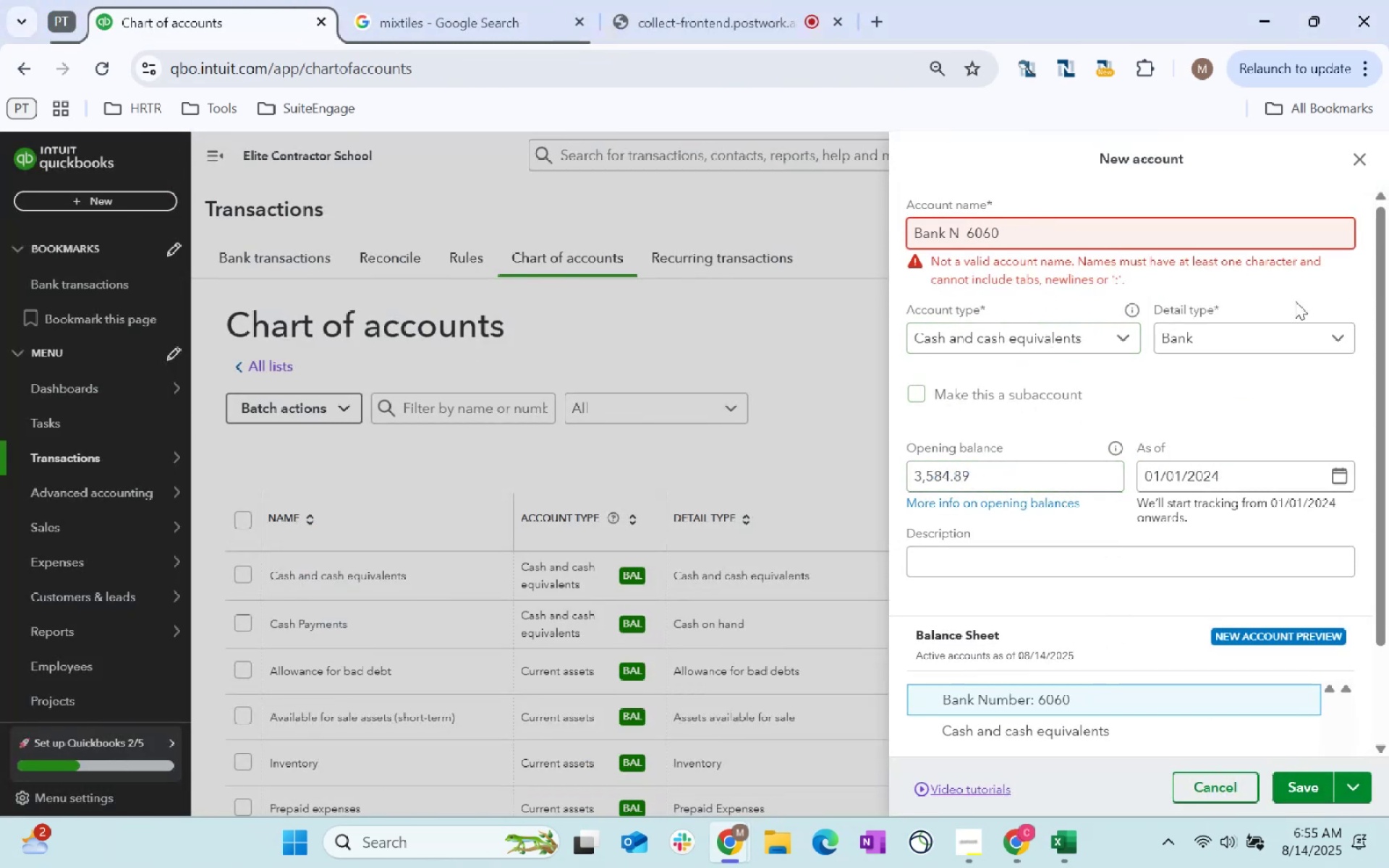 
key(Backspace)
 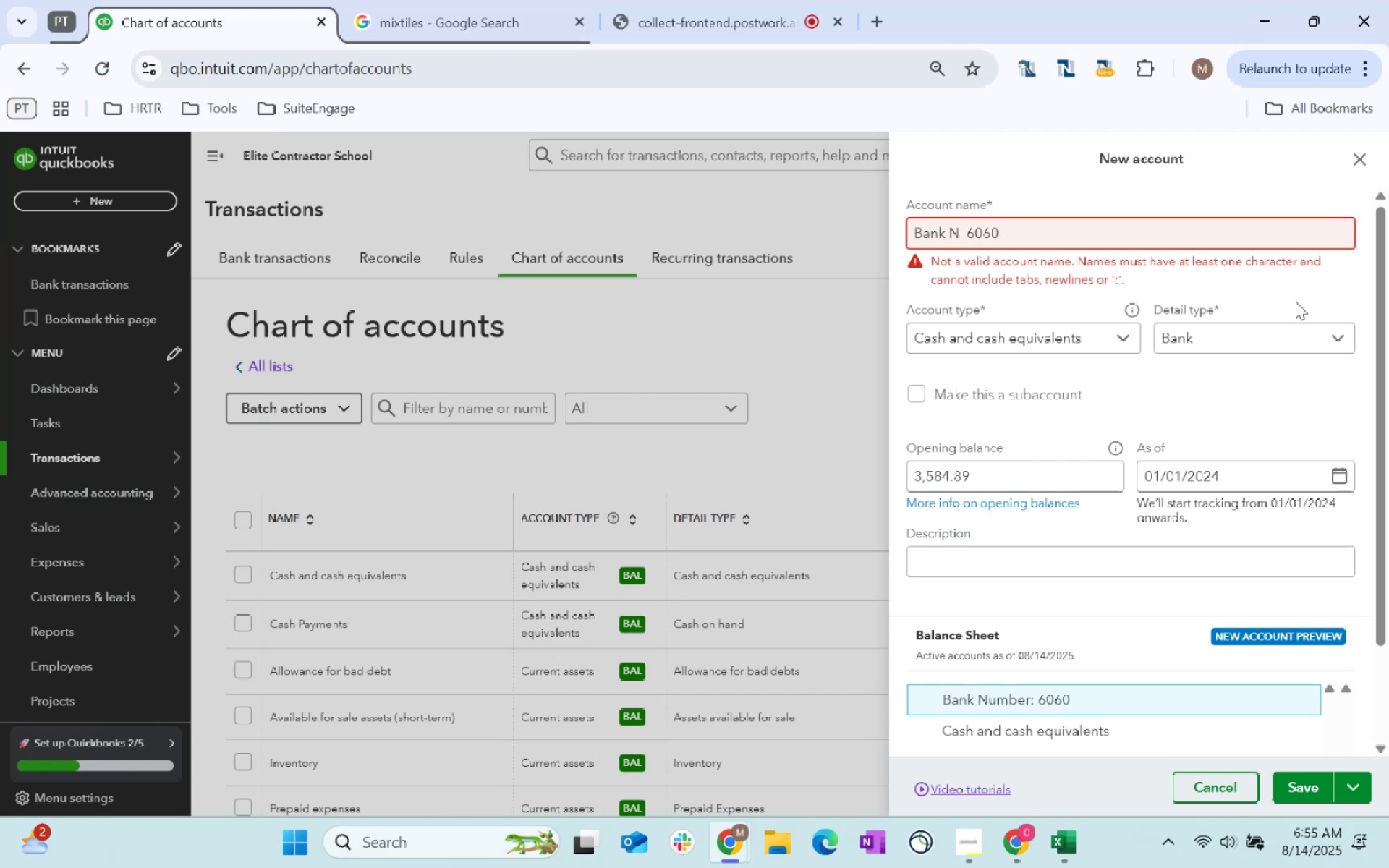 
key(Backspace)
 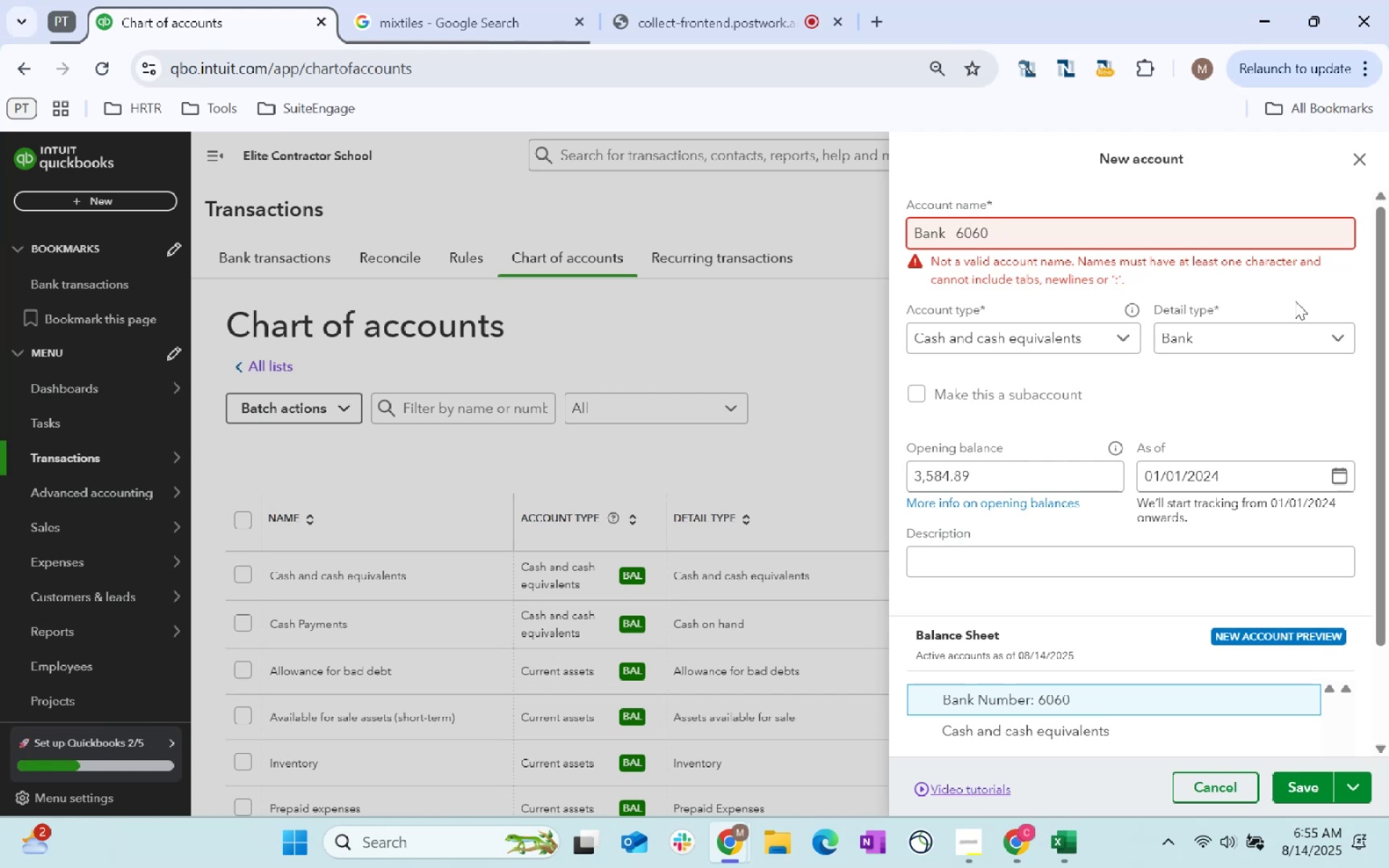 
key(Backspace)
 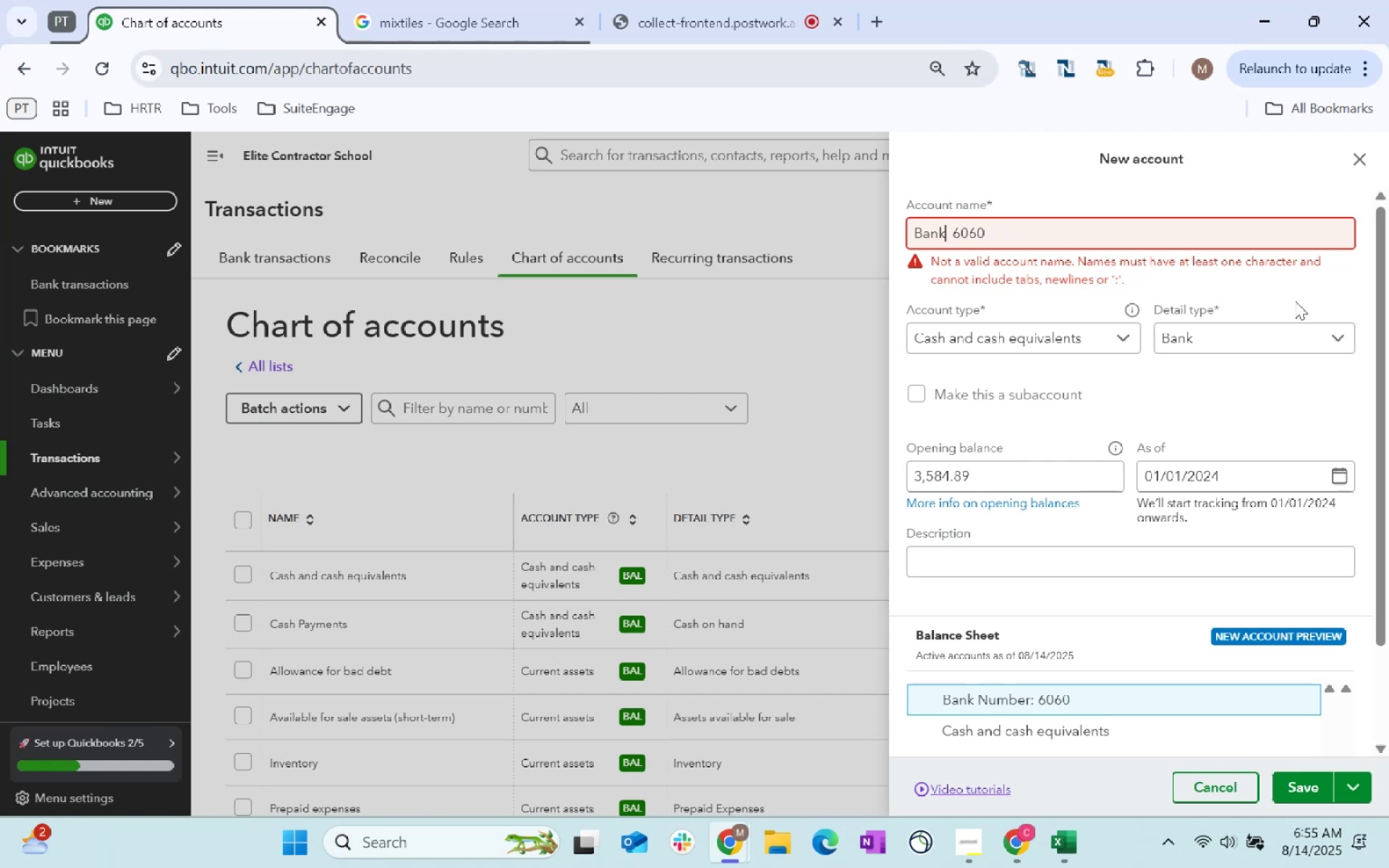 
key(Backspace)
 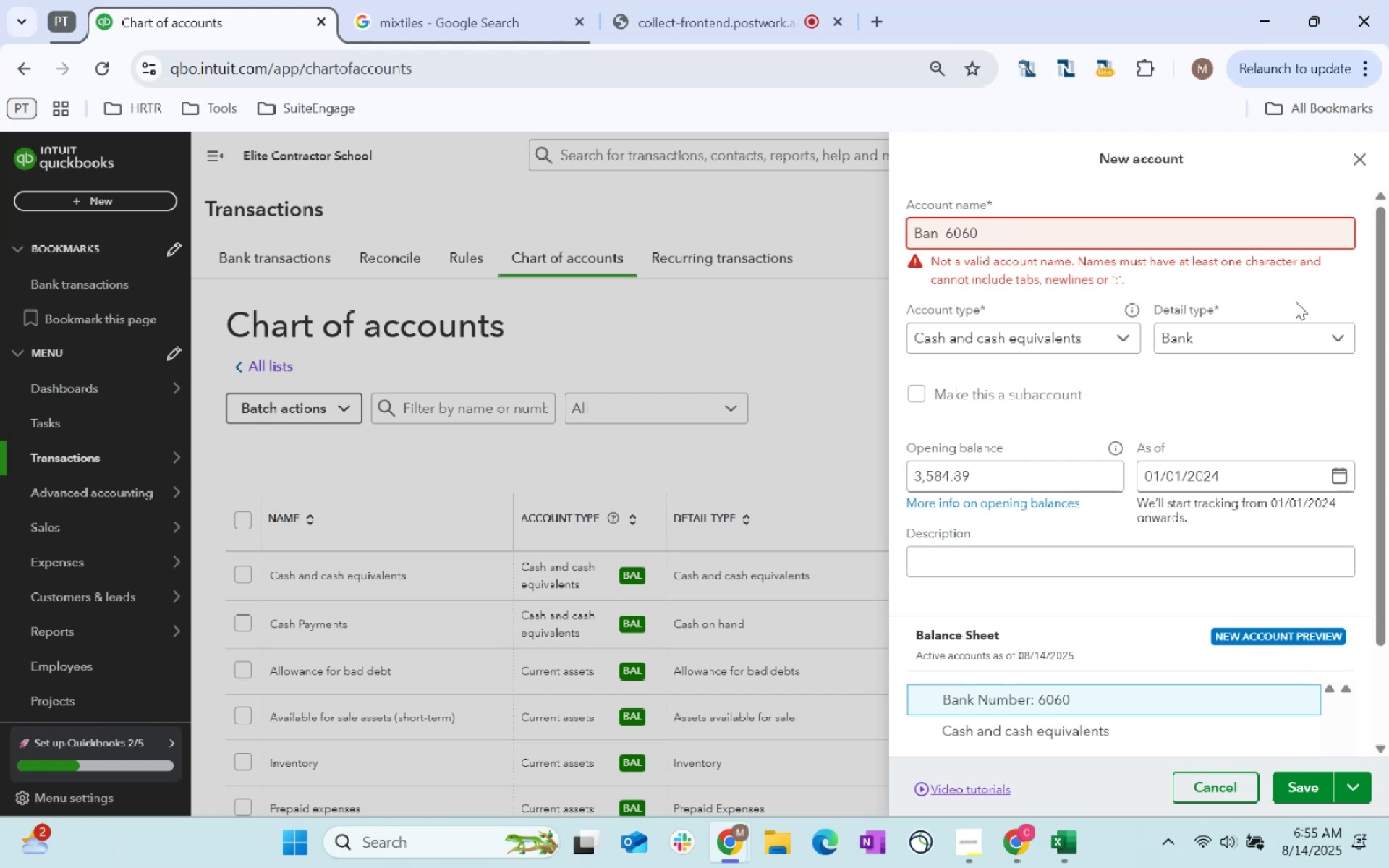 
key(K)
 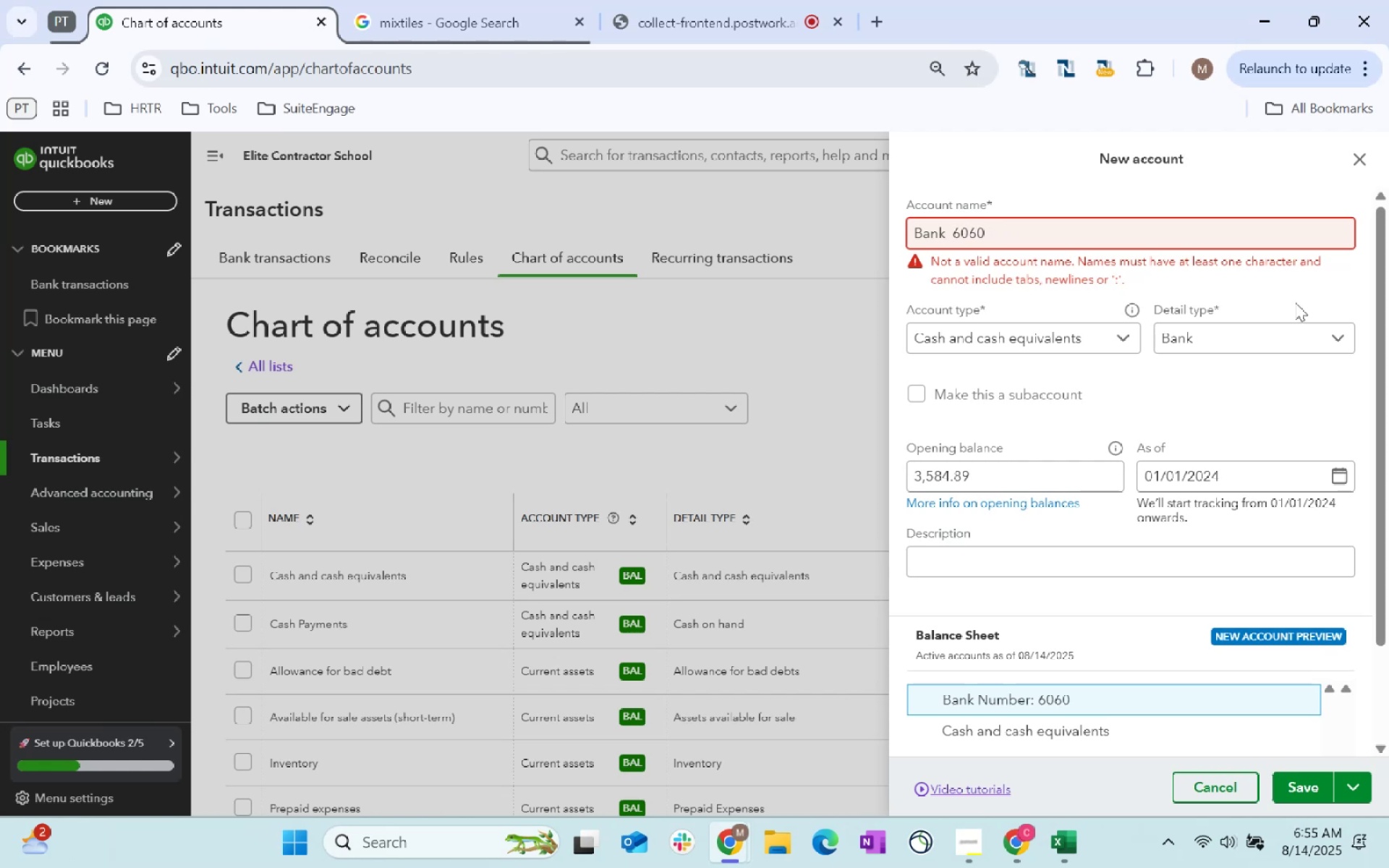 
key(Delete)
 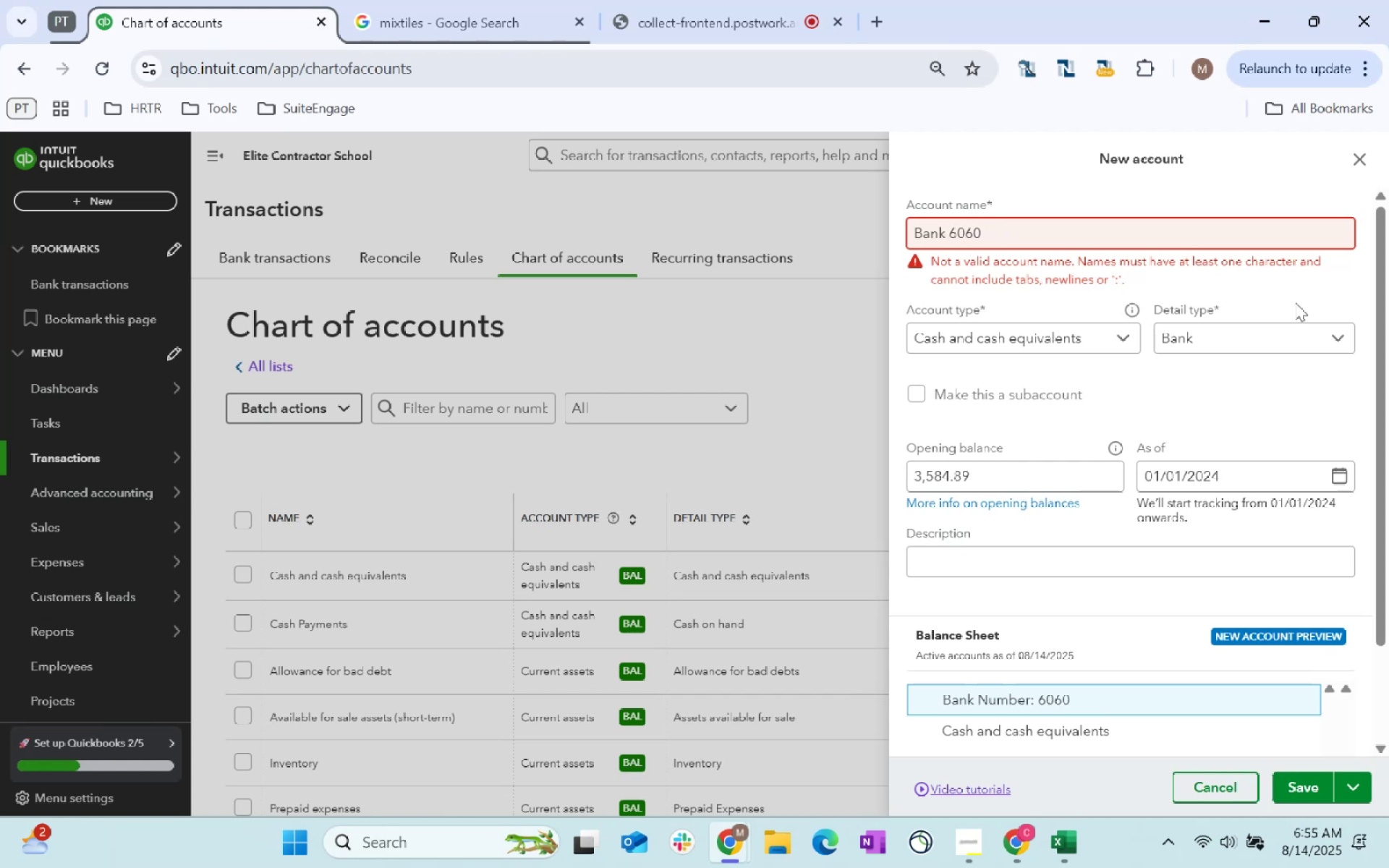 
key(Delete)
 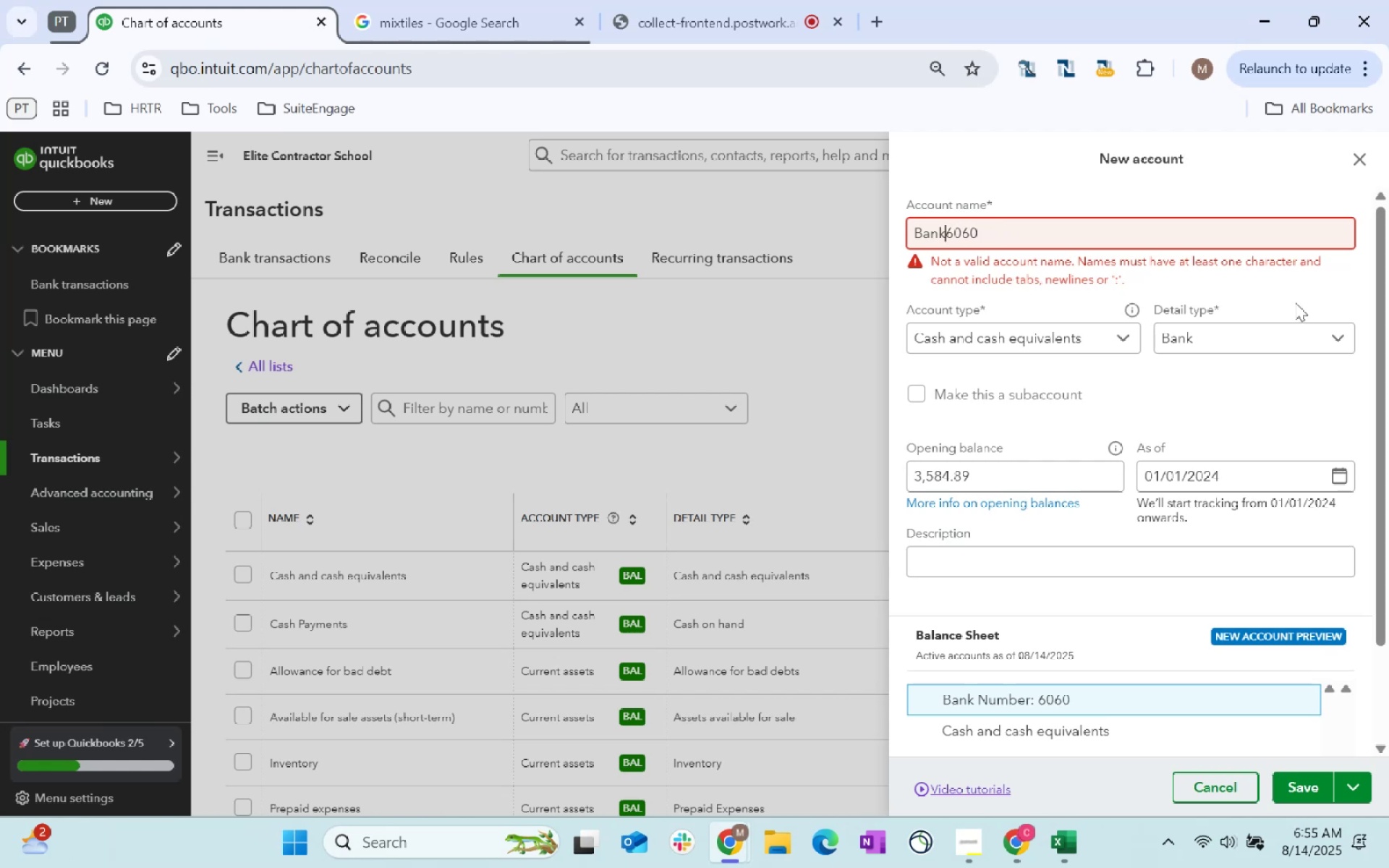 
key(Space)
 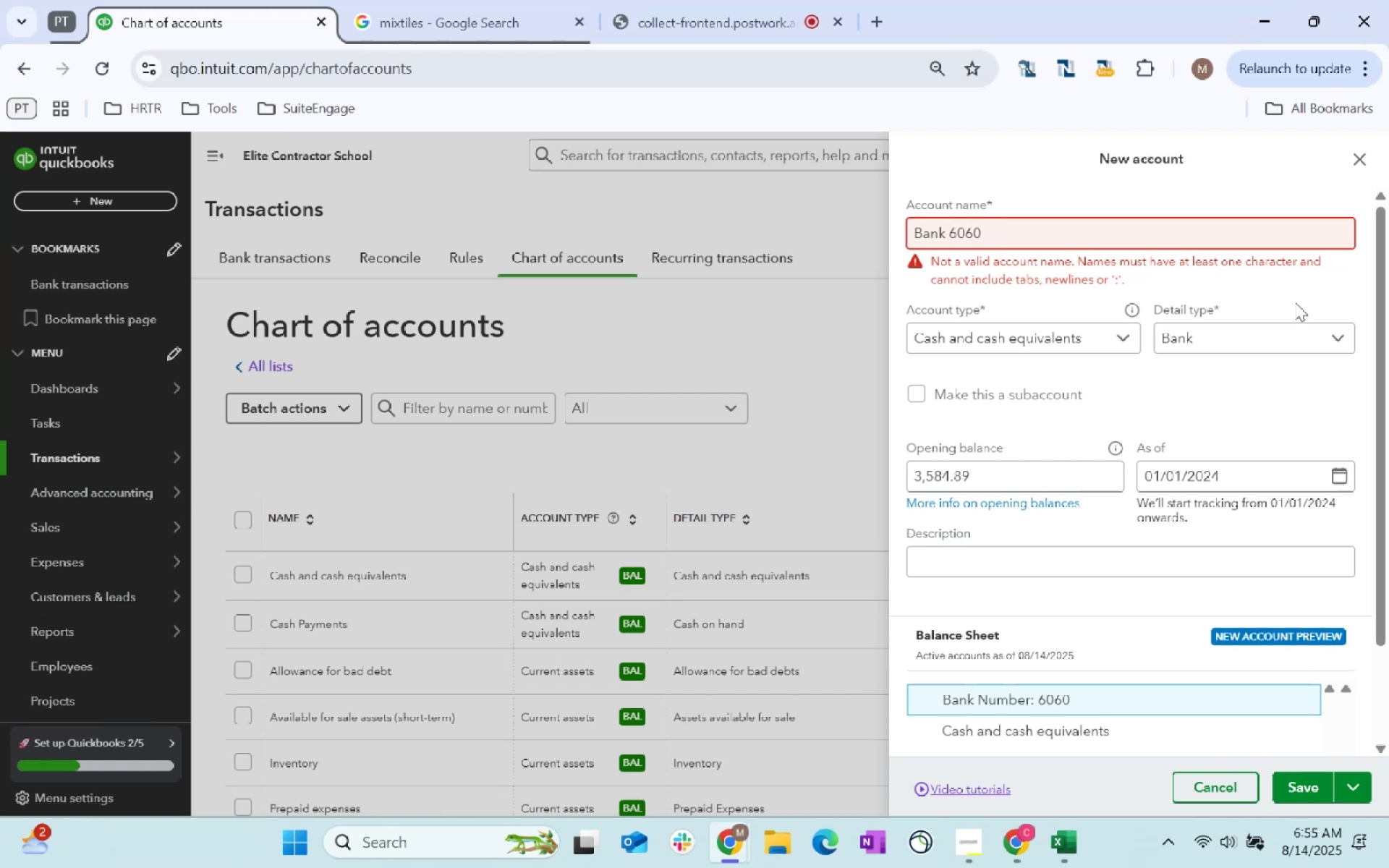 
scroll: coordinate [1291, 297], scroll_direction: up, amount: 1.0
 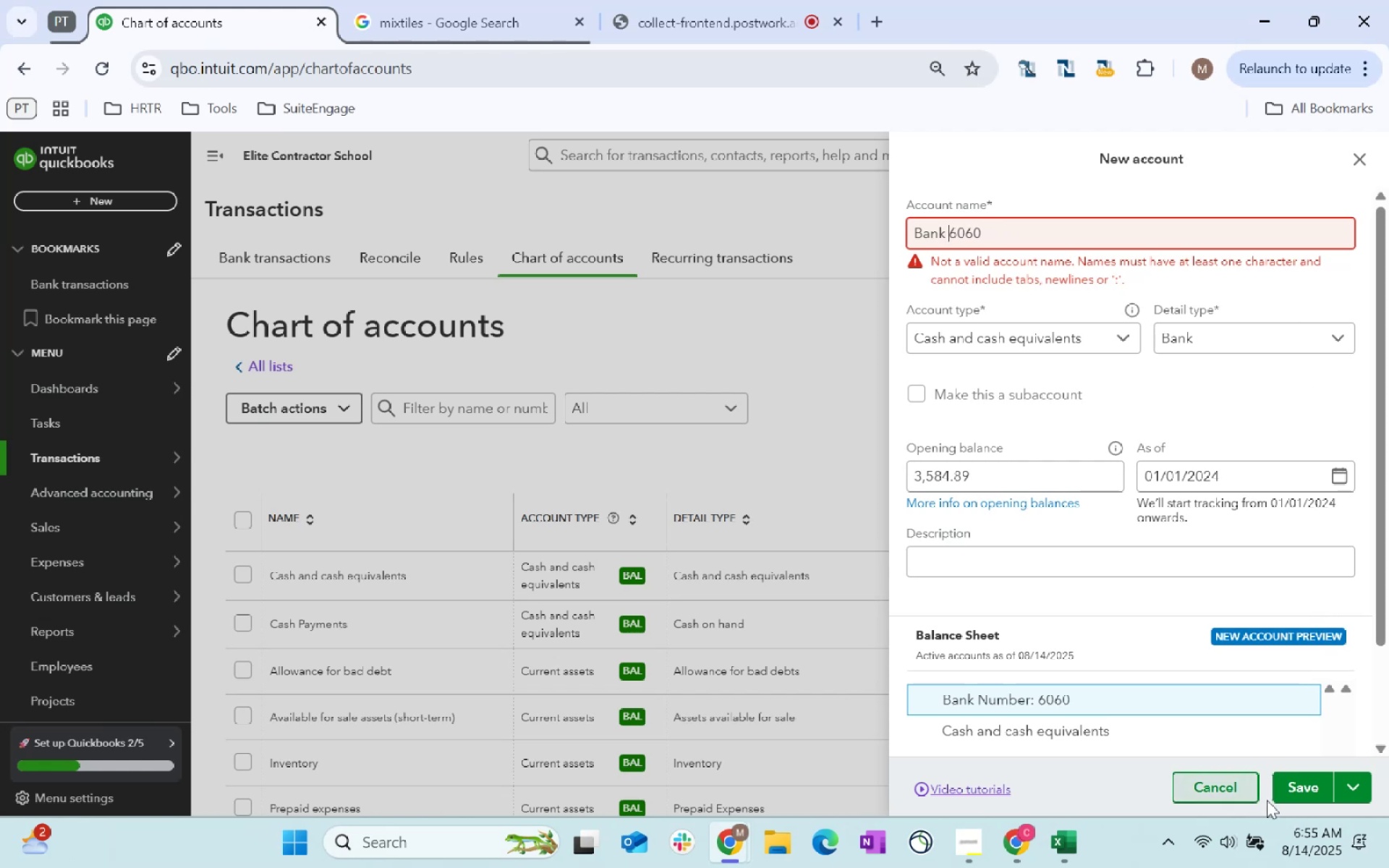 
left_click([1291, 791])
 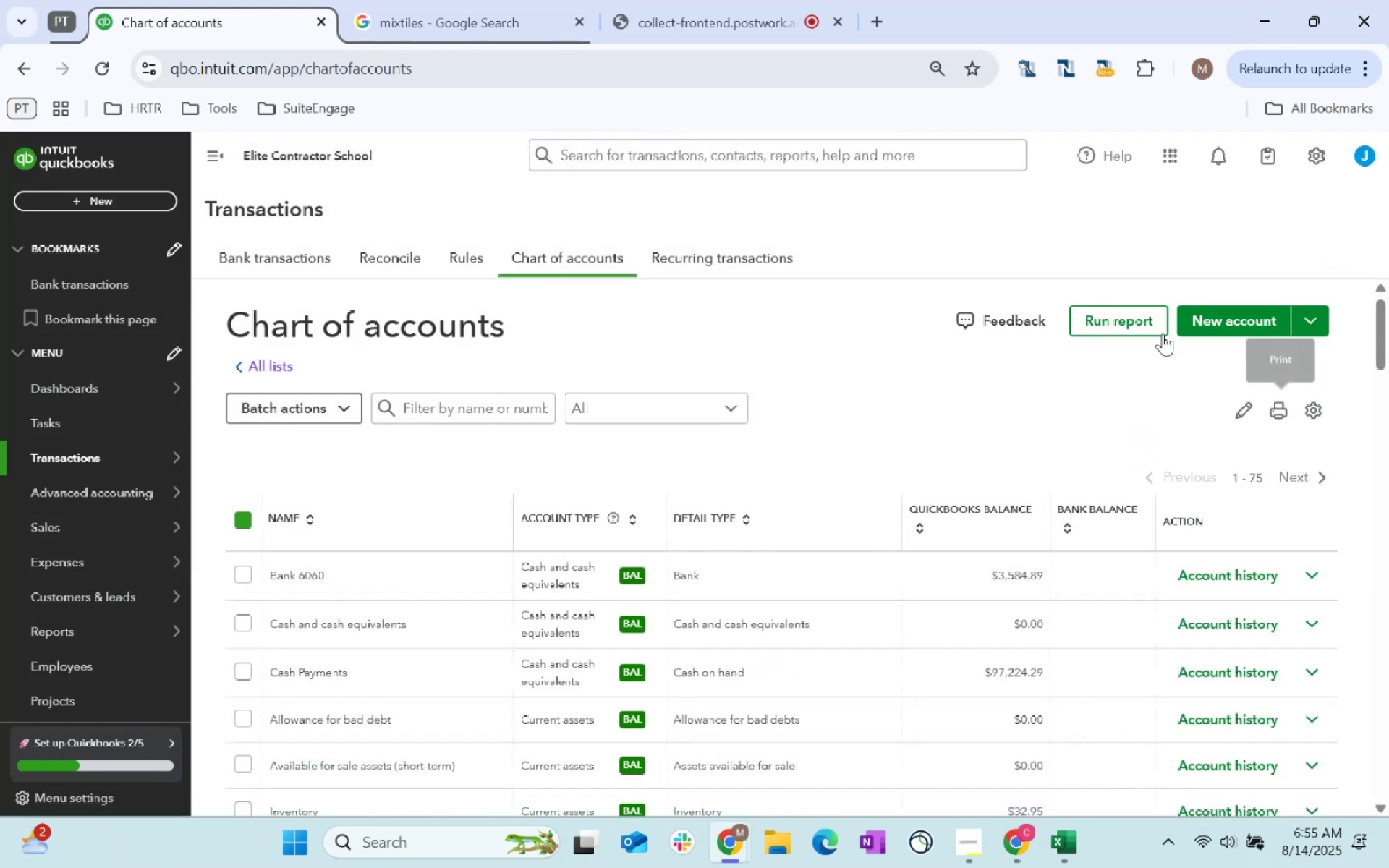 
left_click([1215, 324])
 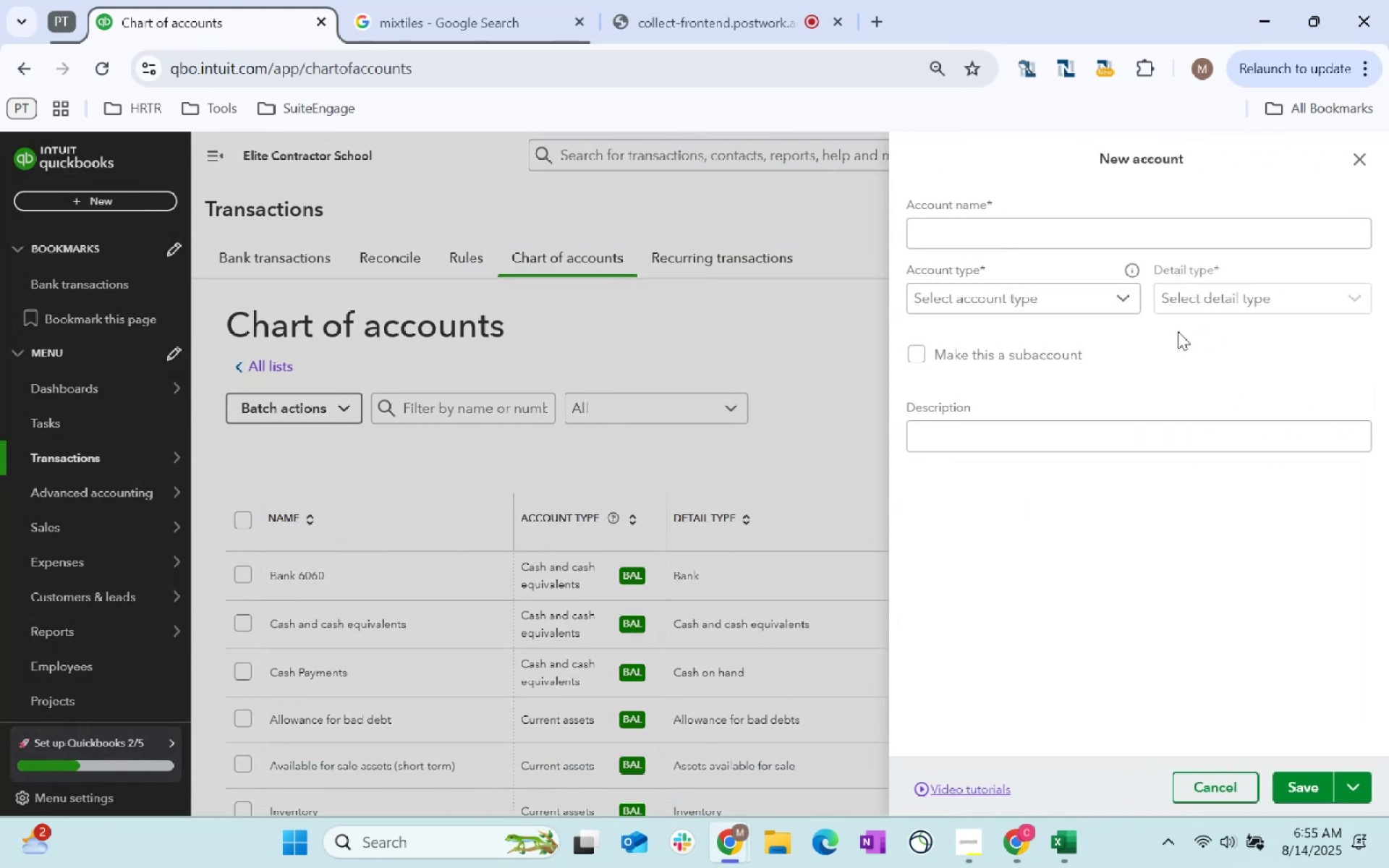 
key(Alt+AltLeft)
 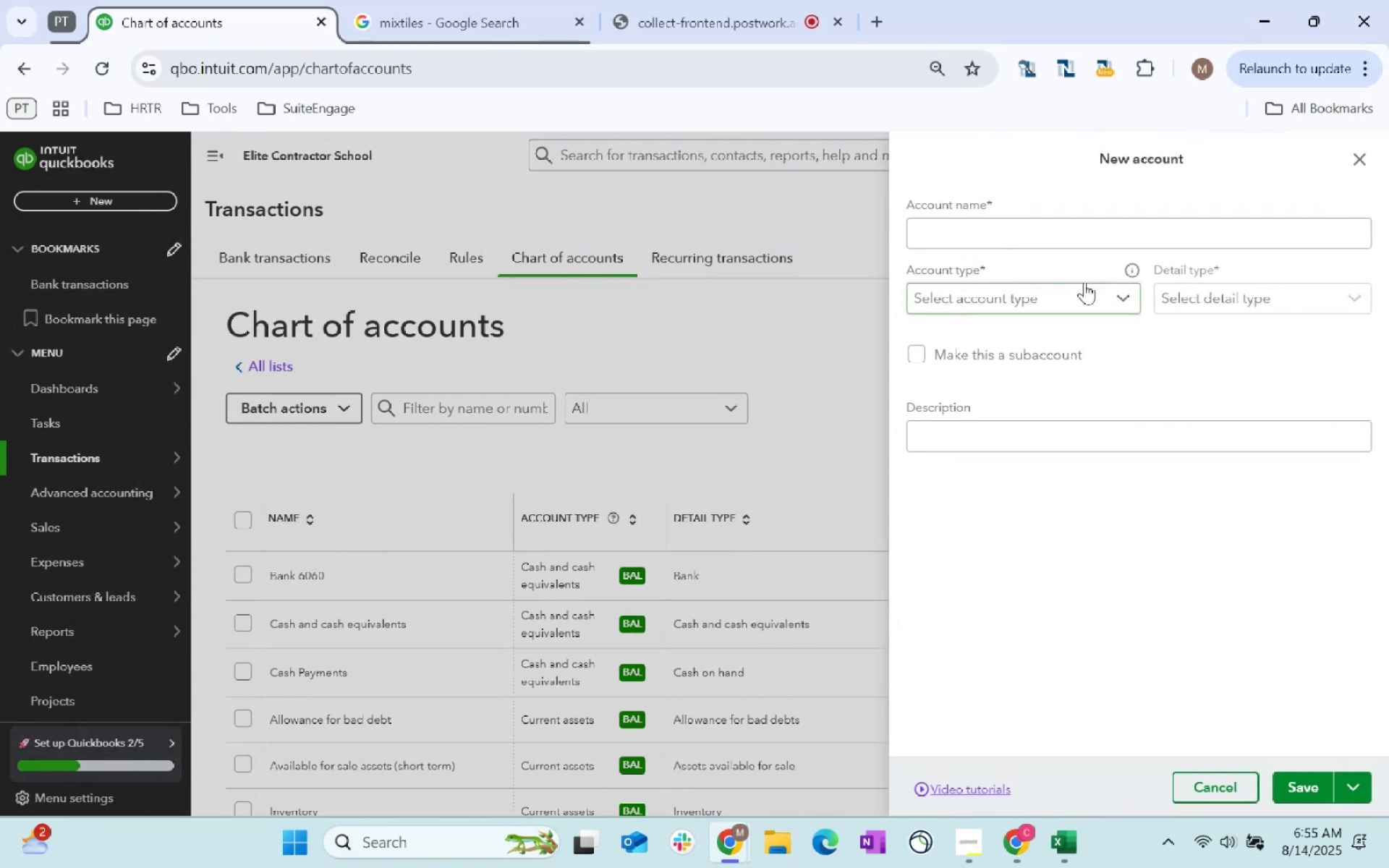 
key(Alt+Tab)
 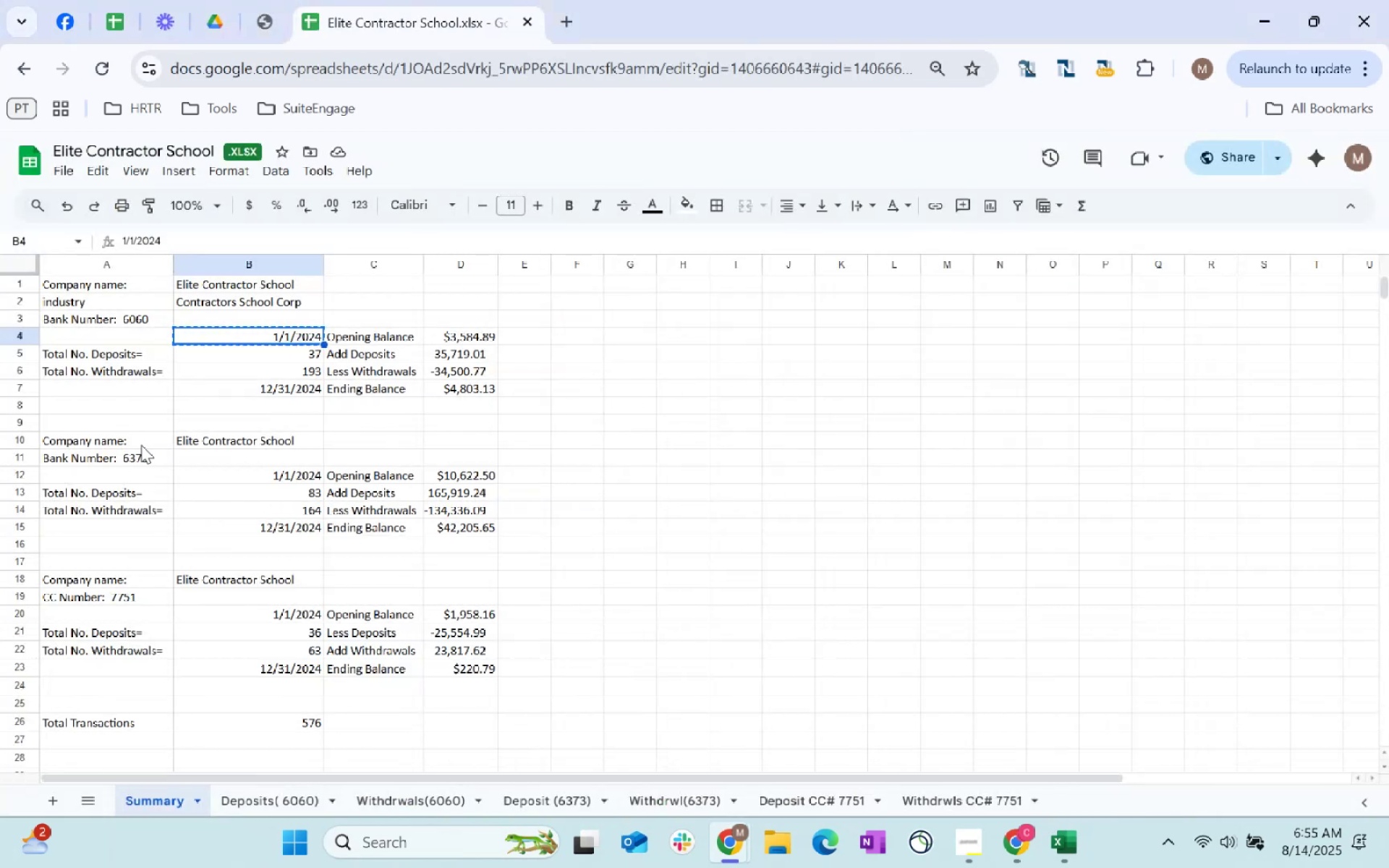 
left_click([137, 459])
 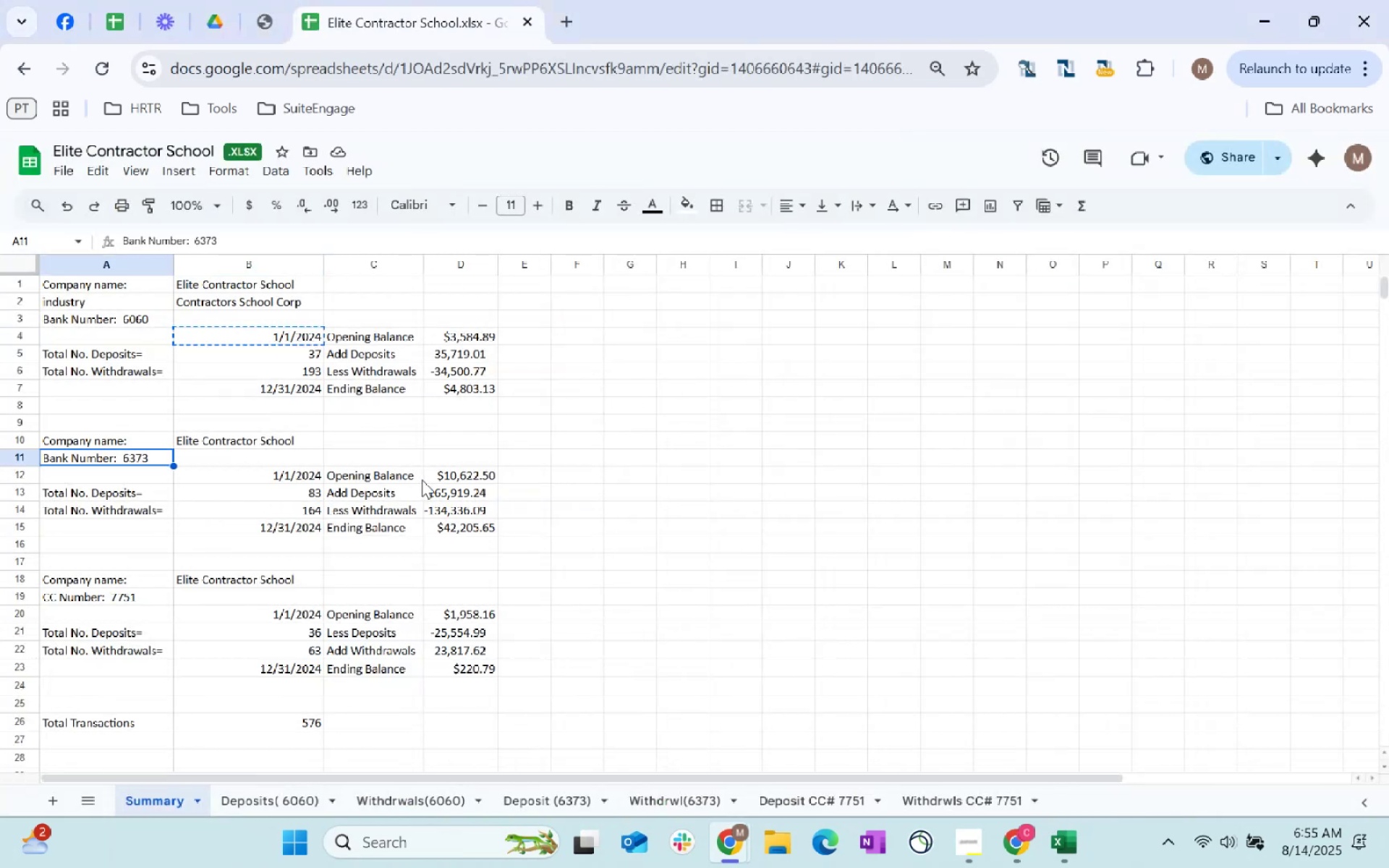 
key(Alt+AltLeft)
 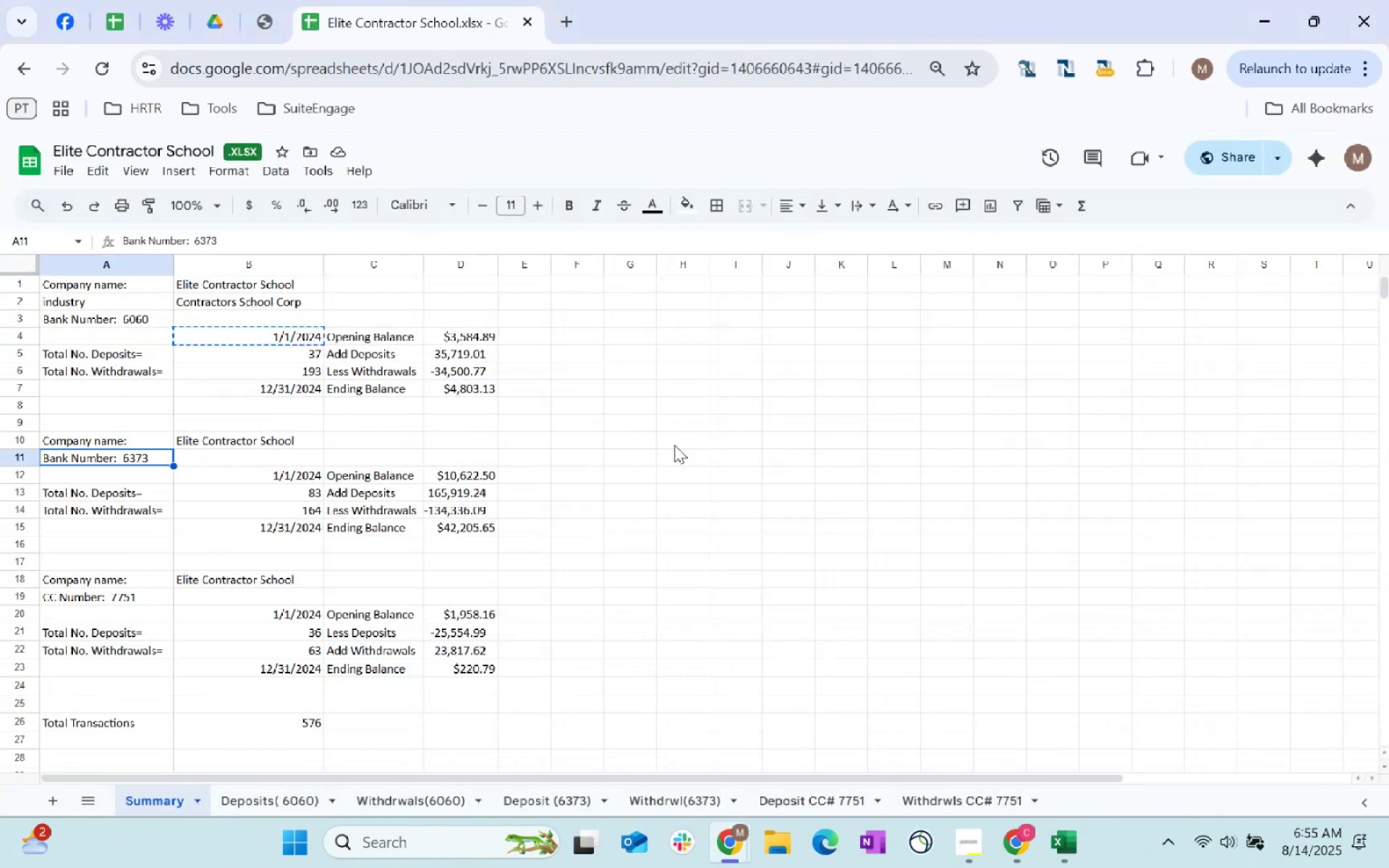 
key(Alt+Tab)
 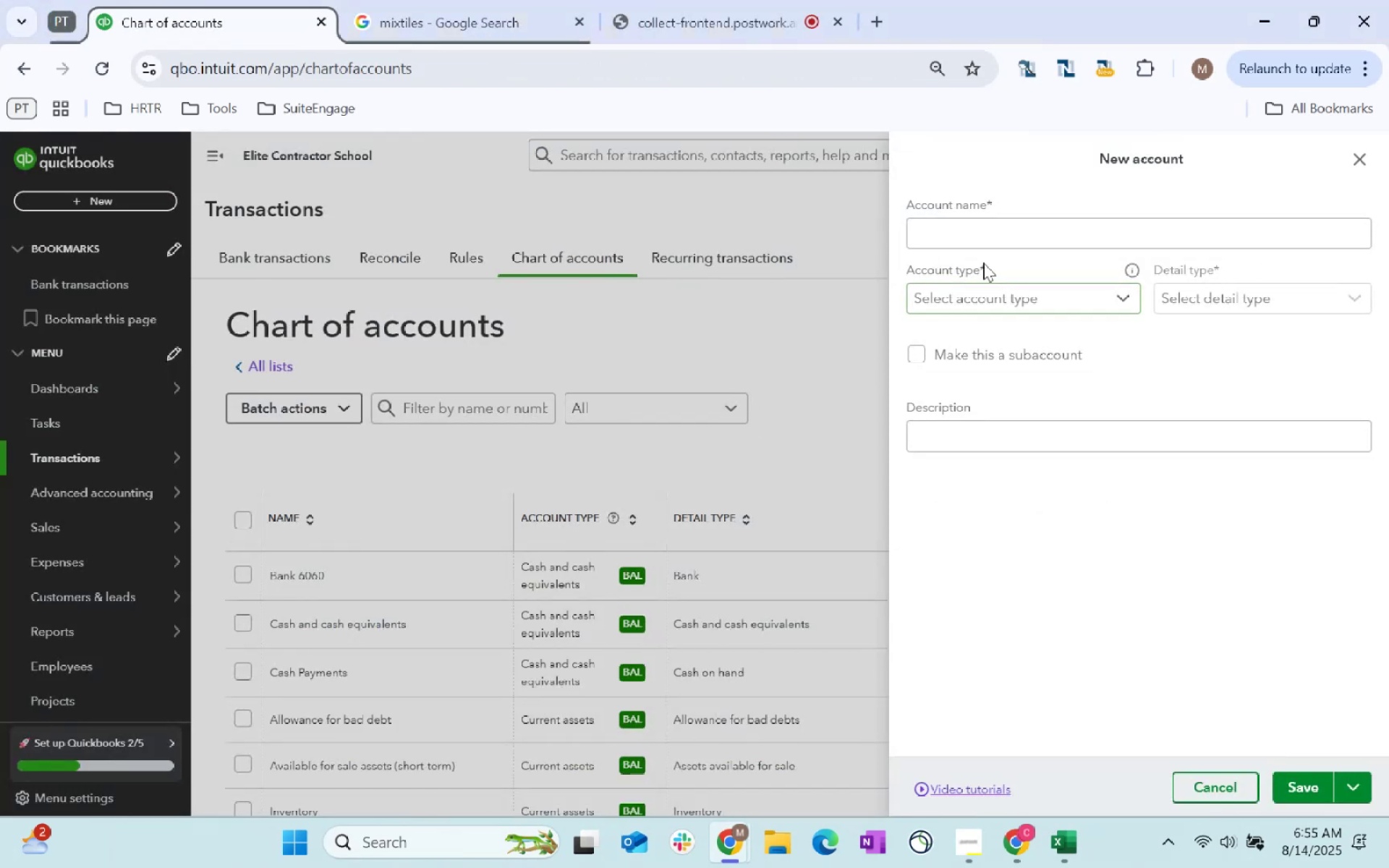 
left_click([963, 235])
 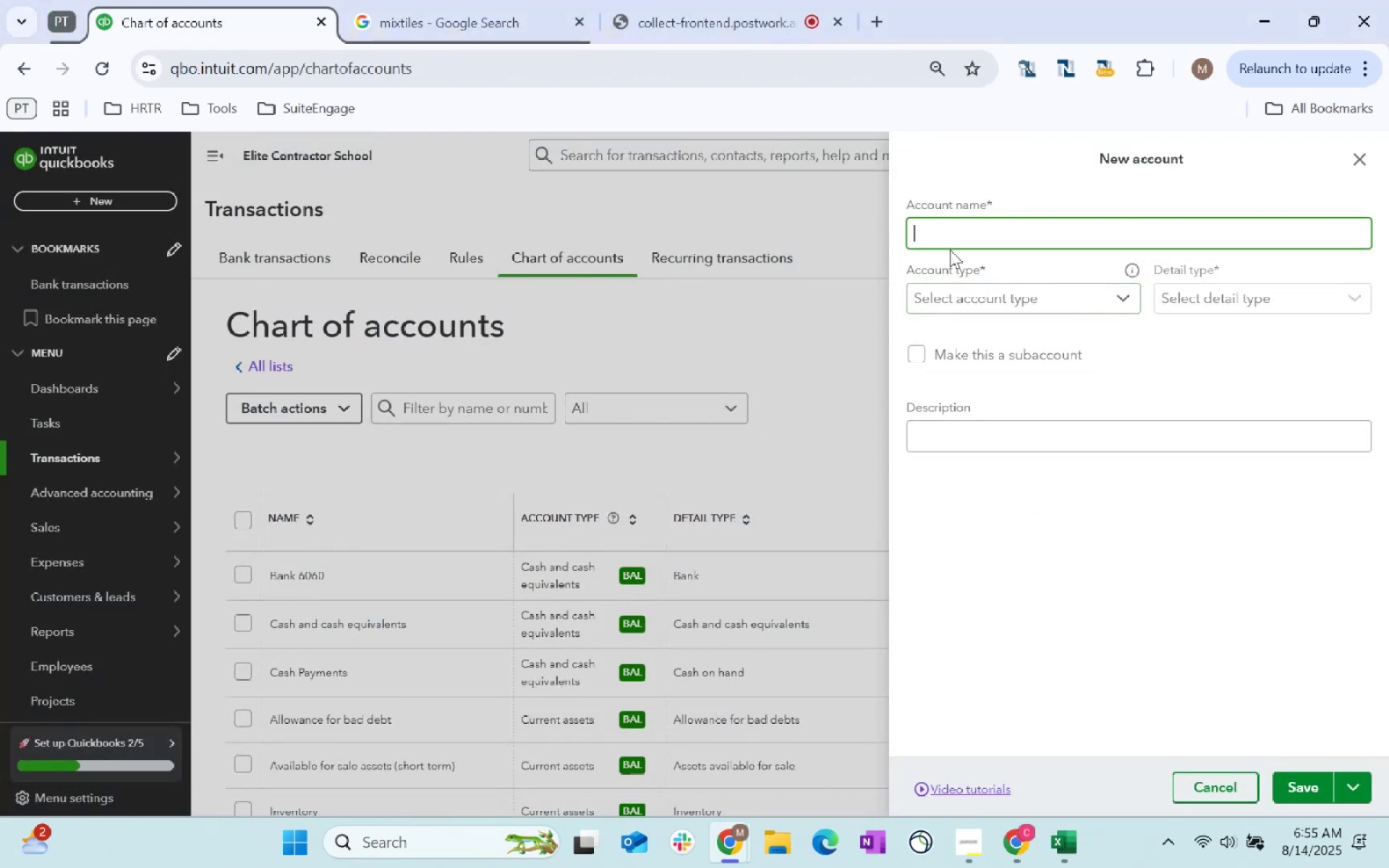 
type(Bank 6376)
key(Backspace)
type(3)
 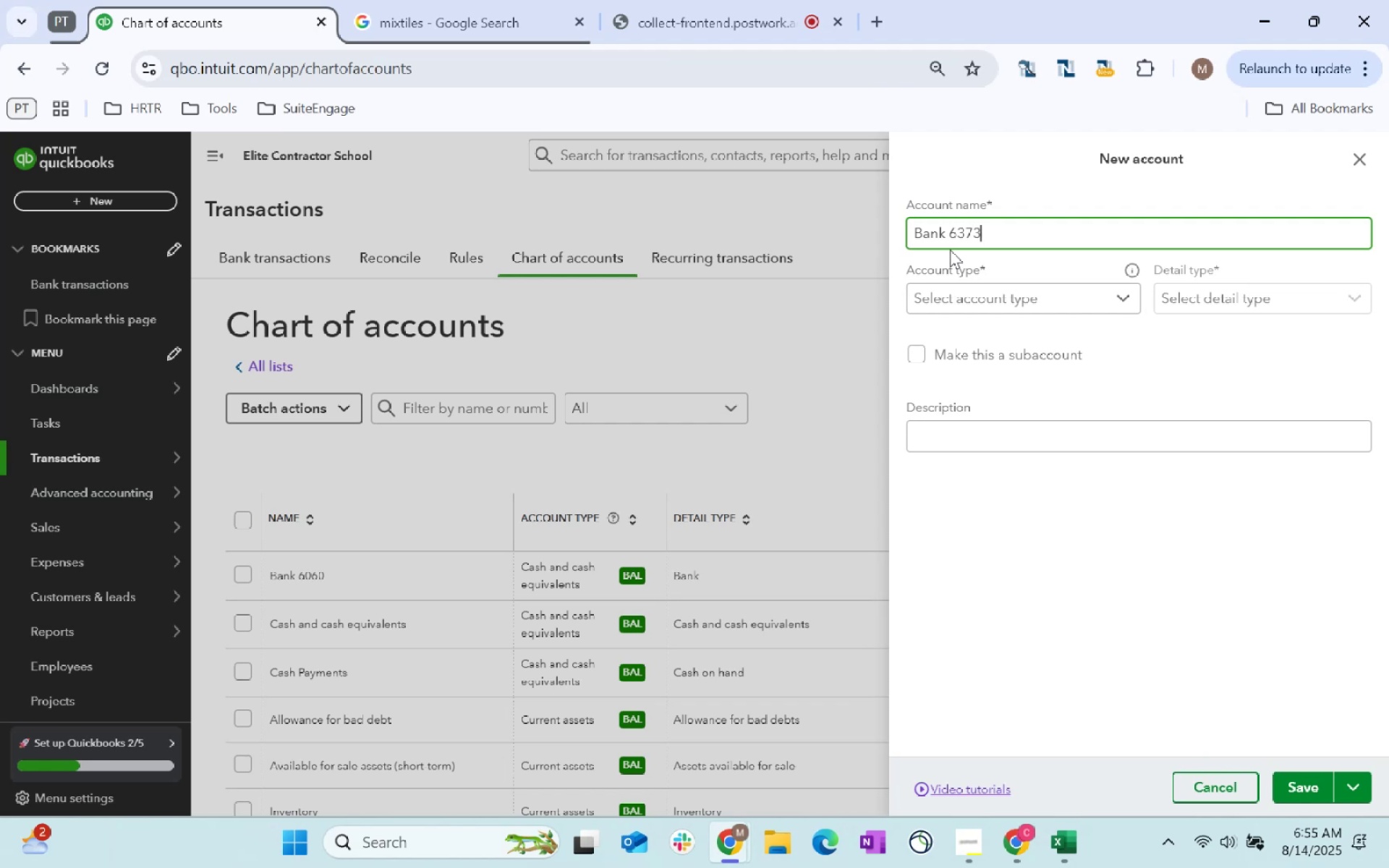 
key(Alt+AltLeft)
 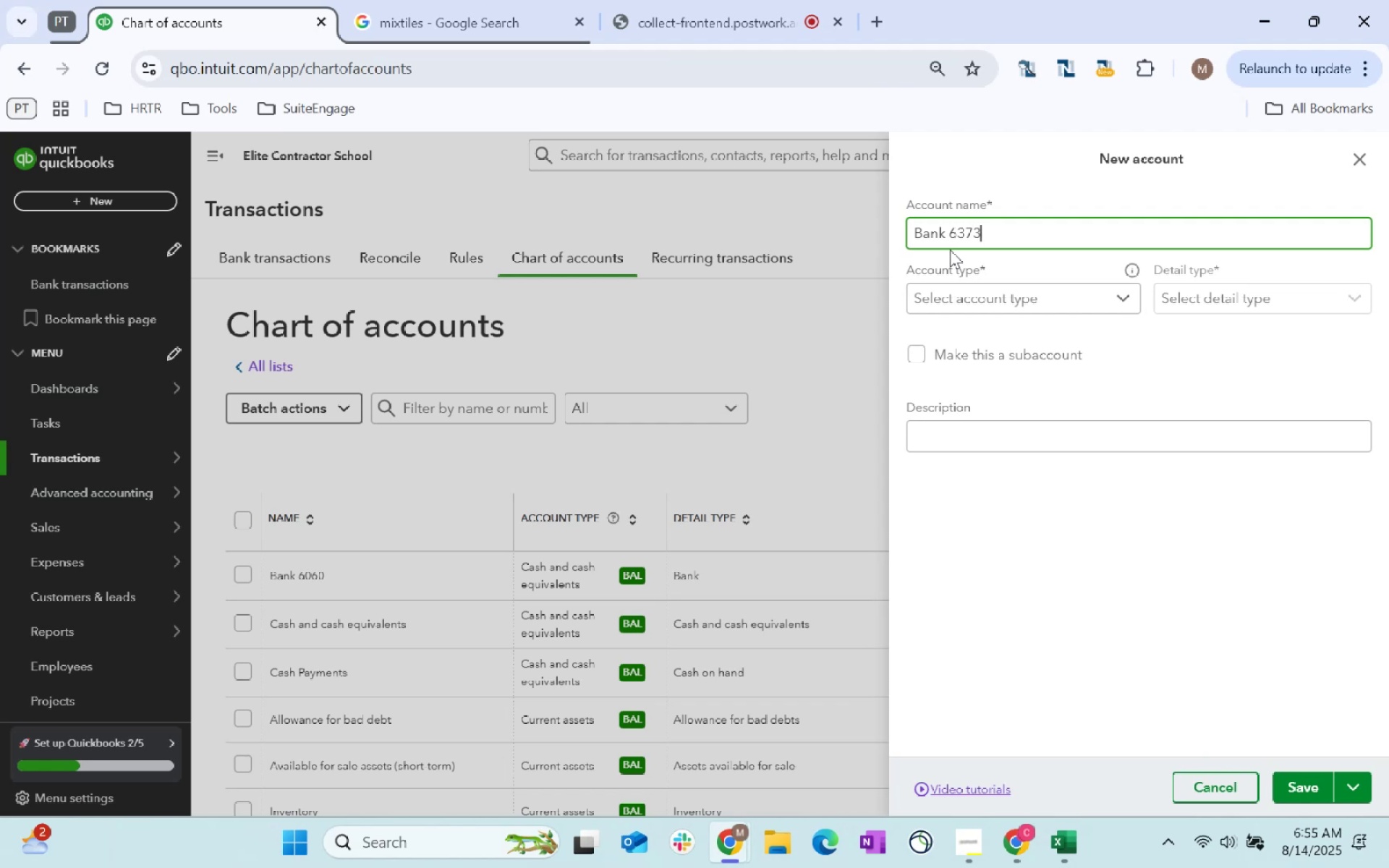 
key(Alt+Tab)
 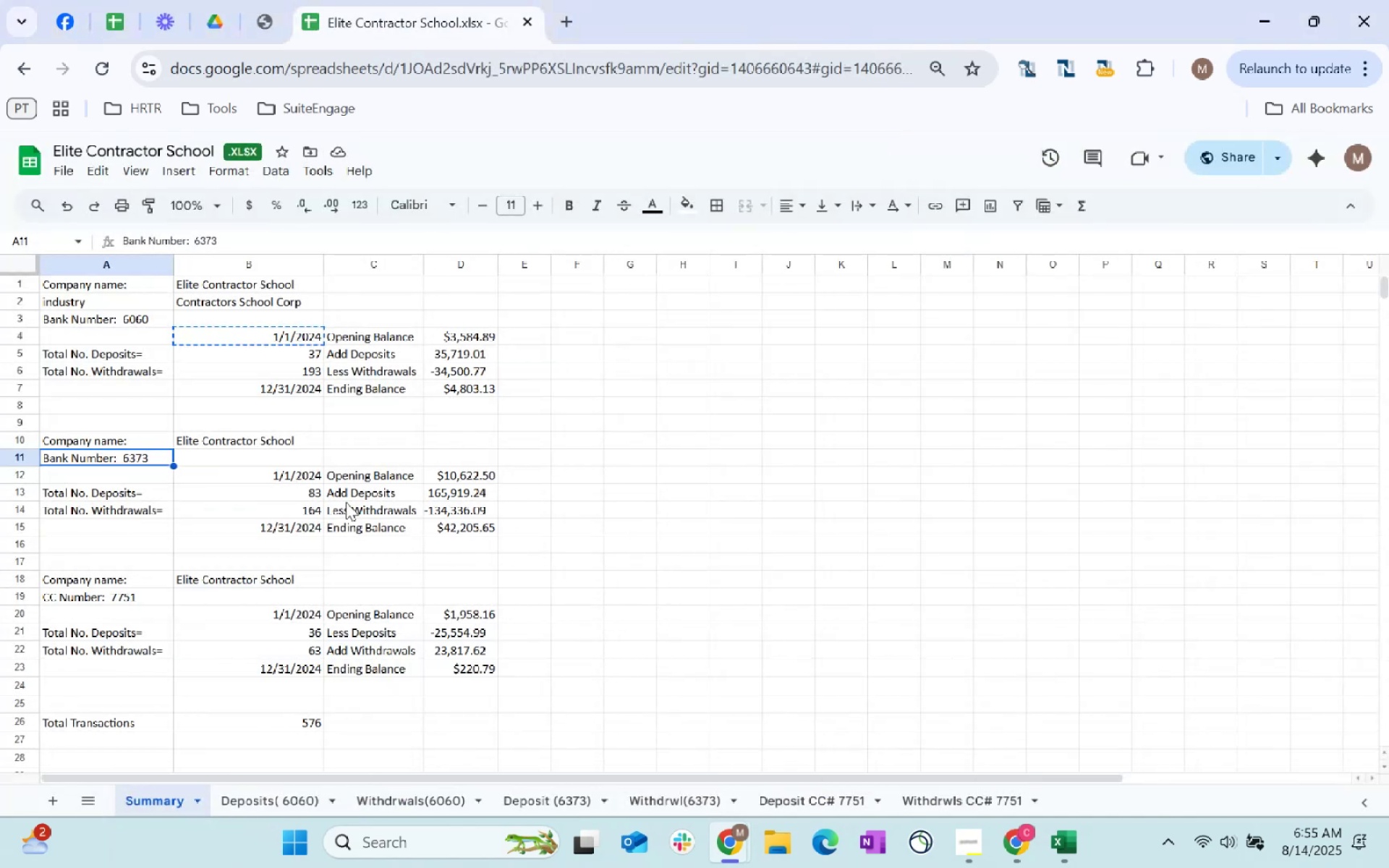 
left_click([459, 477])
 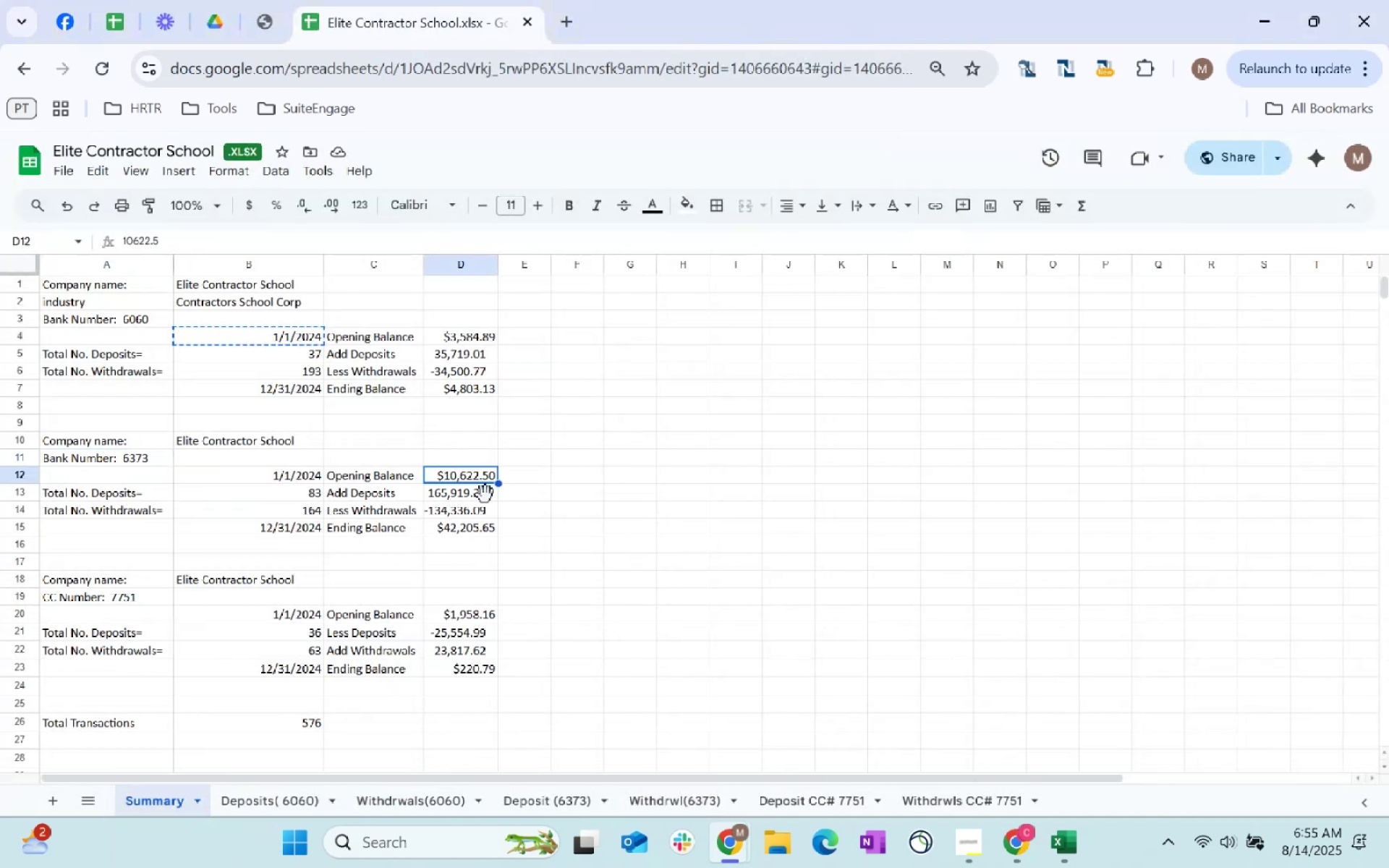 
key(Control+C)
 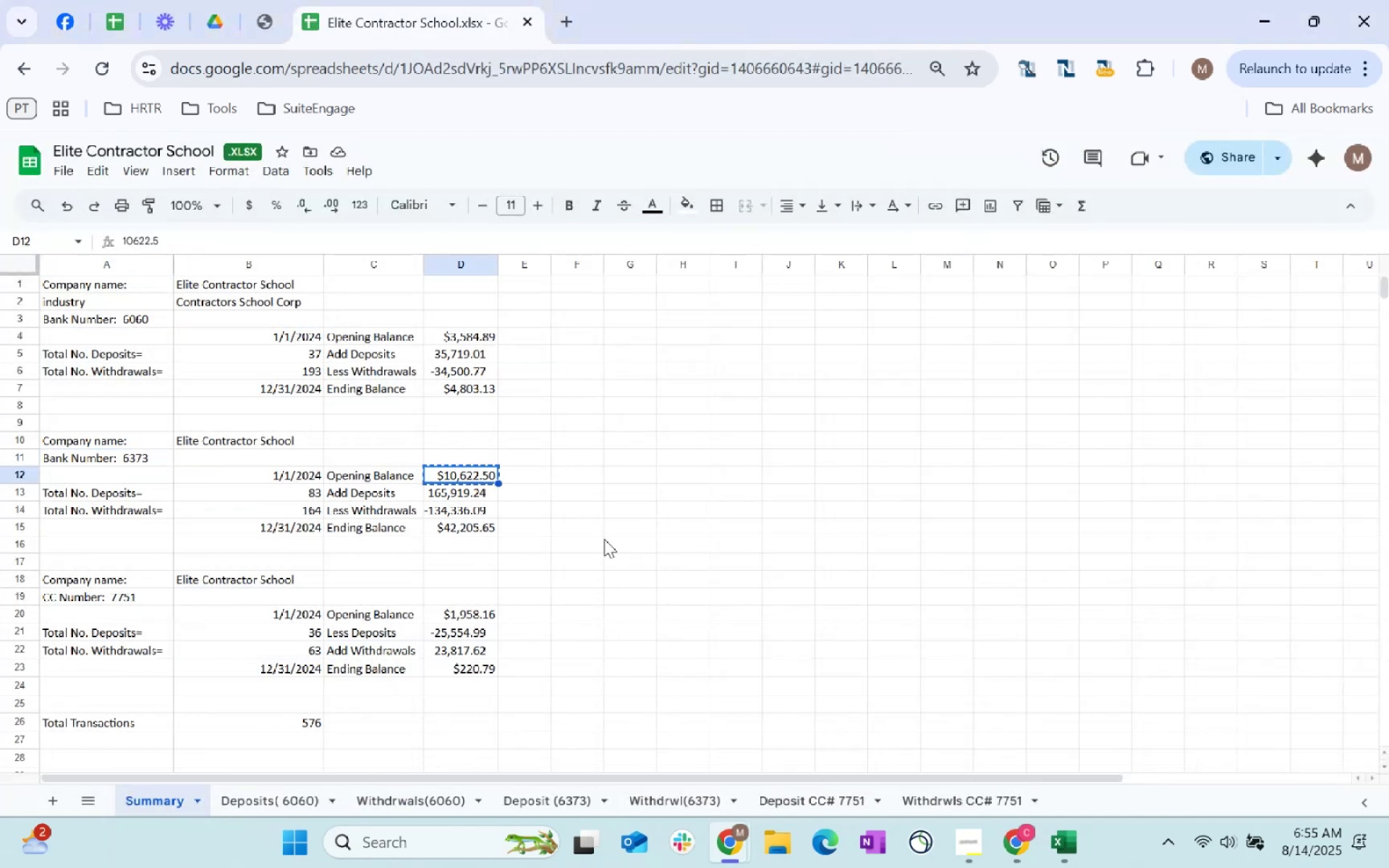 
key(Control+C)
 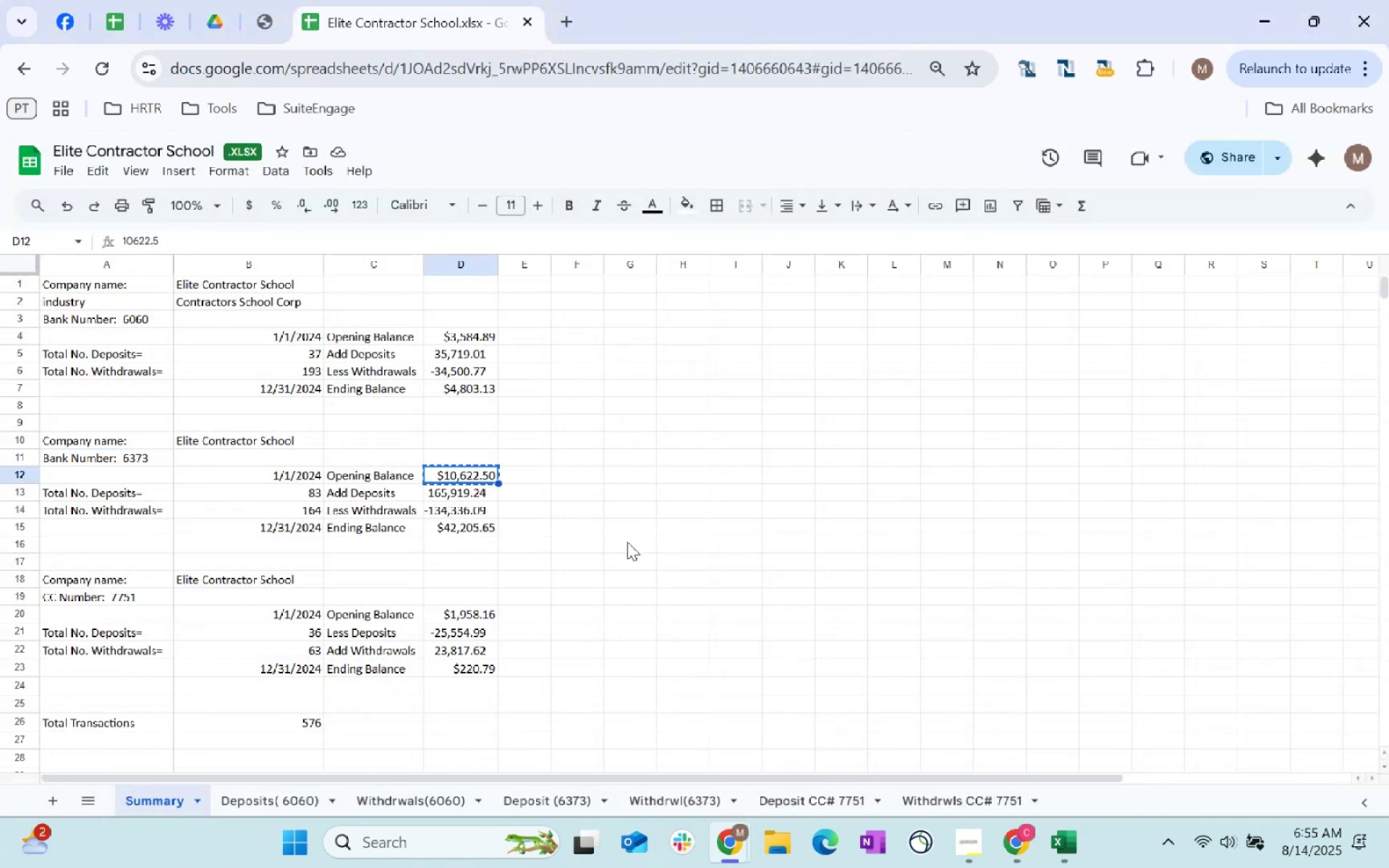 
key(Alt+AltLeft)
 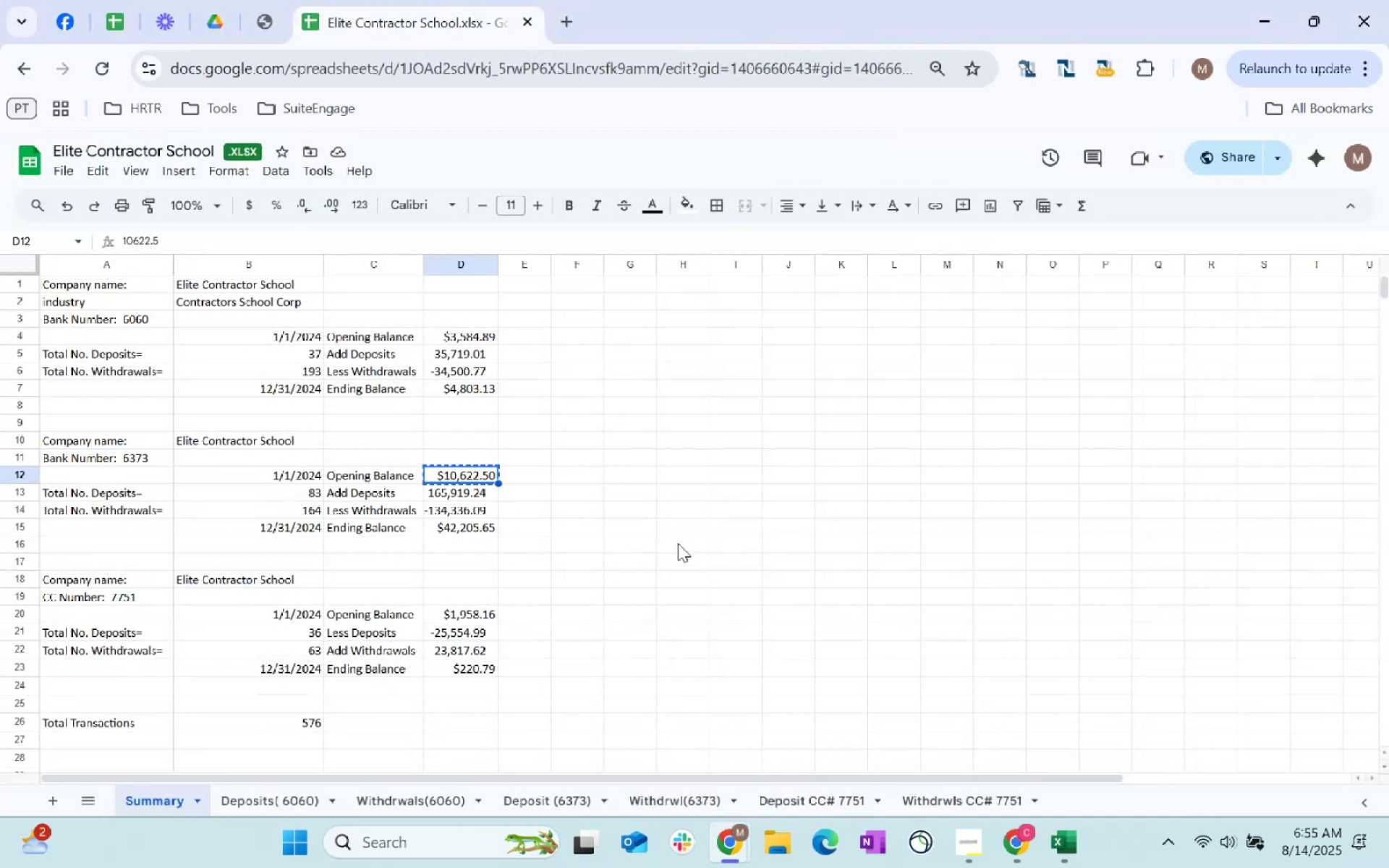 
key(Alt+Tab)
 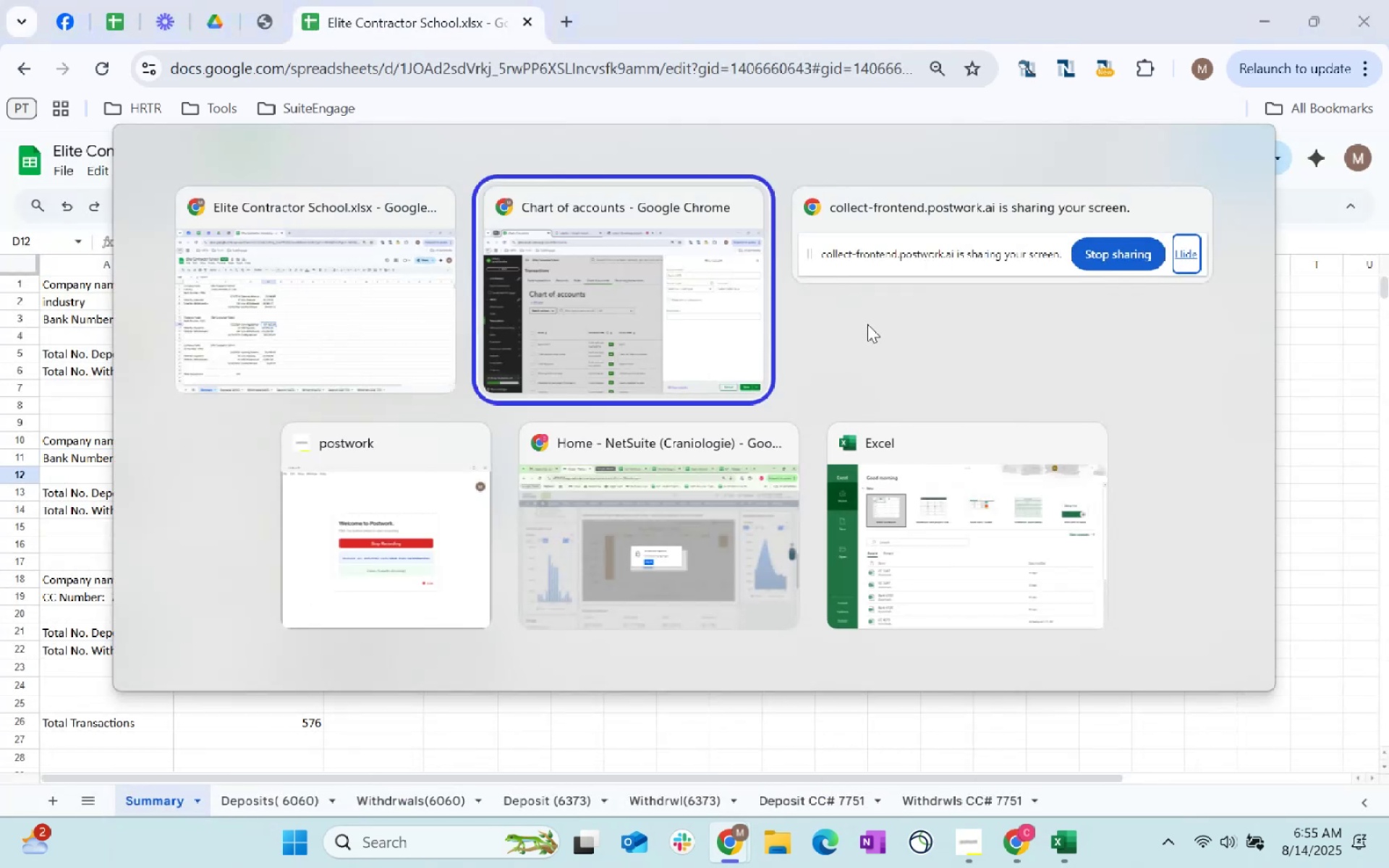 
left_click([627, 295])
 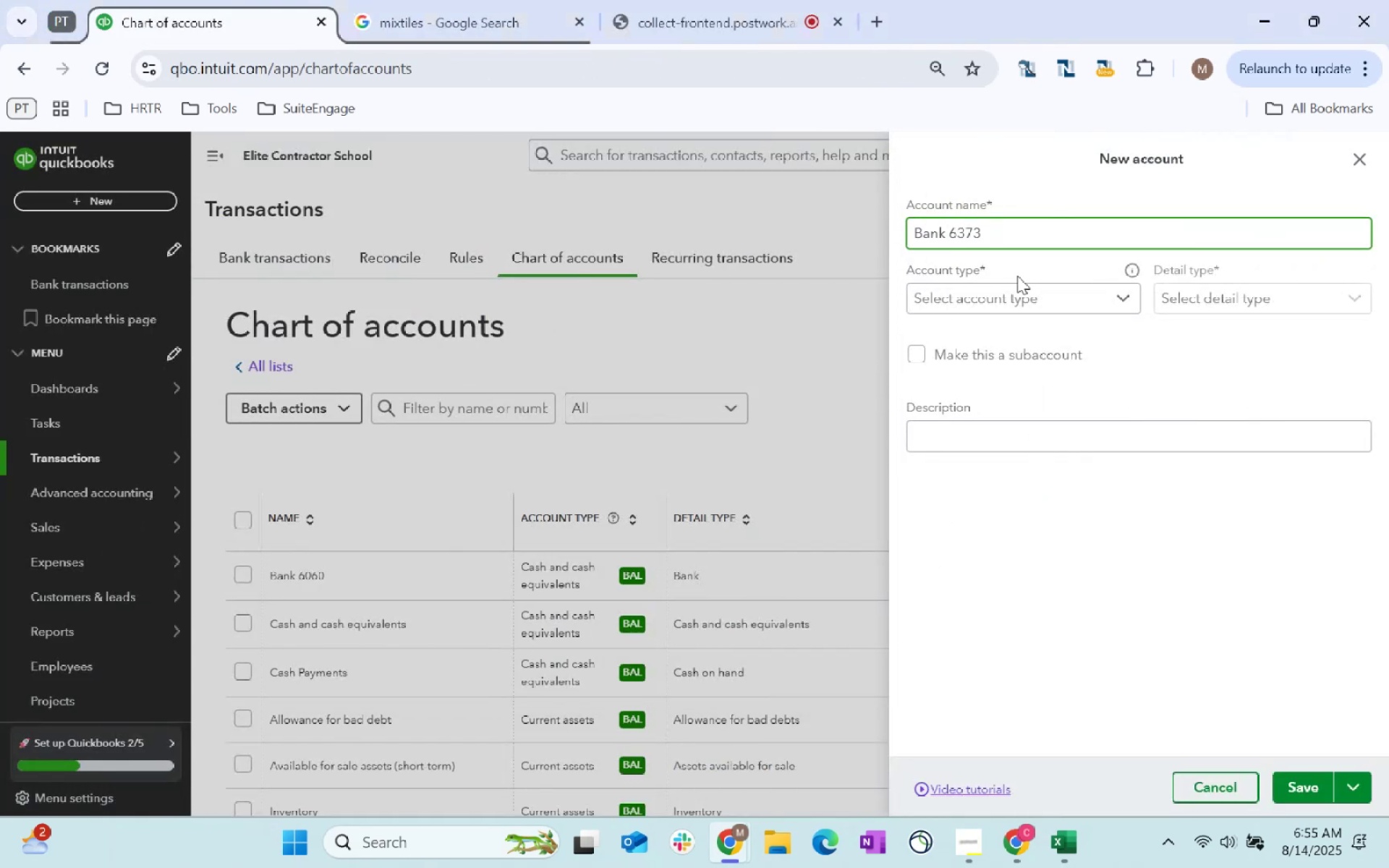 
left_click([1017, 283])
 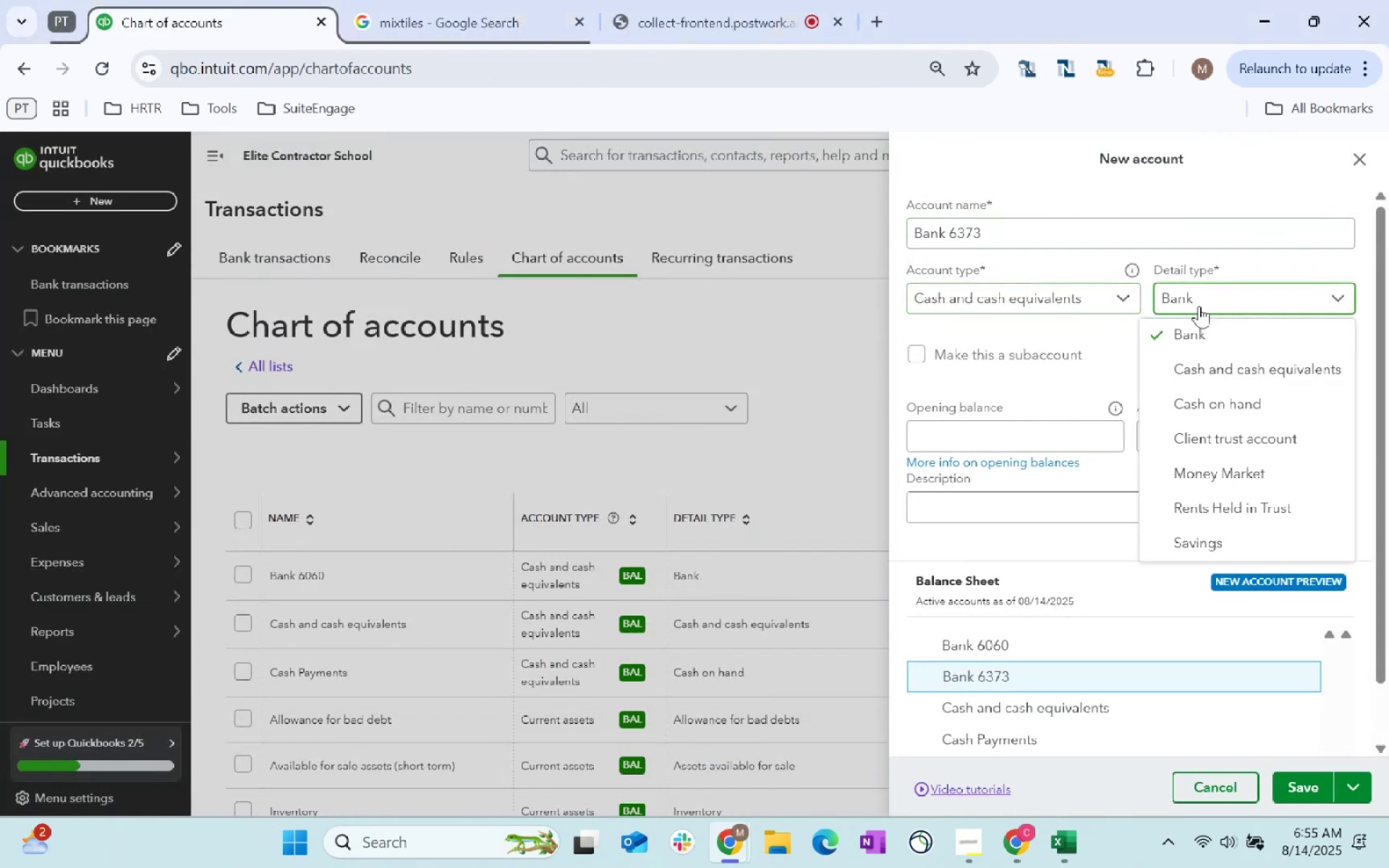 
left_click([1000, 446])
 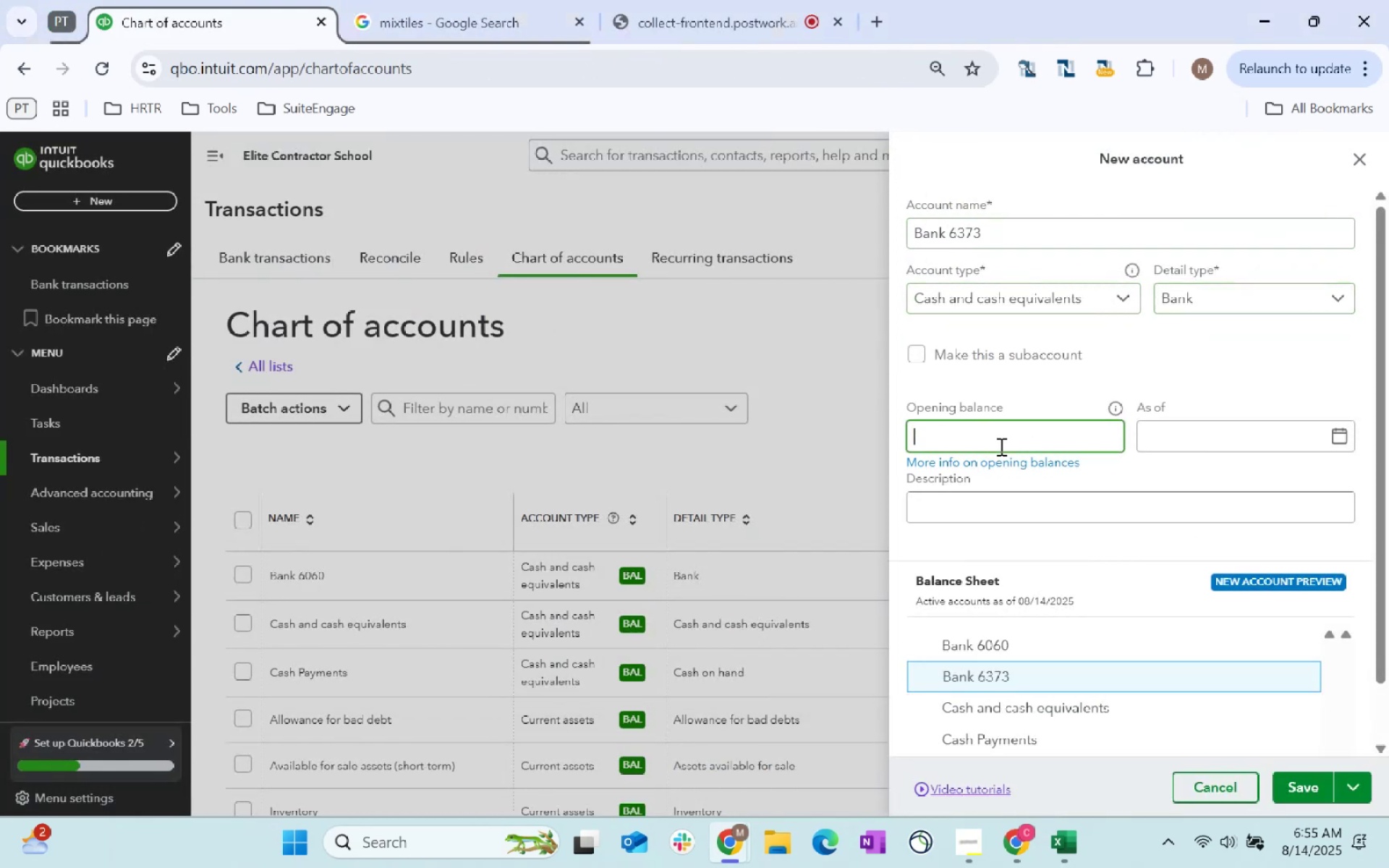 
key(Control+ControlLeft)
 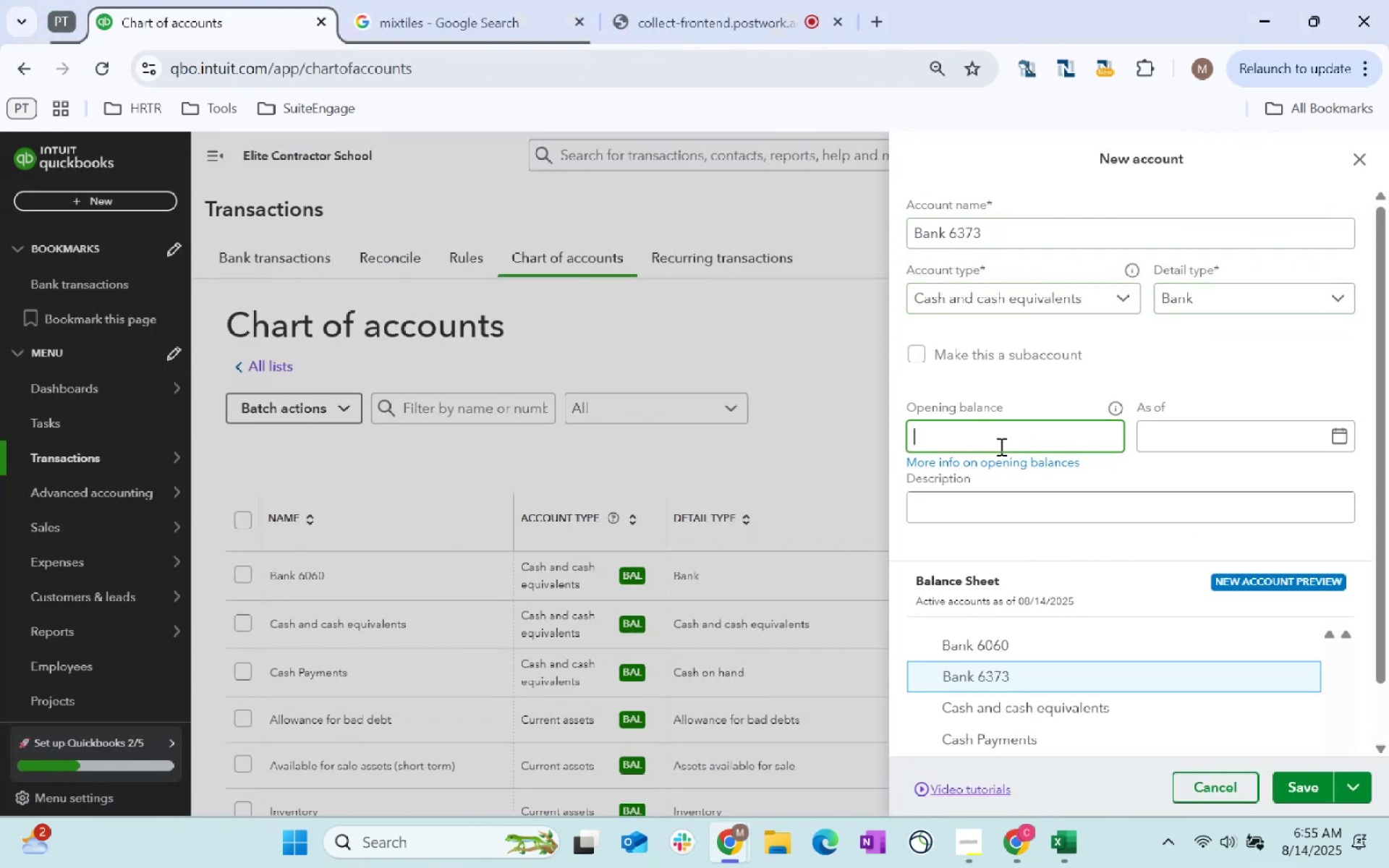 
key(Control+V)
 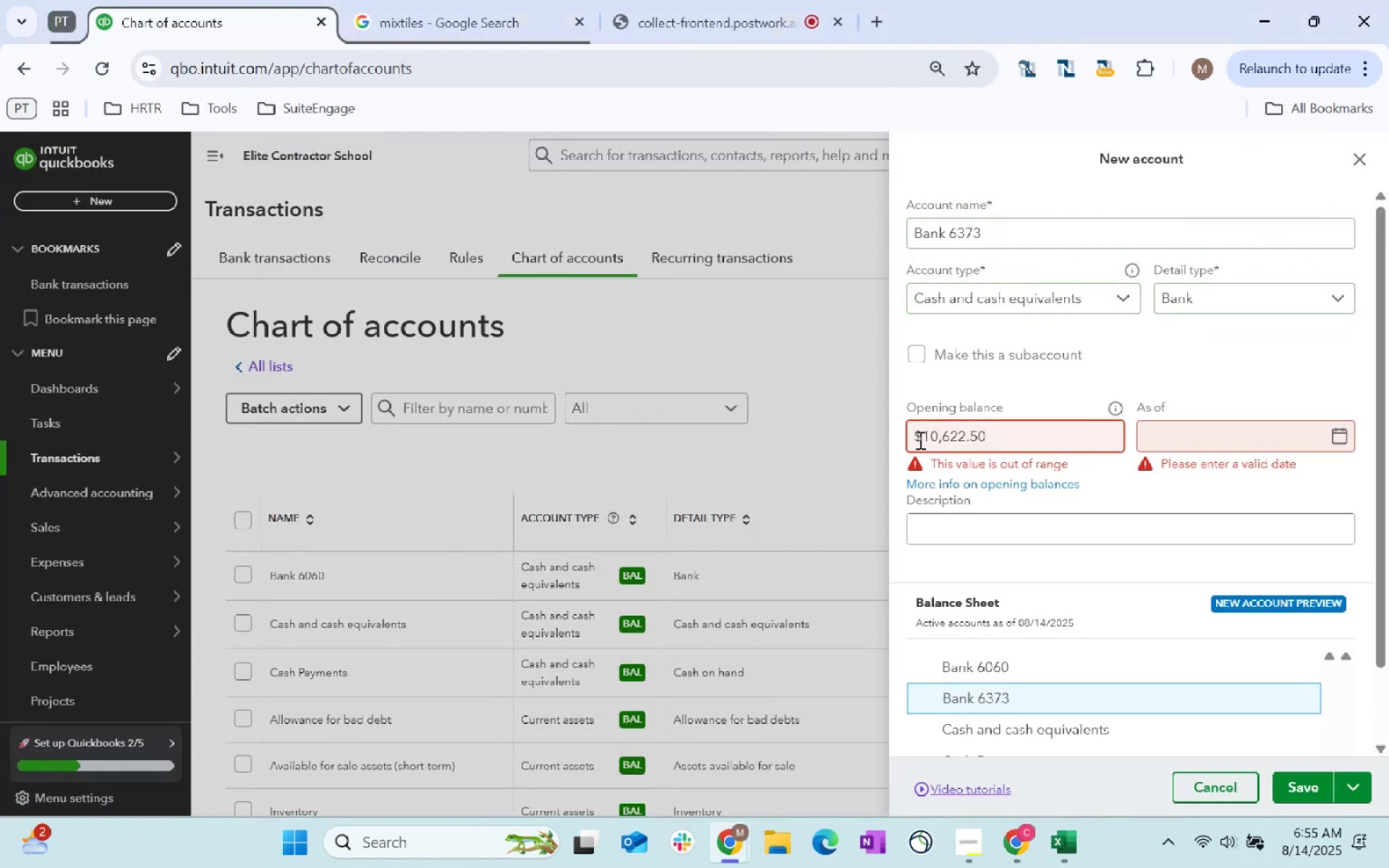 
left_click([923, 438])
 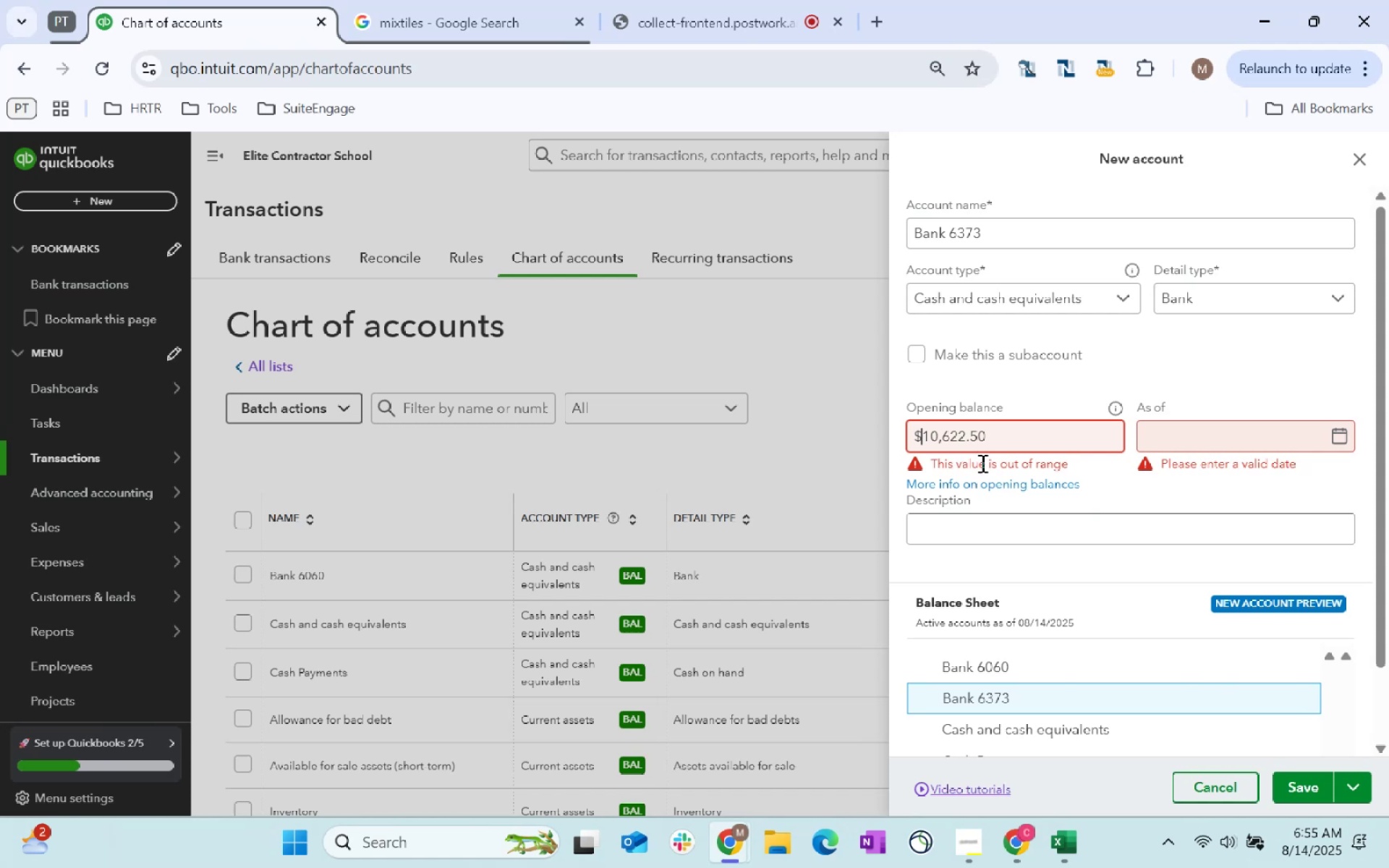 
key(Backspace)
 